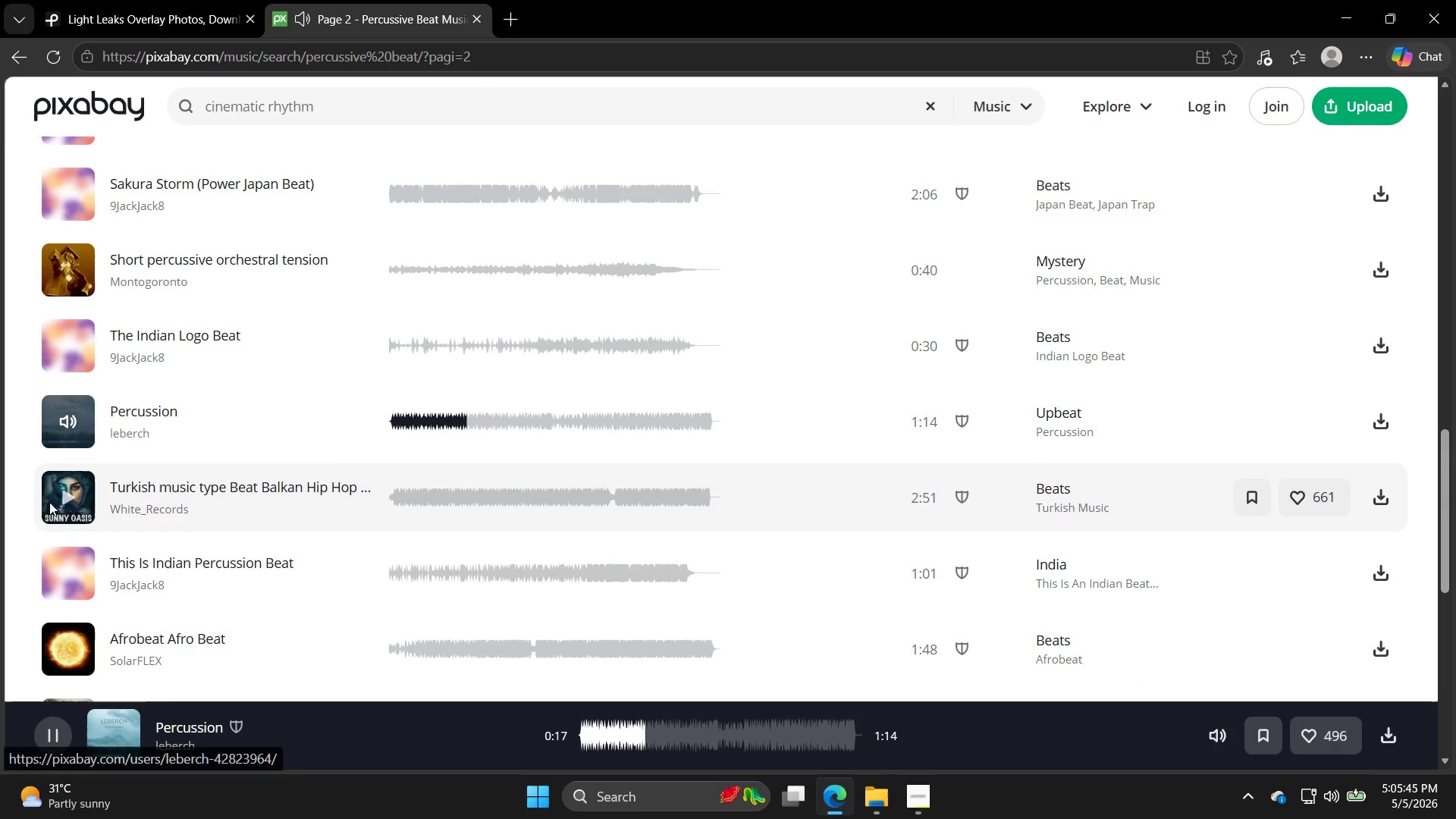 
left_click([56, 497])
 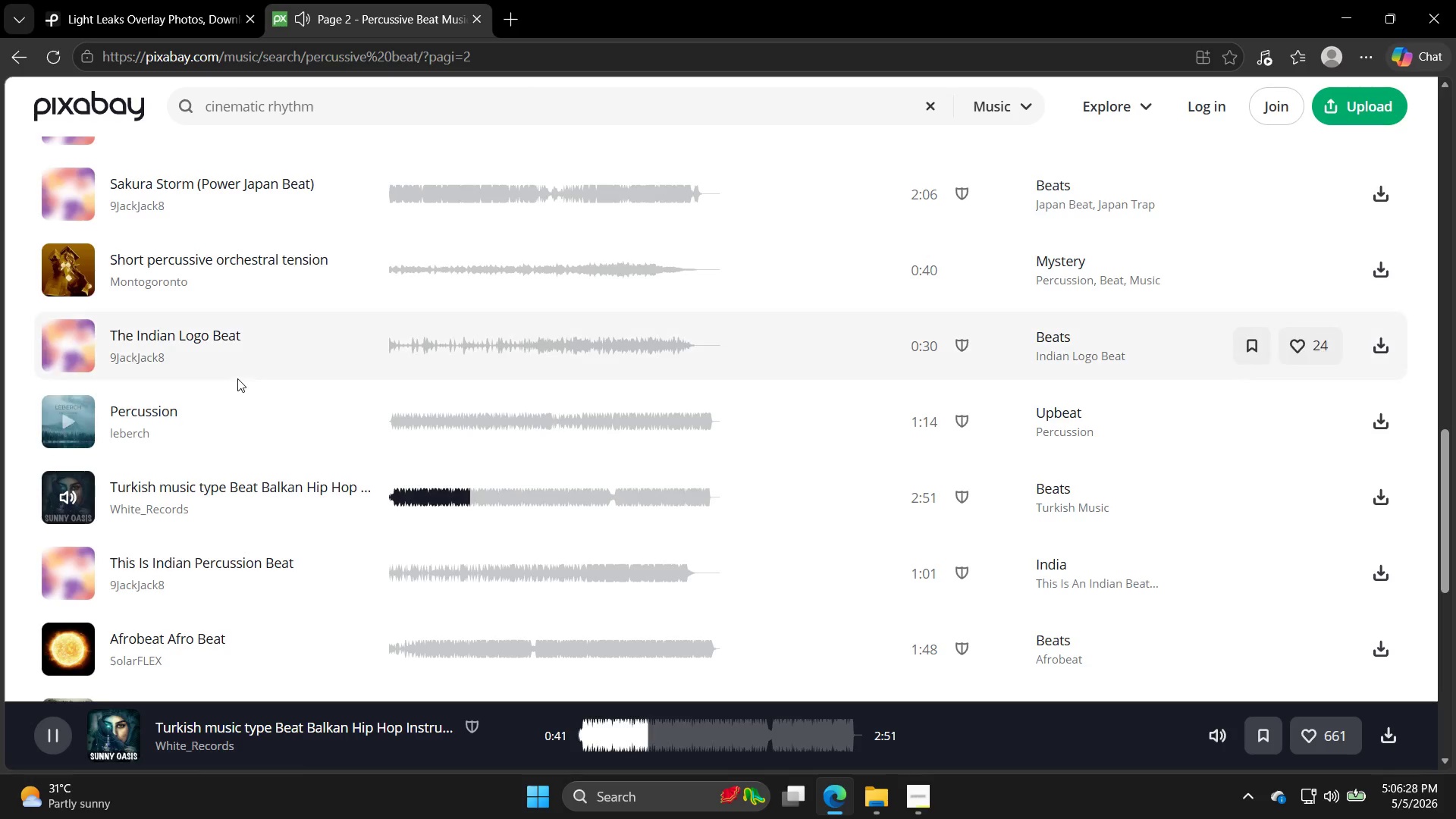 
wait(47.36)
 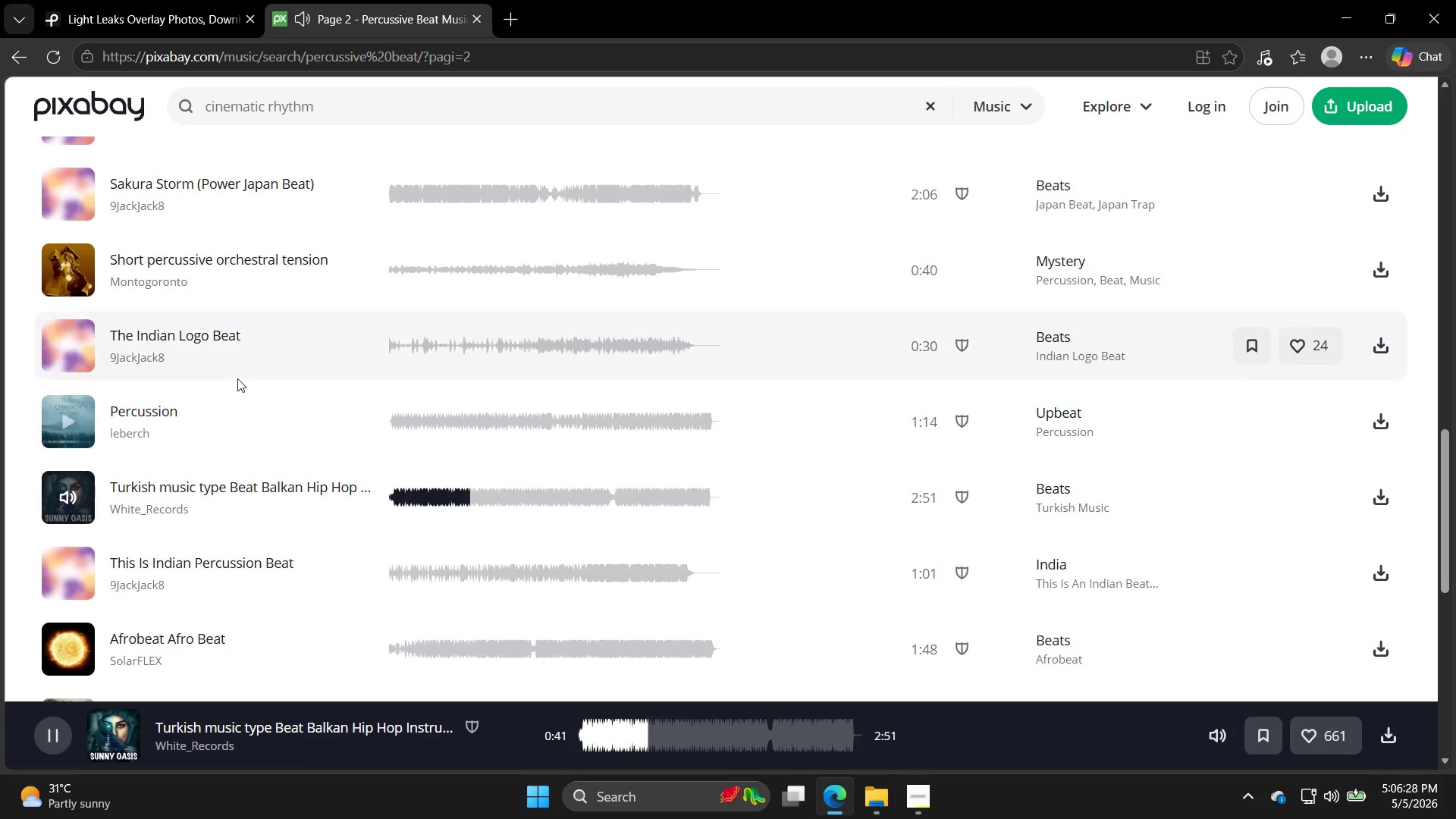 
scroll: coordinate [86, 515], scroll_direction: down, amount: 1.0
 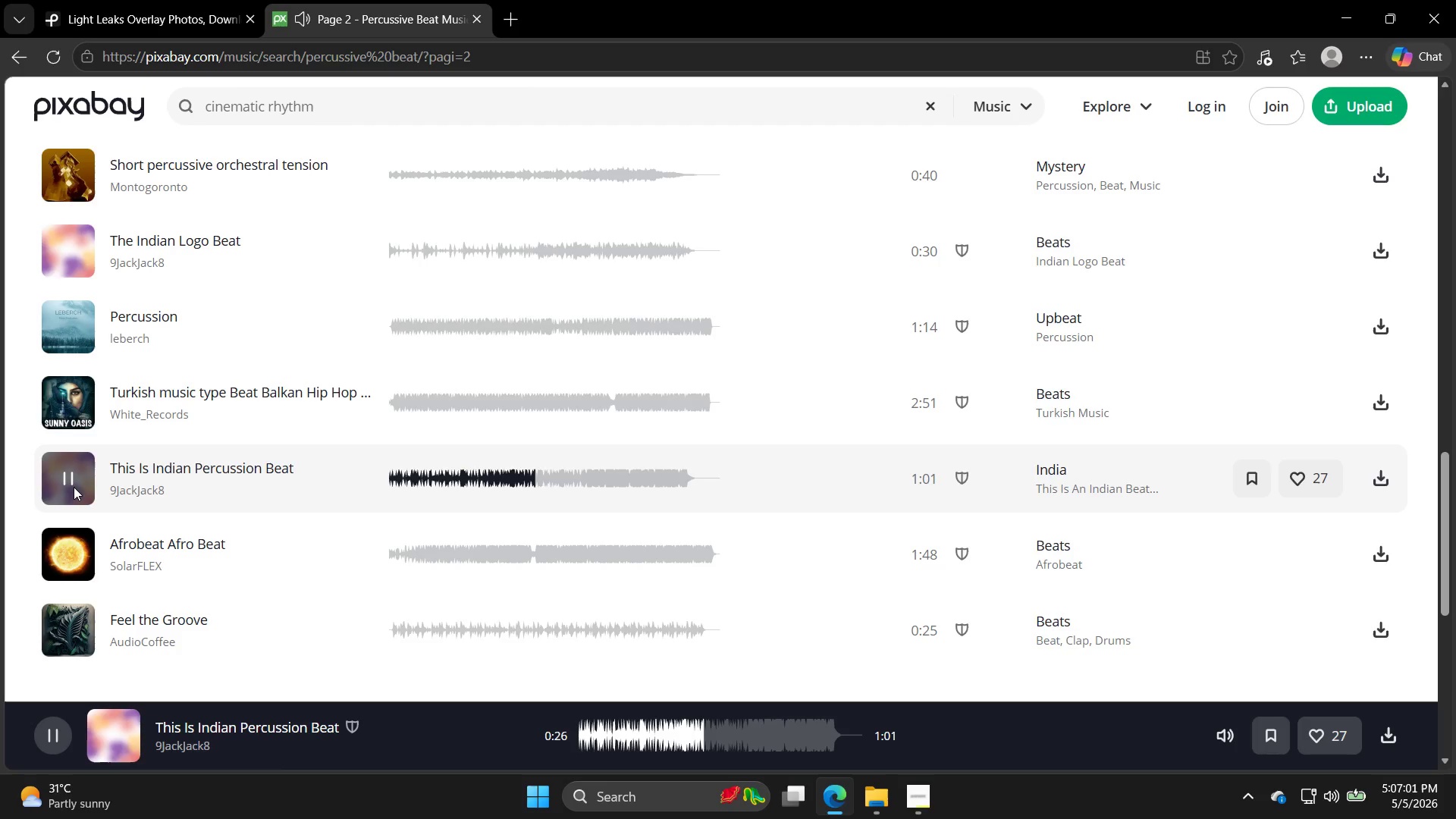 
wait(32.83)
 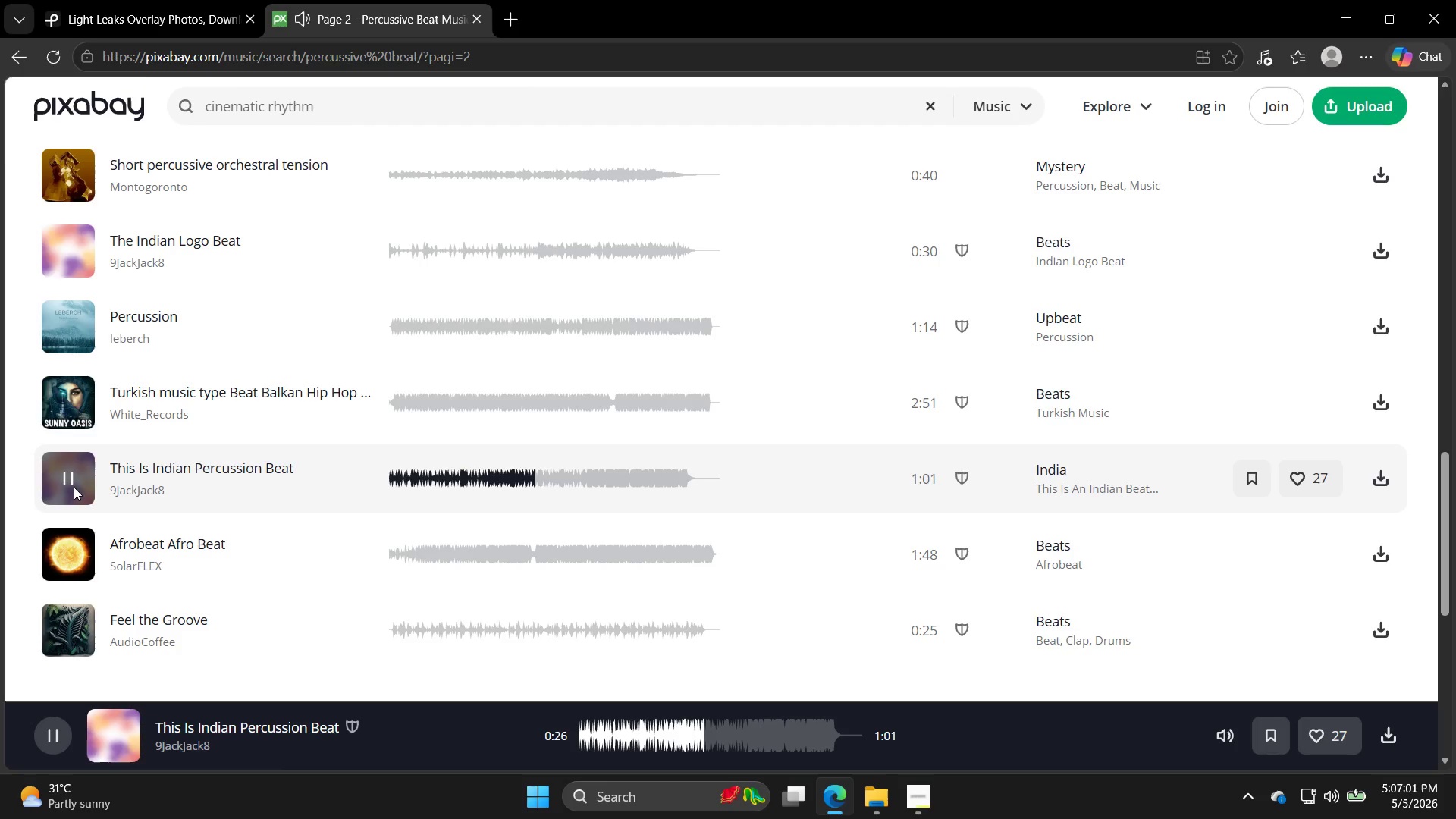 
left_click([77, 557])
 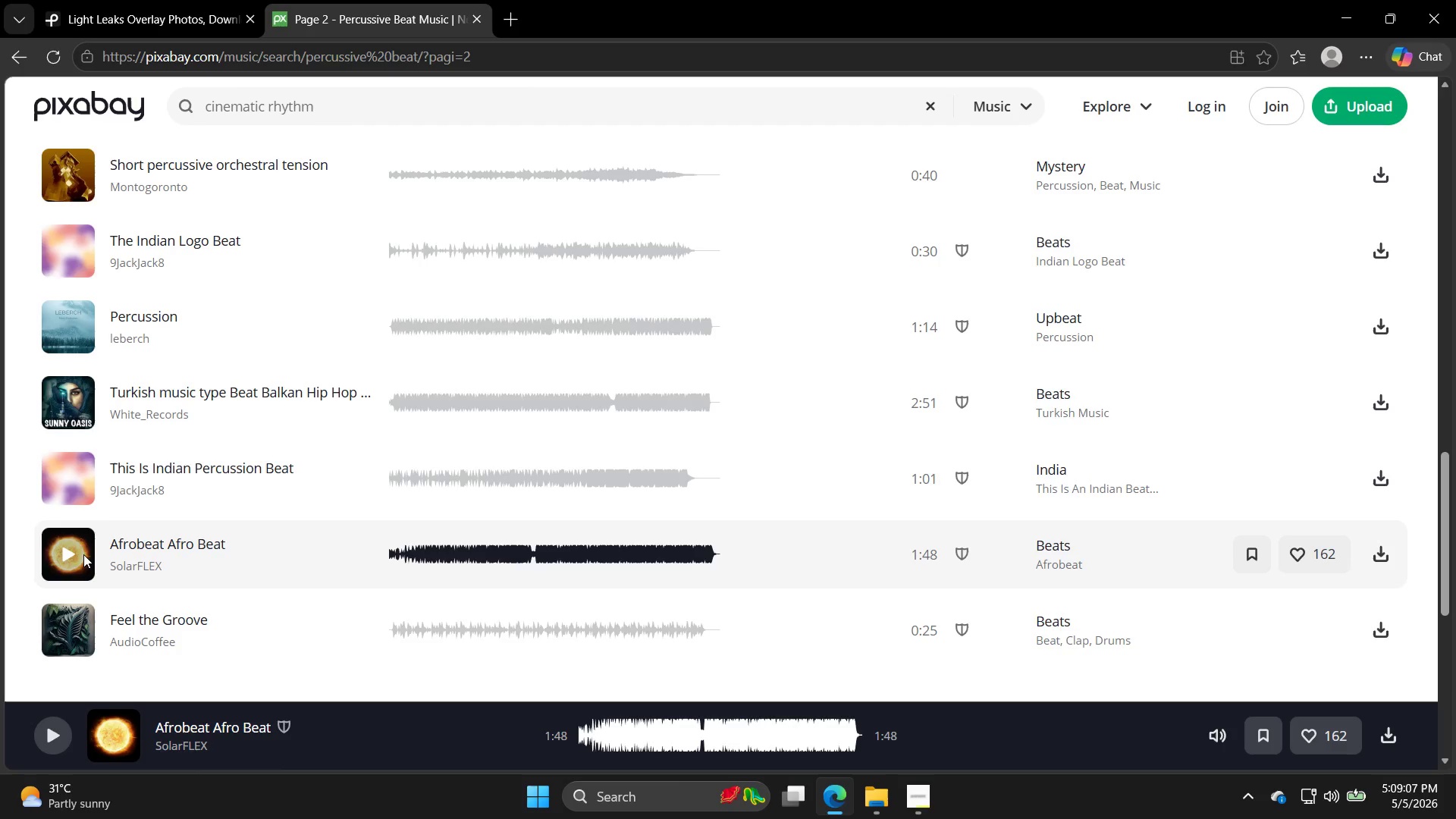 
wait(125.39)
 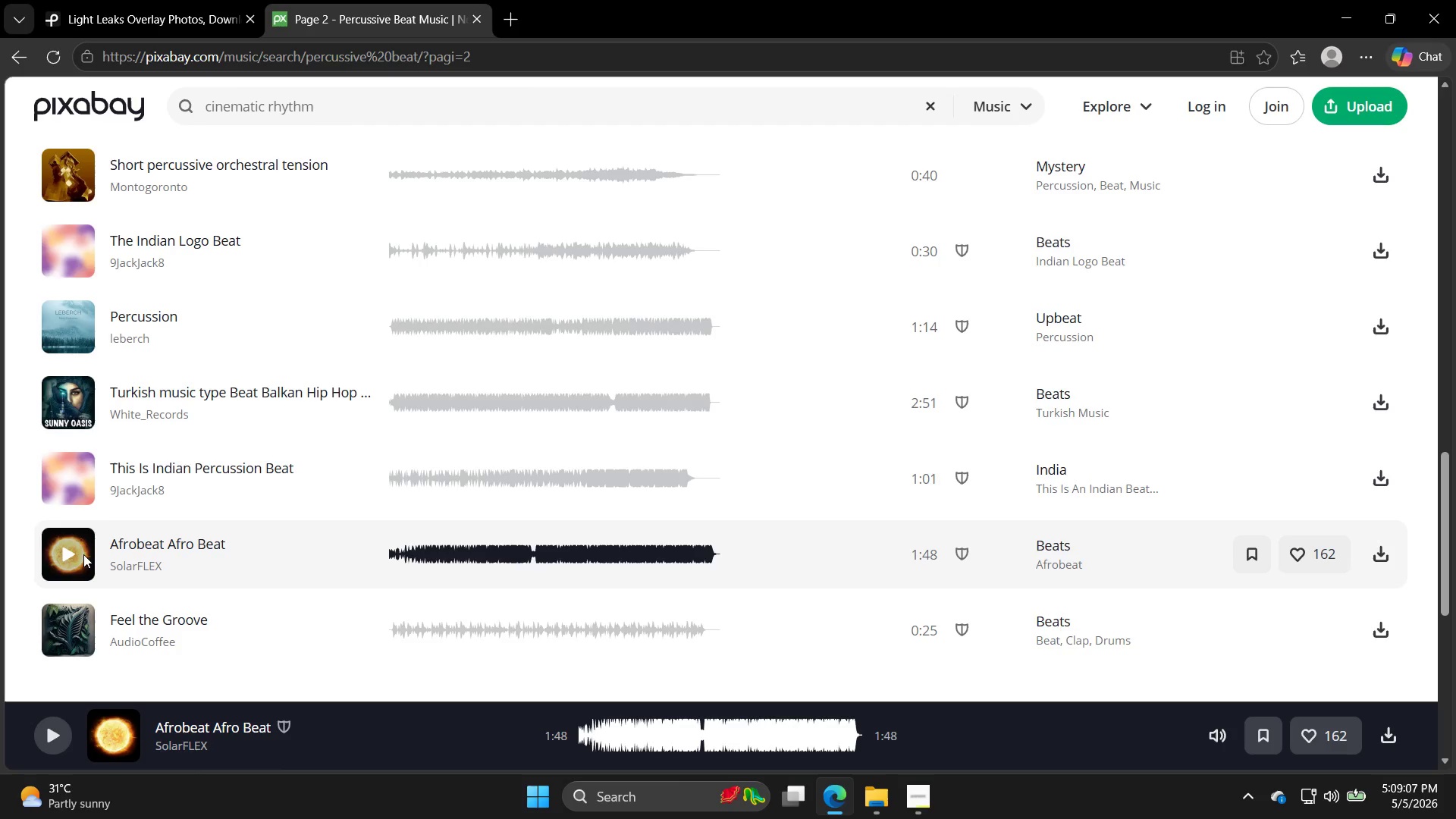 
left_click([71, 345])
 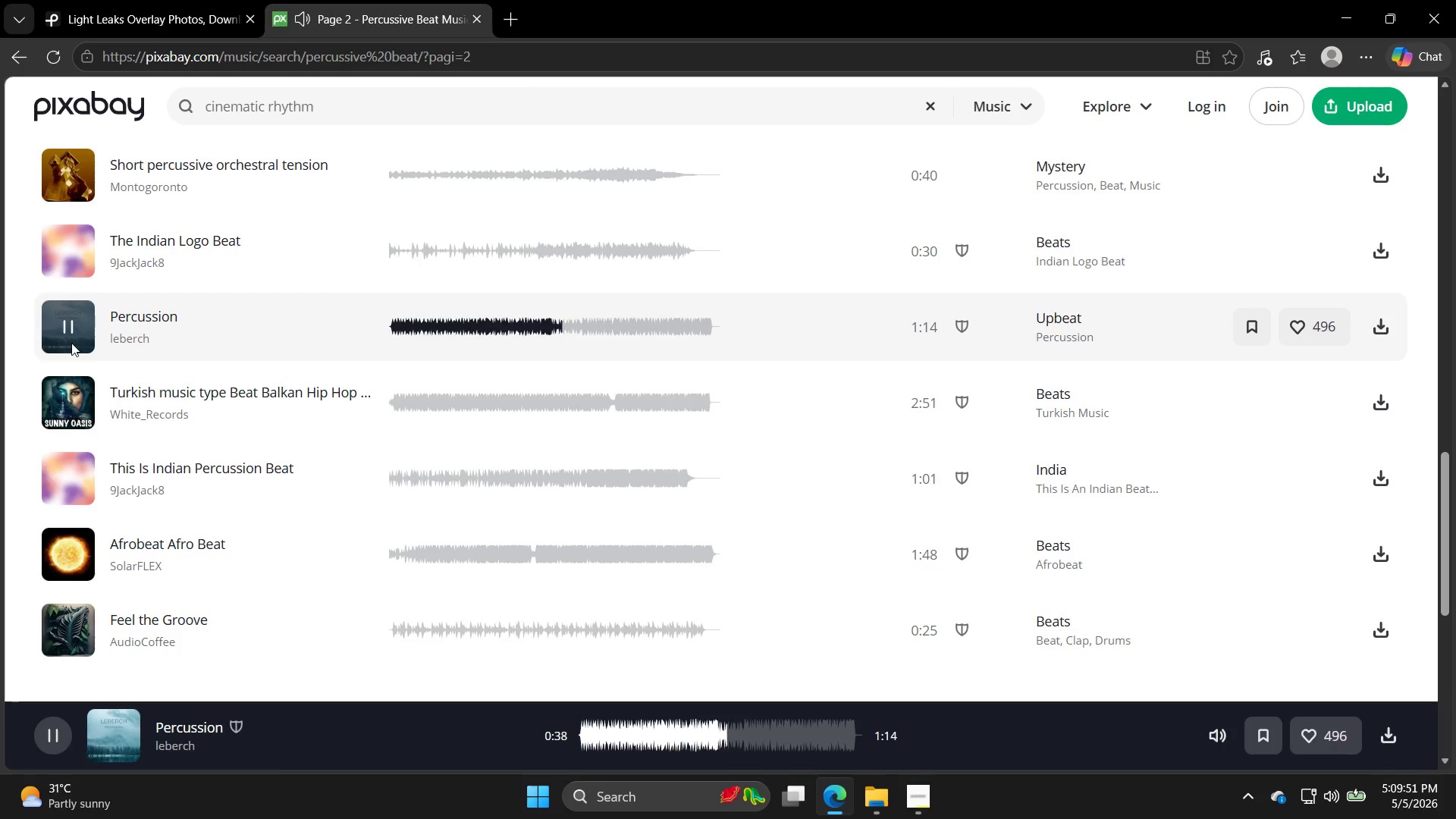 
wait(44.27)
 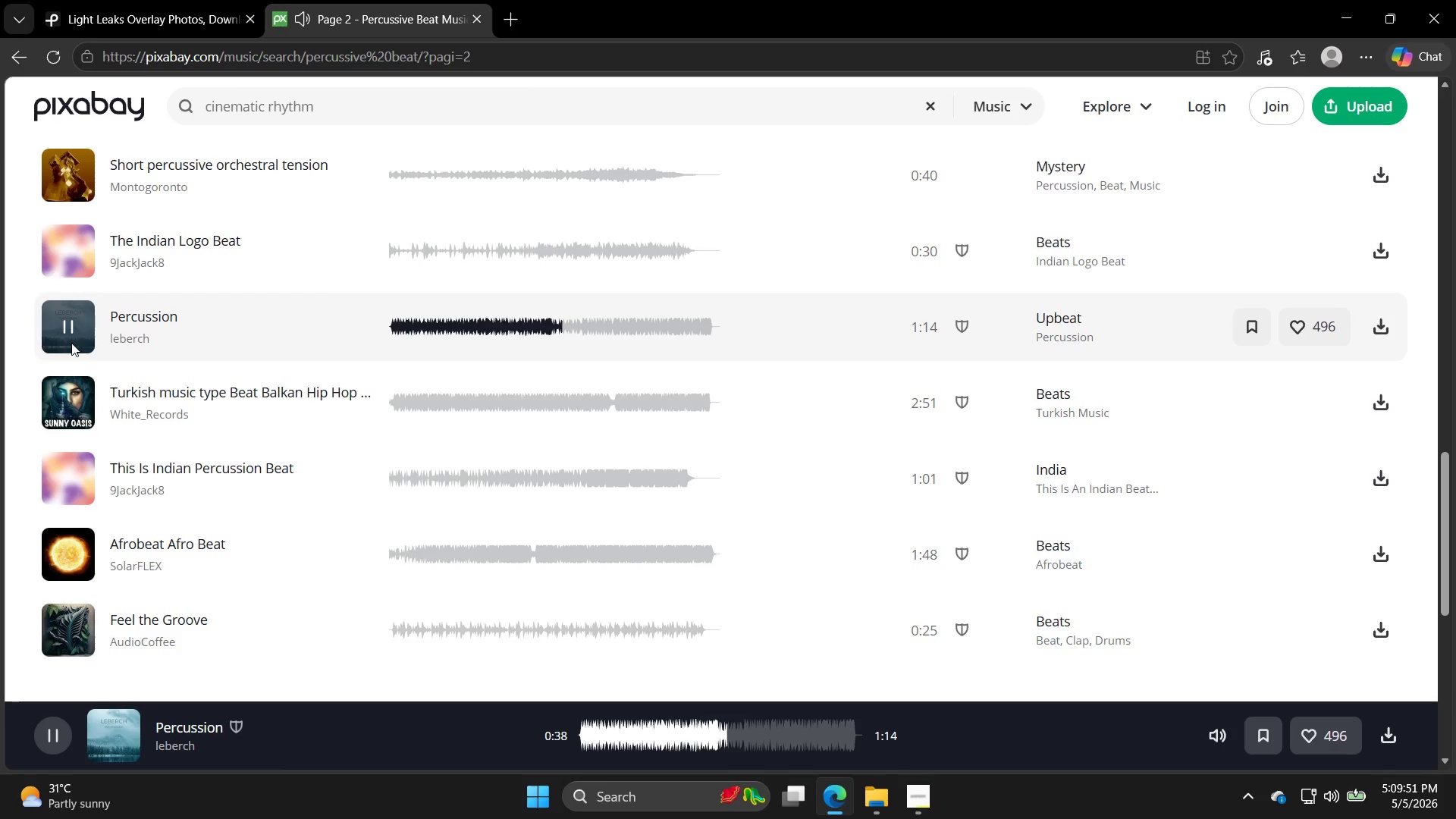 
key(Space)
 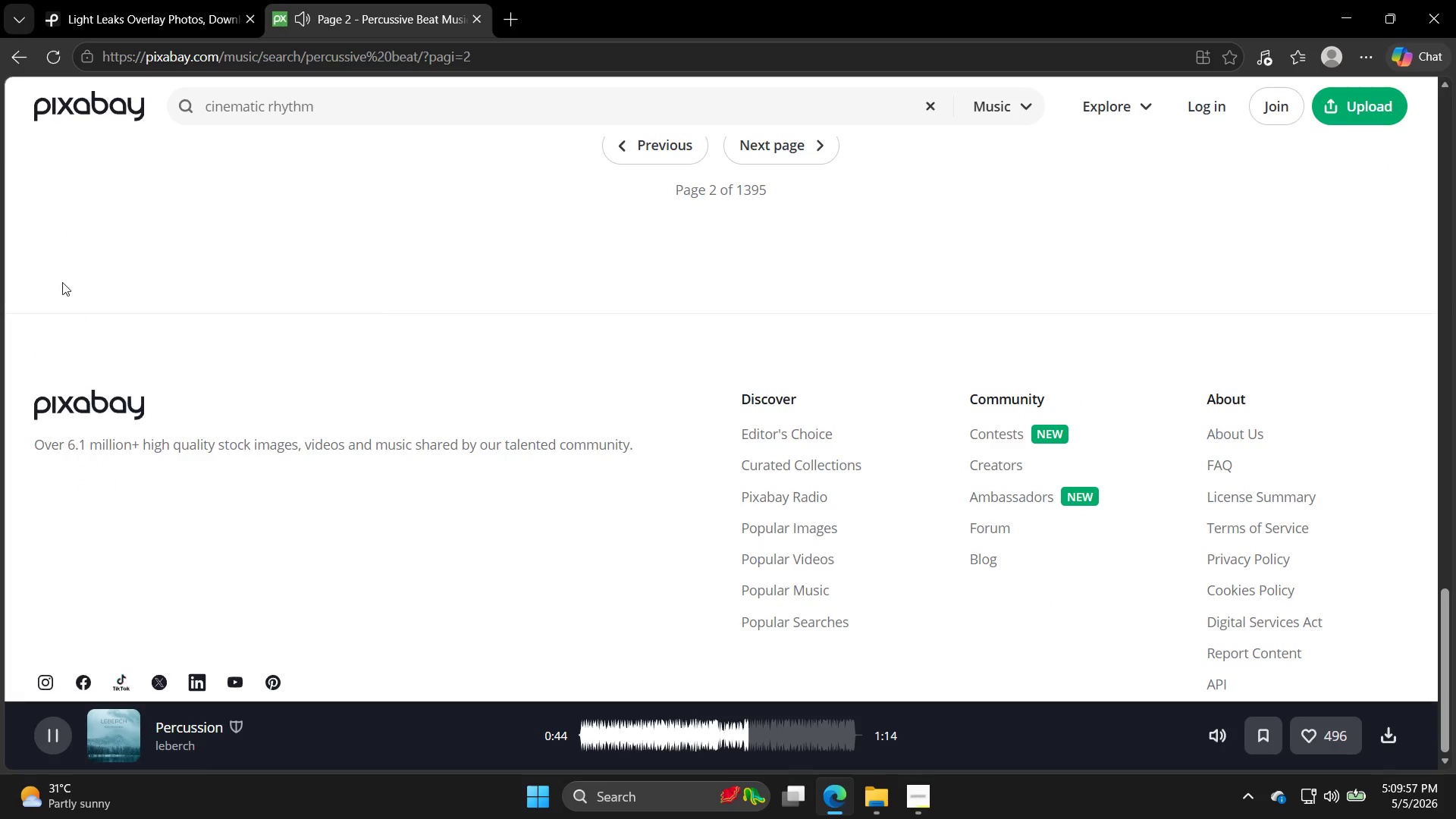 
key(Space)
 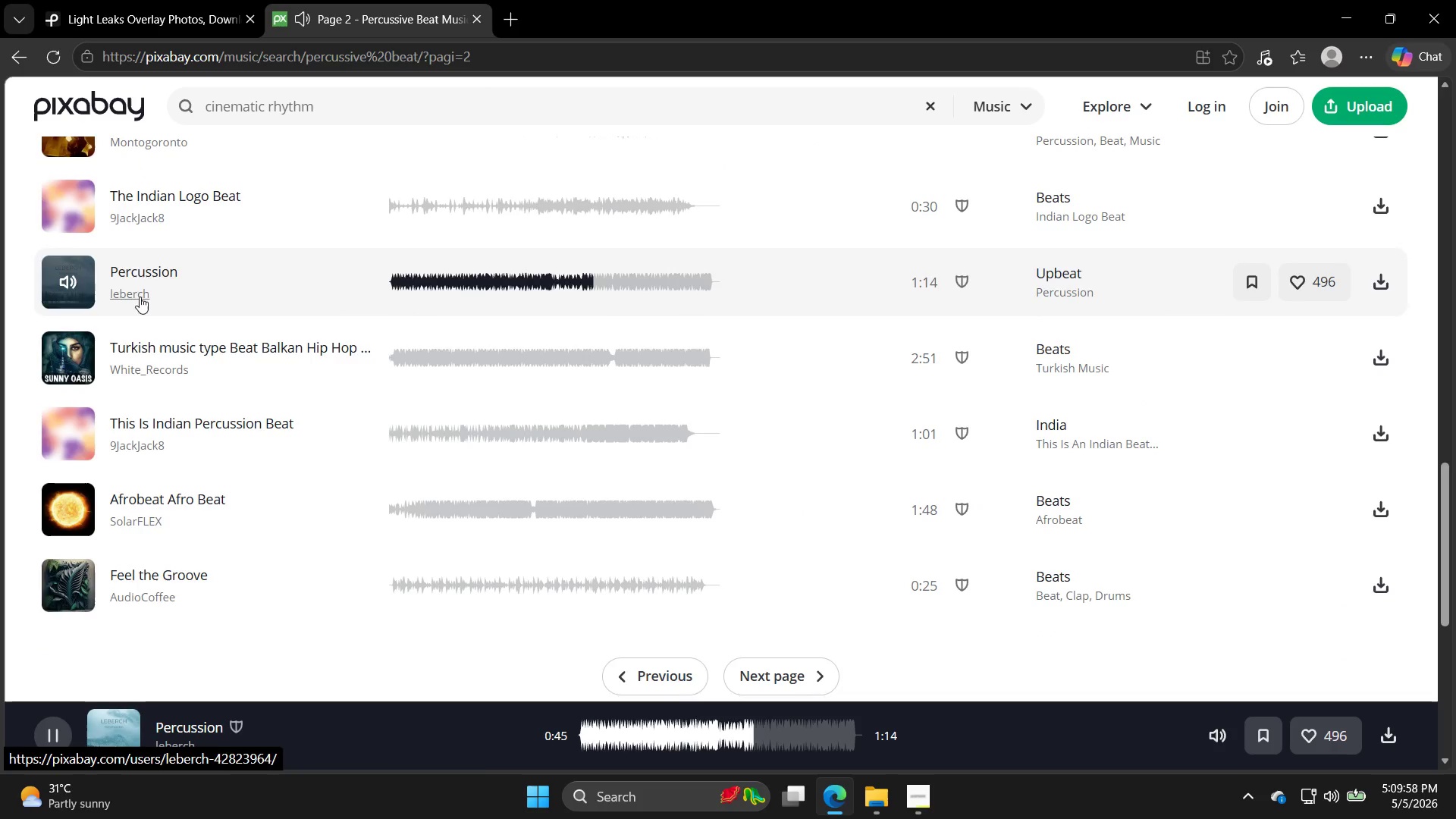 
scroll: coordinate [111, 340], scroll_direction: up, amount: 18.0
 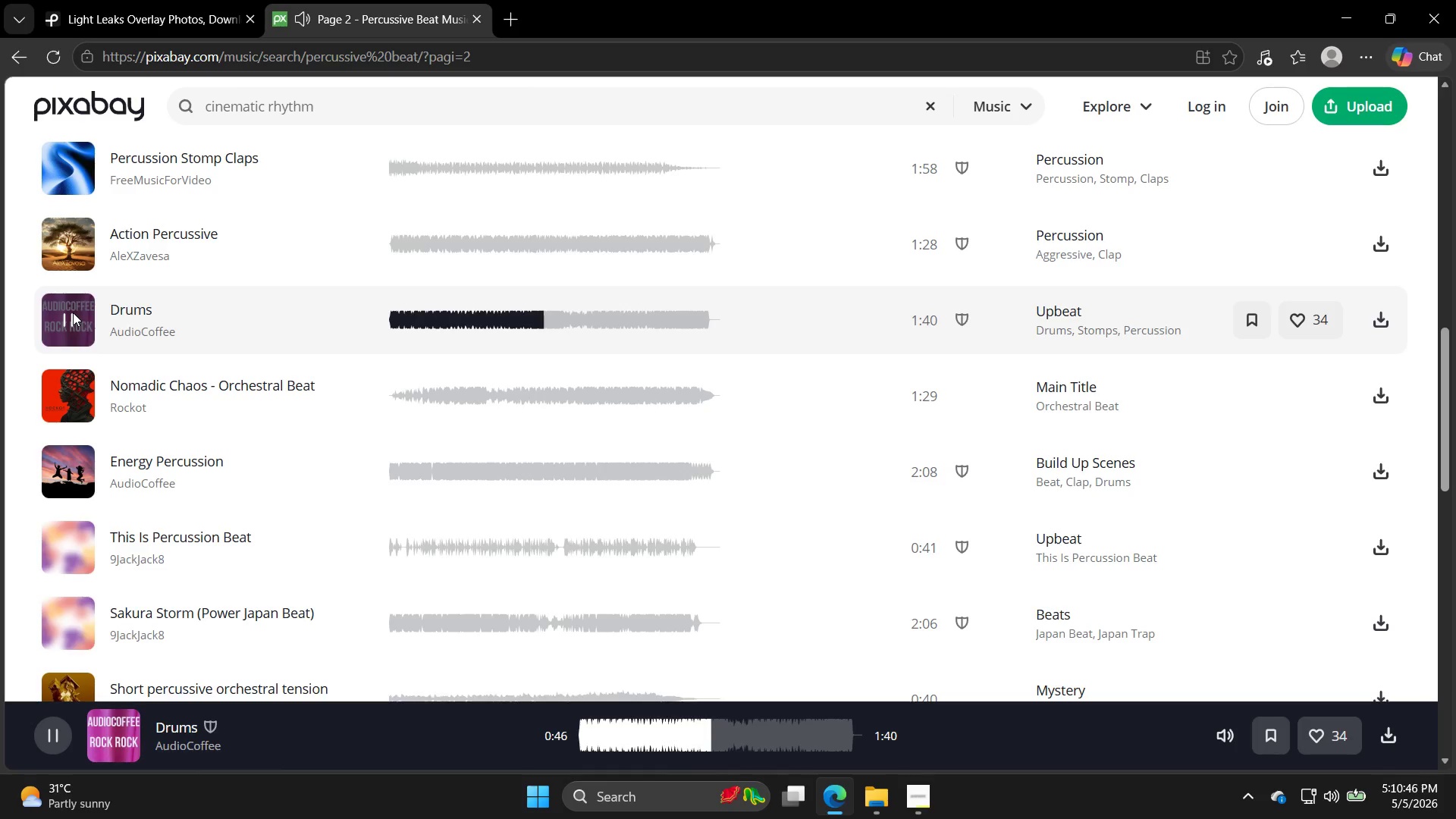 
wait(52.16)
 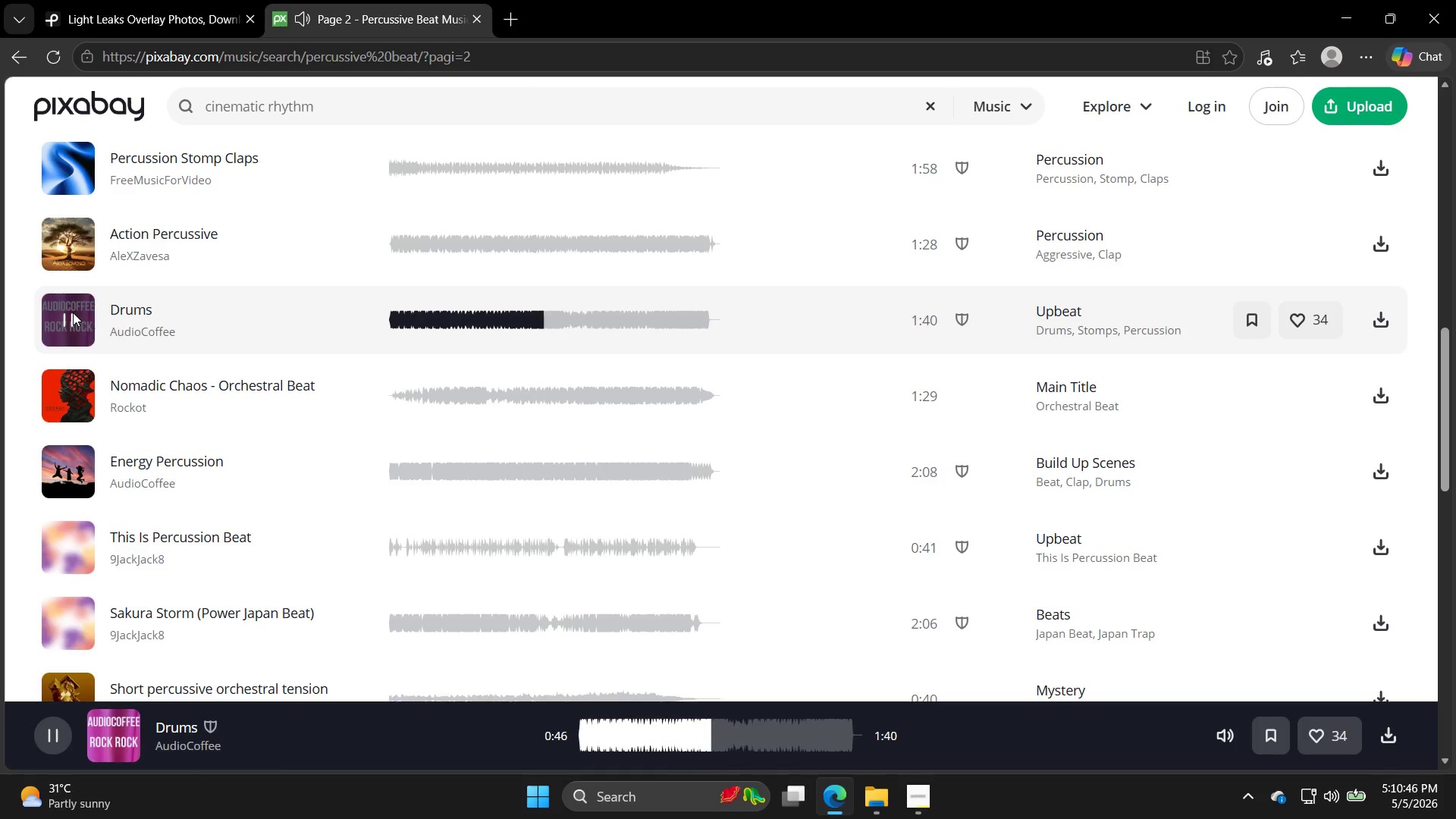 
left_click([67, 405])
 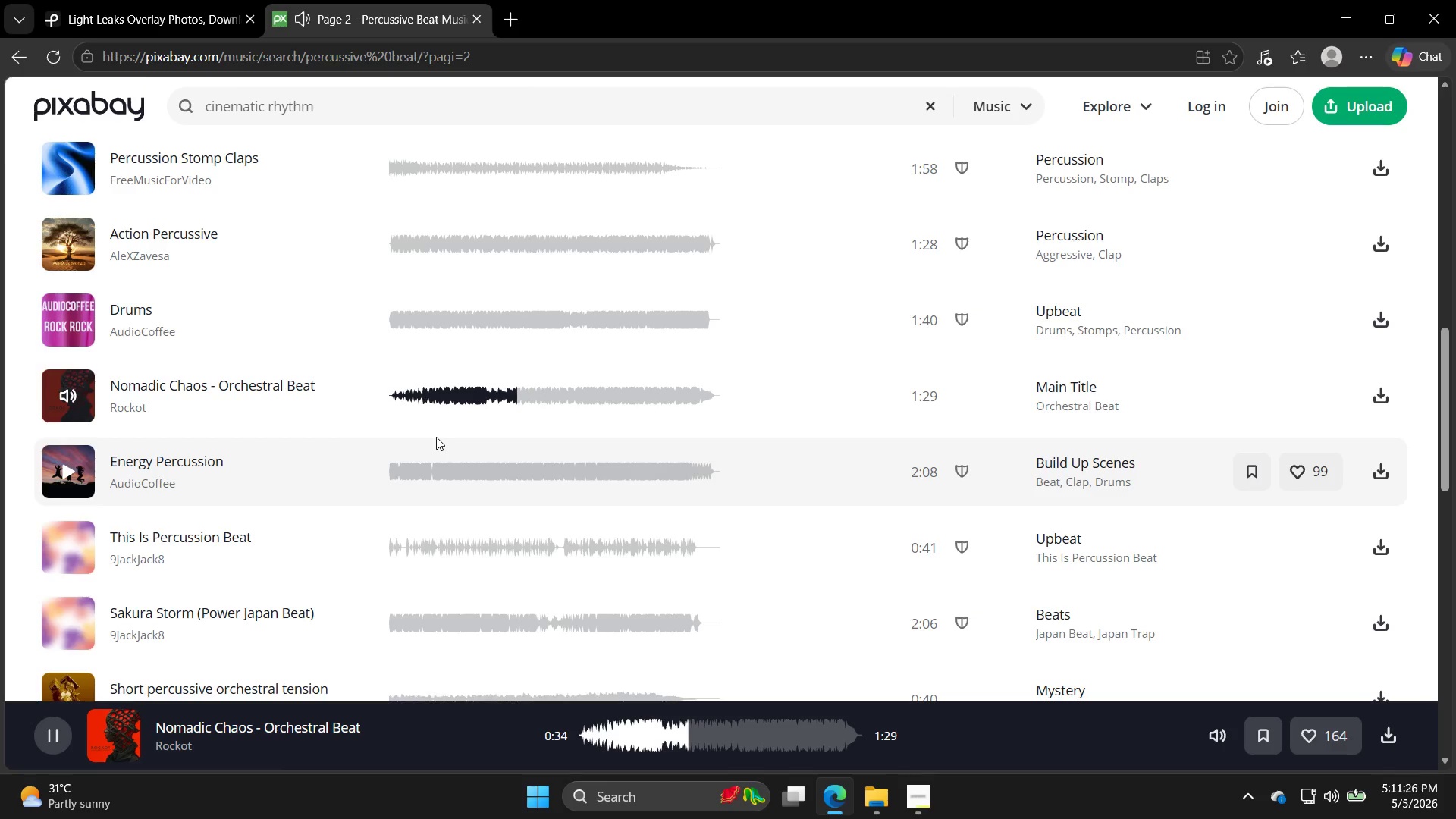 
wait(40.16)
 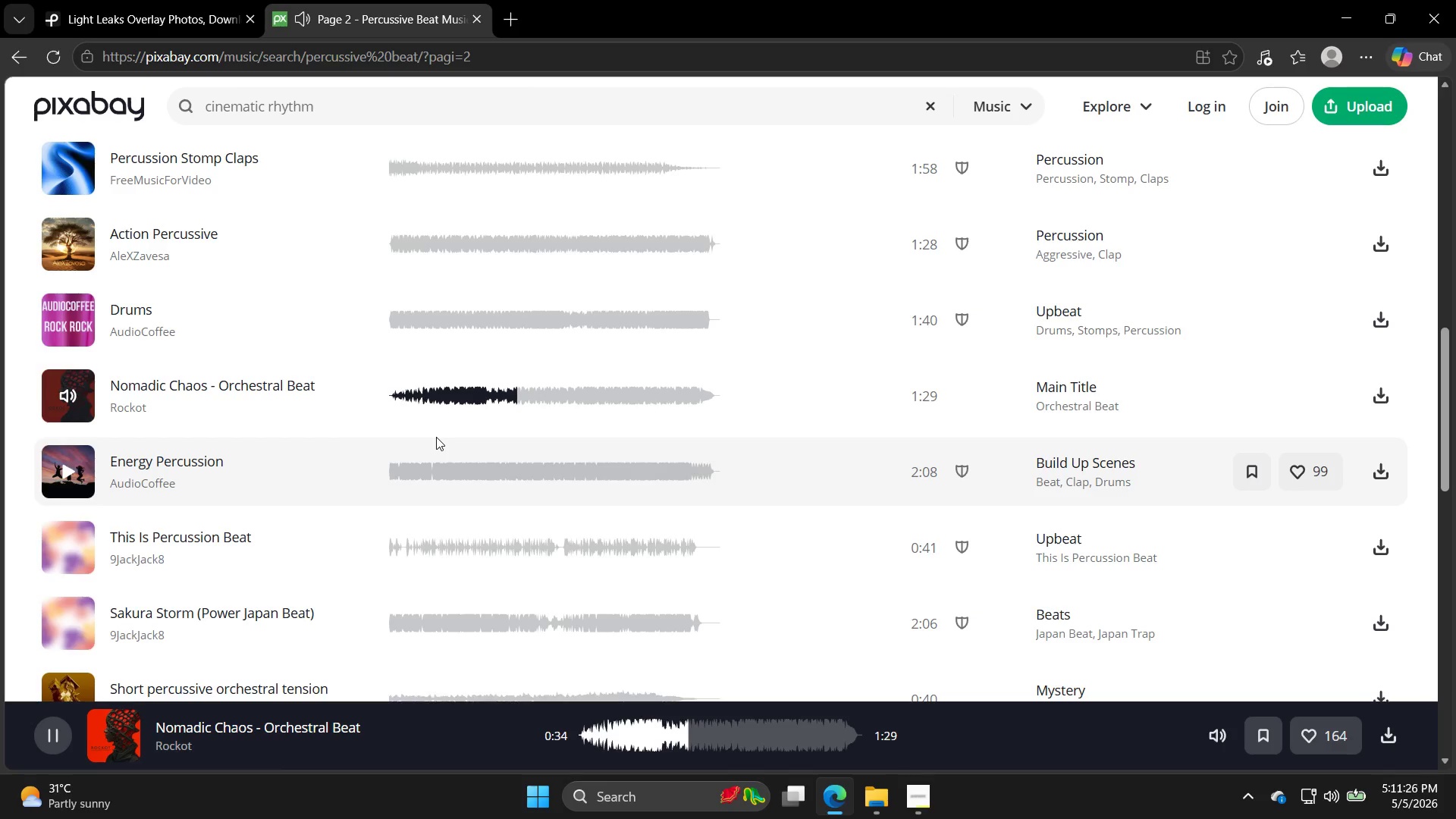 
left_click_drag(start_coordinate=[336, 0], to_coordinate=[329, 57])
 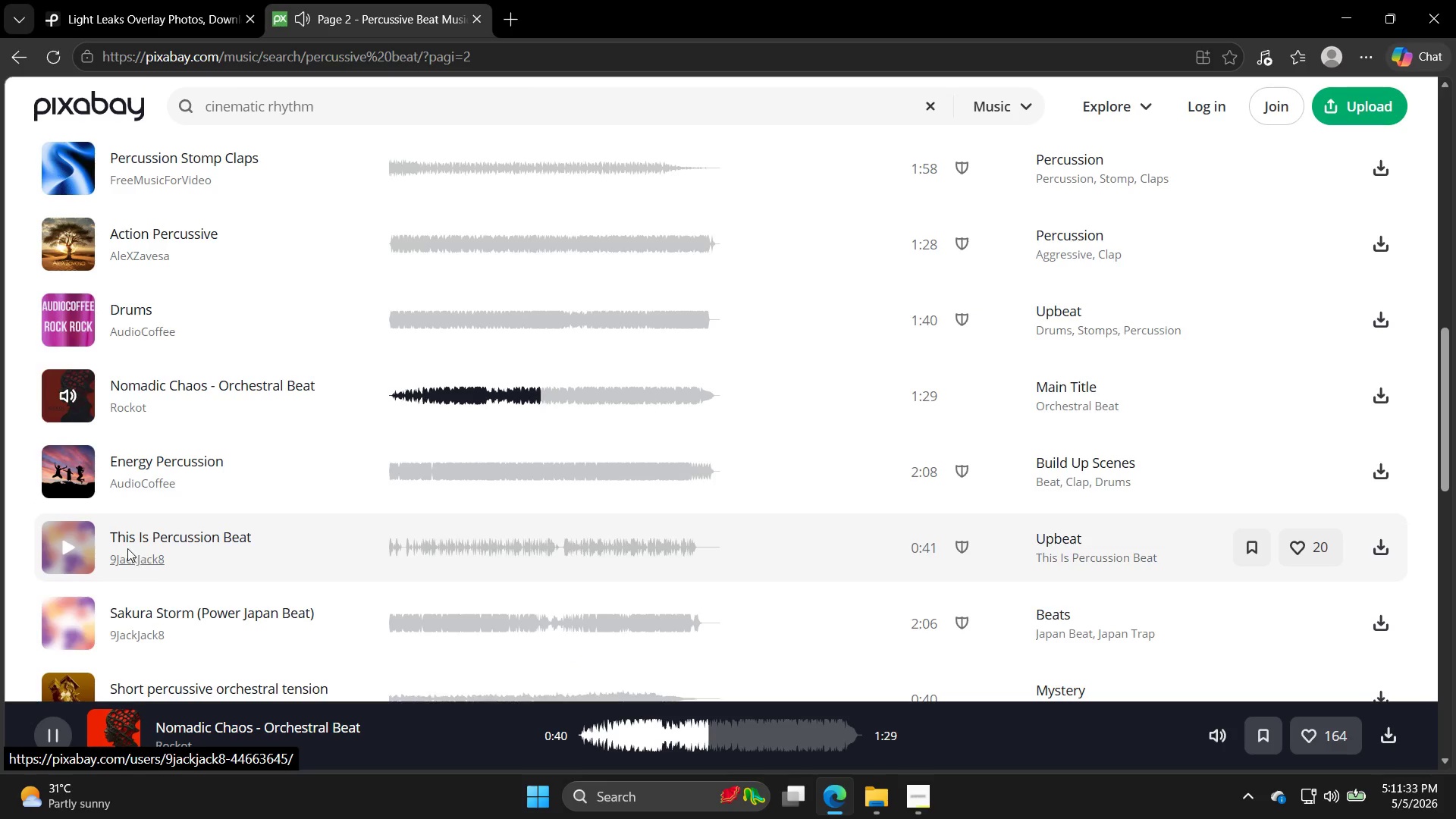 
left_click([96, 548])
 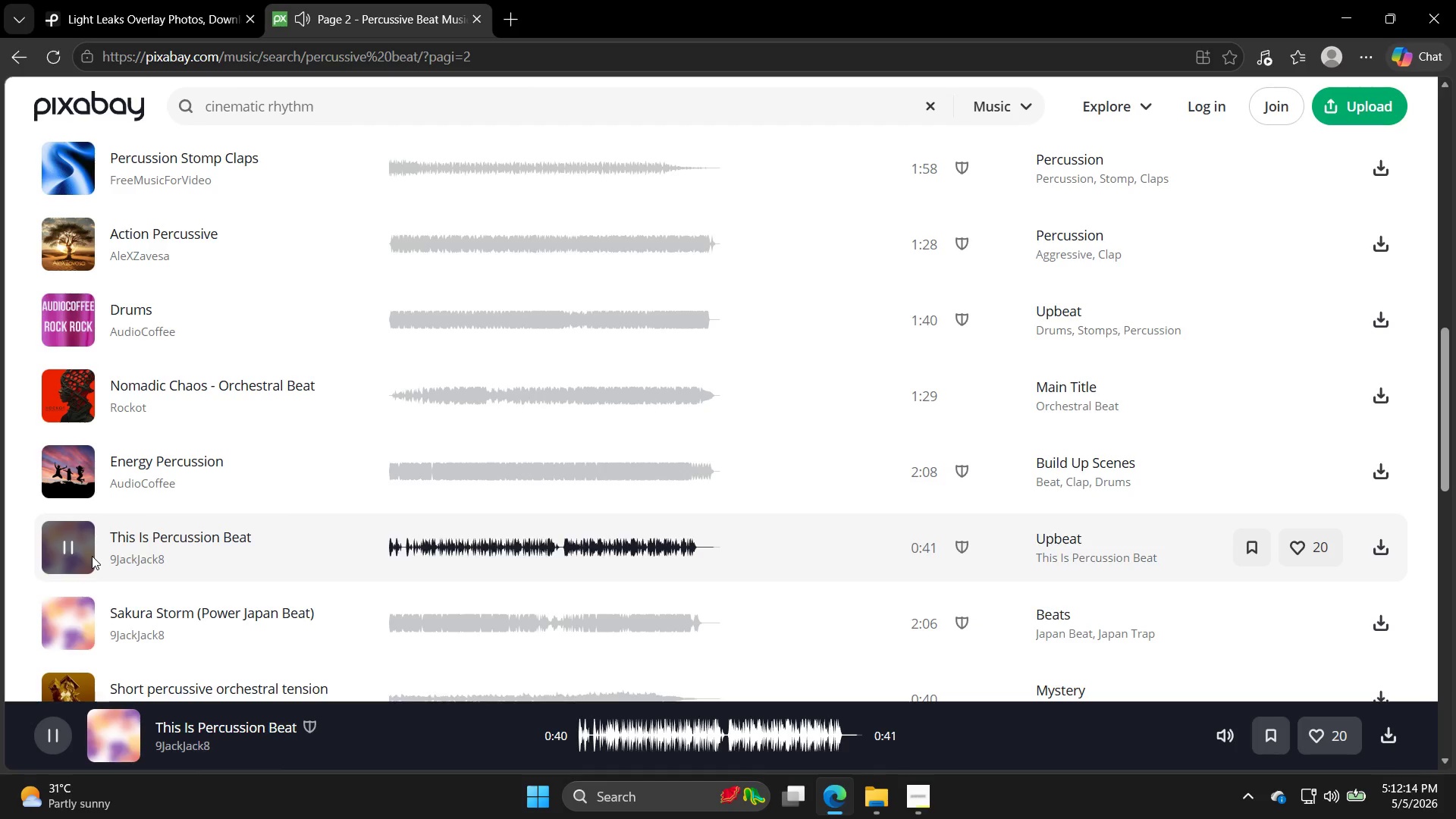 
wait(46.38)
 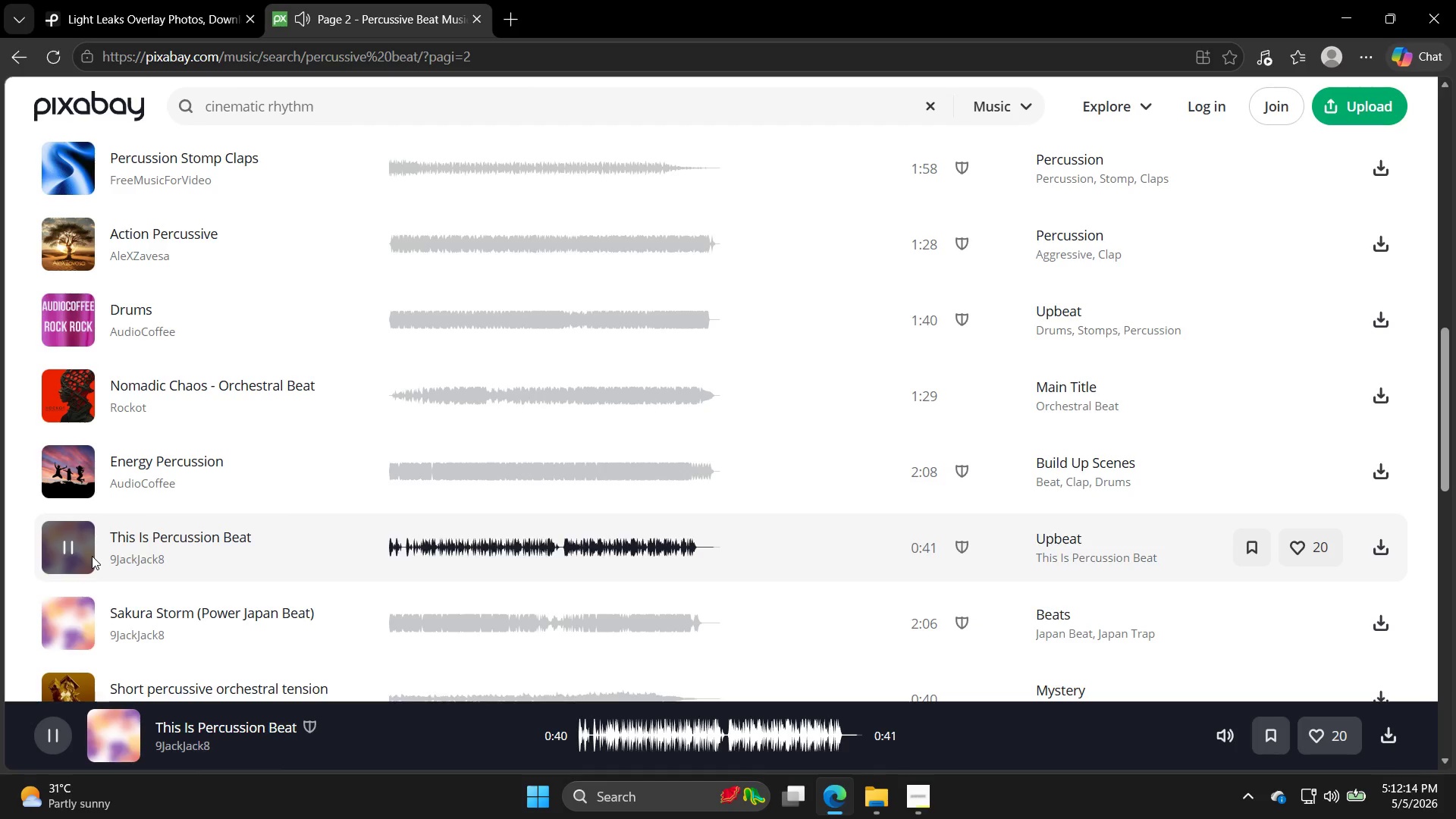 
left_click([49, 380])
 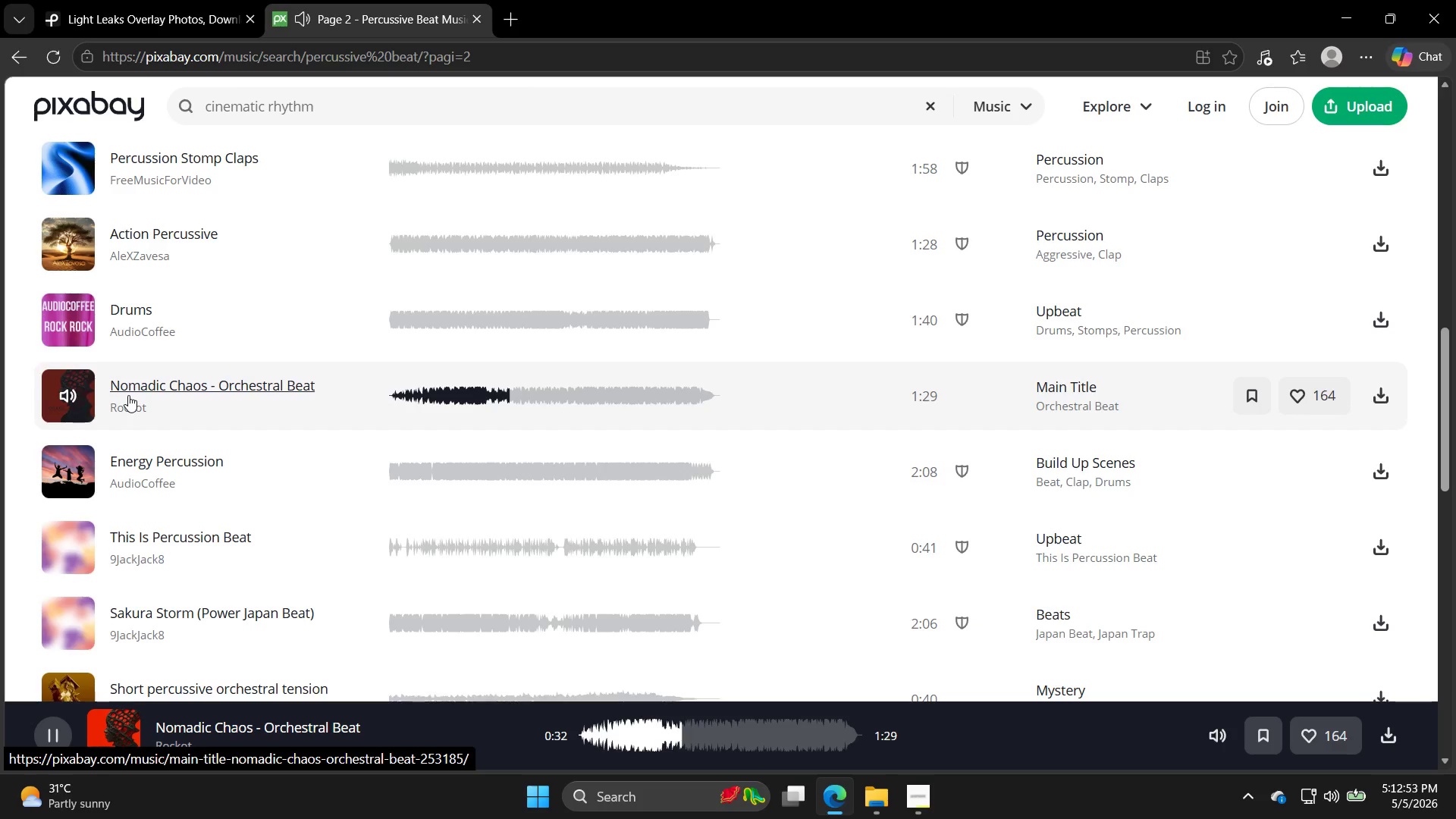 
wait(38.19)
 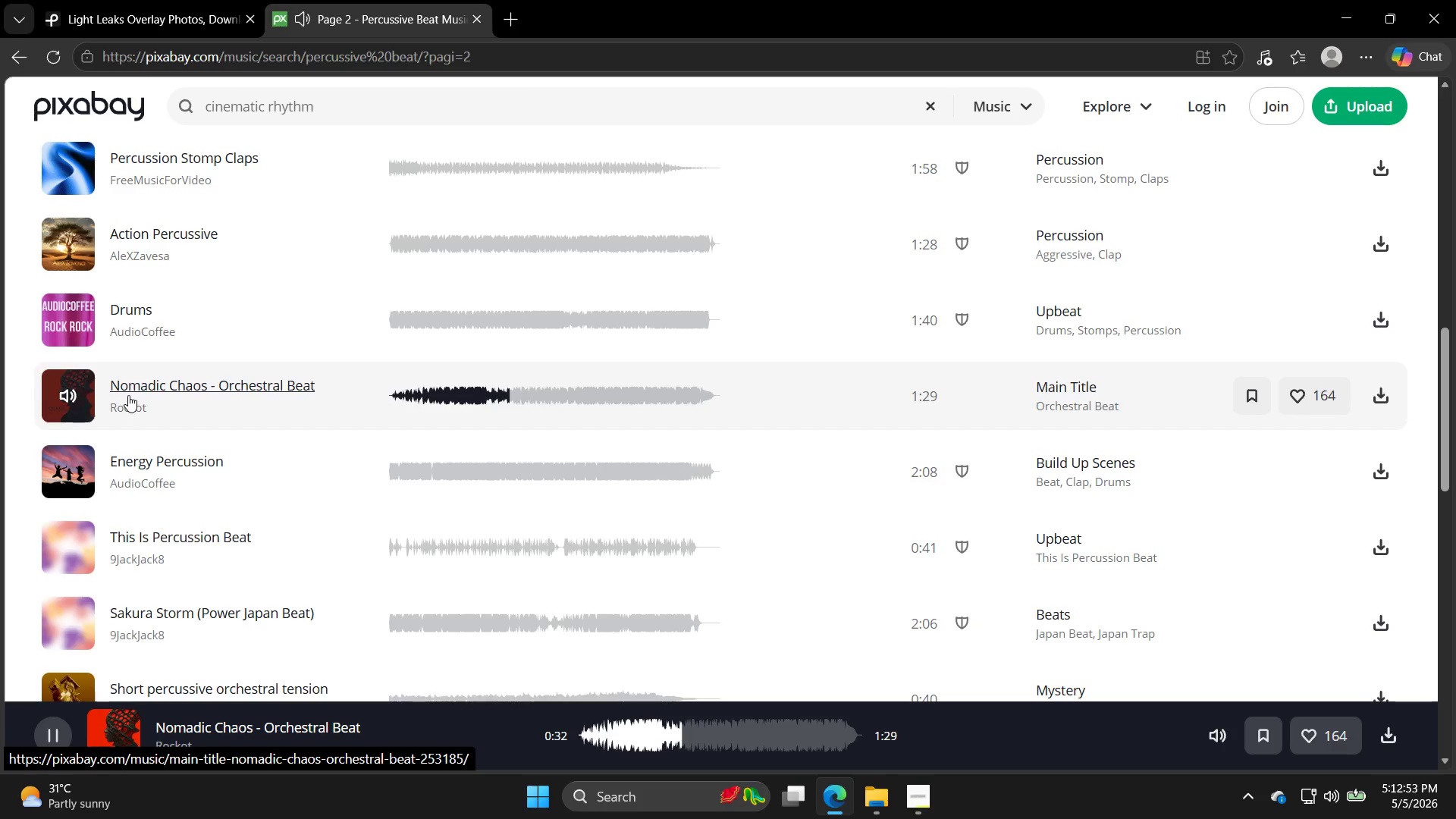 
left_click([82, 617])
 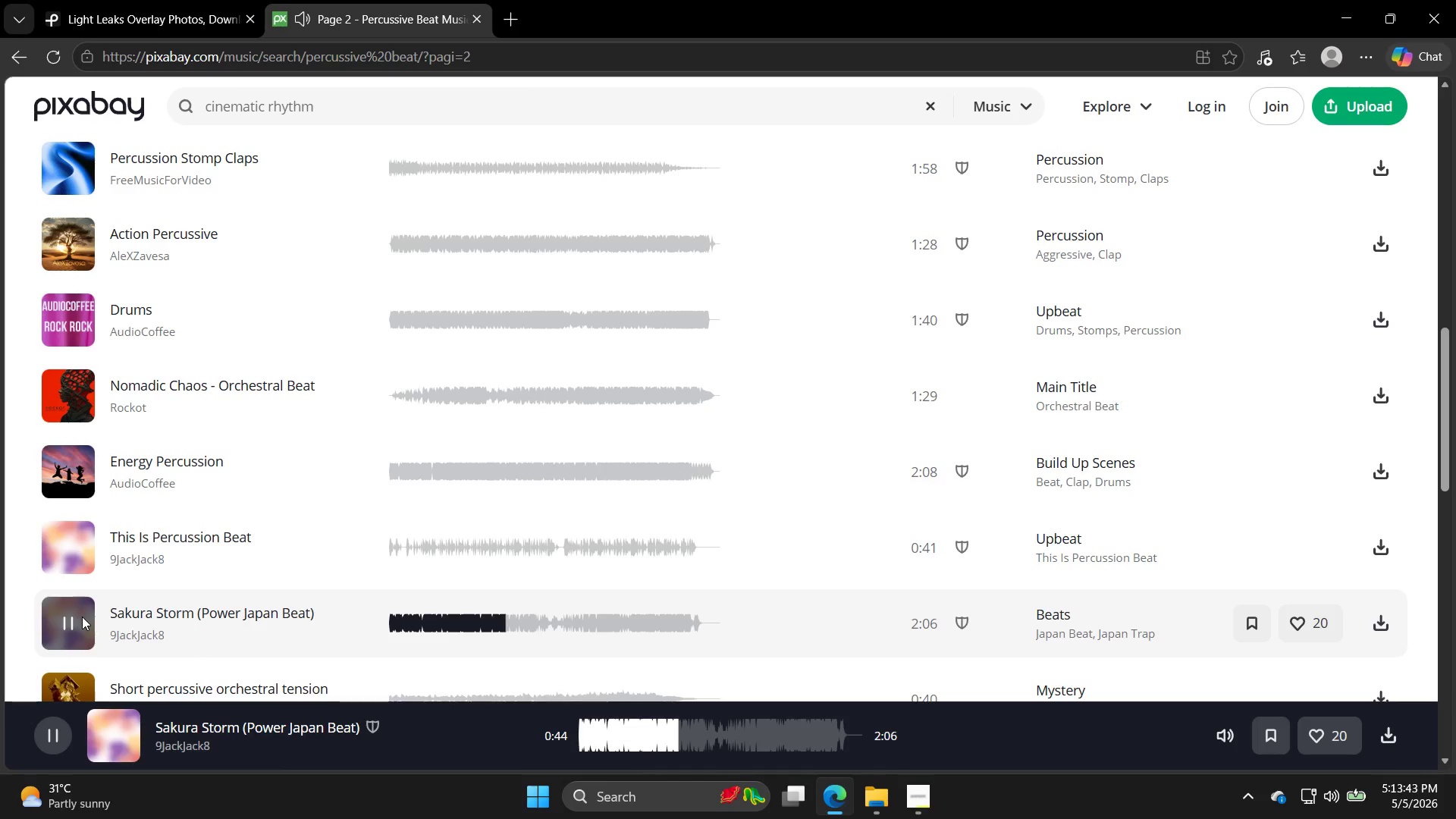 
wait(50.0)
 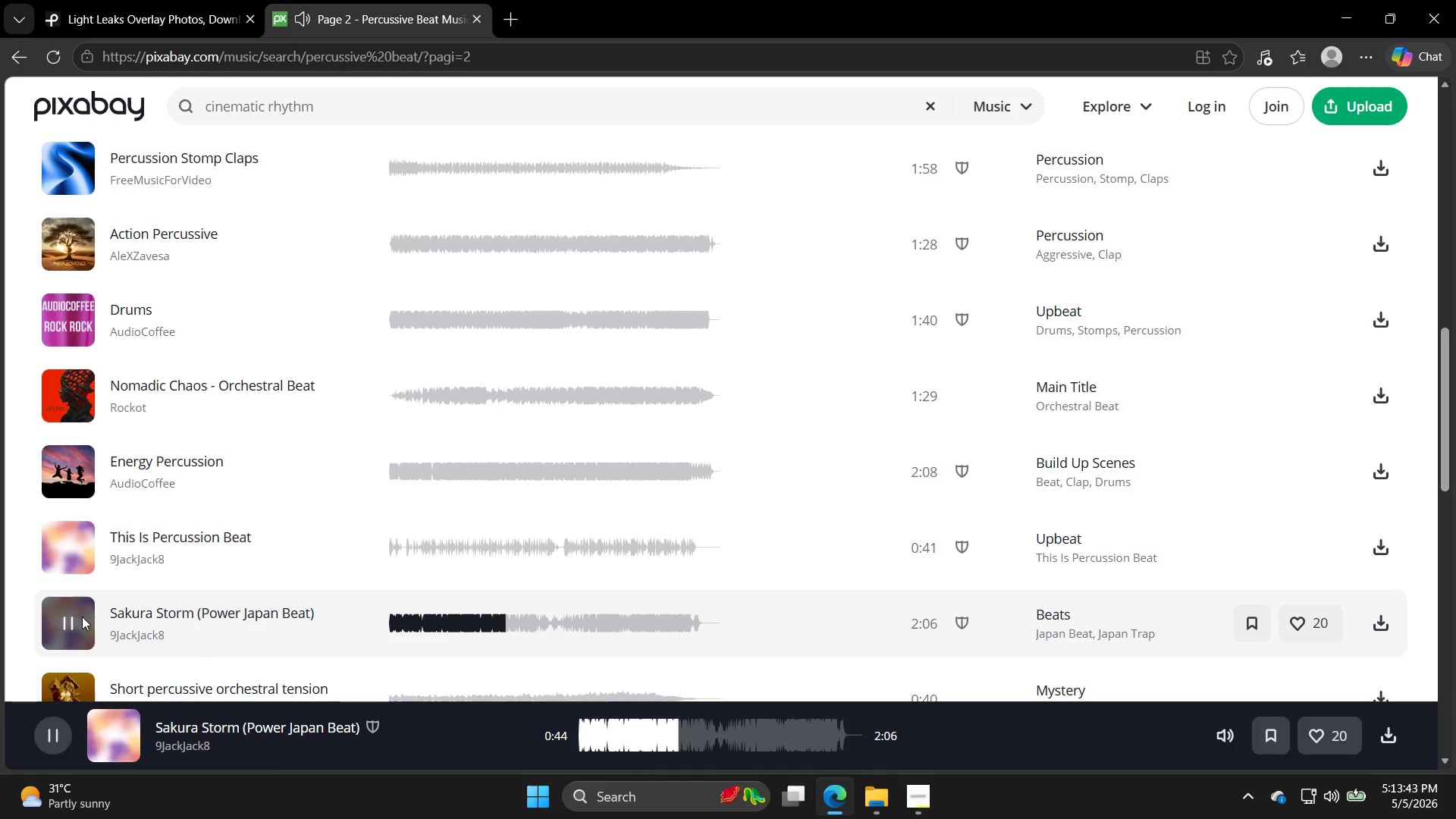 
left_click([96, 309])
 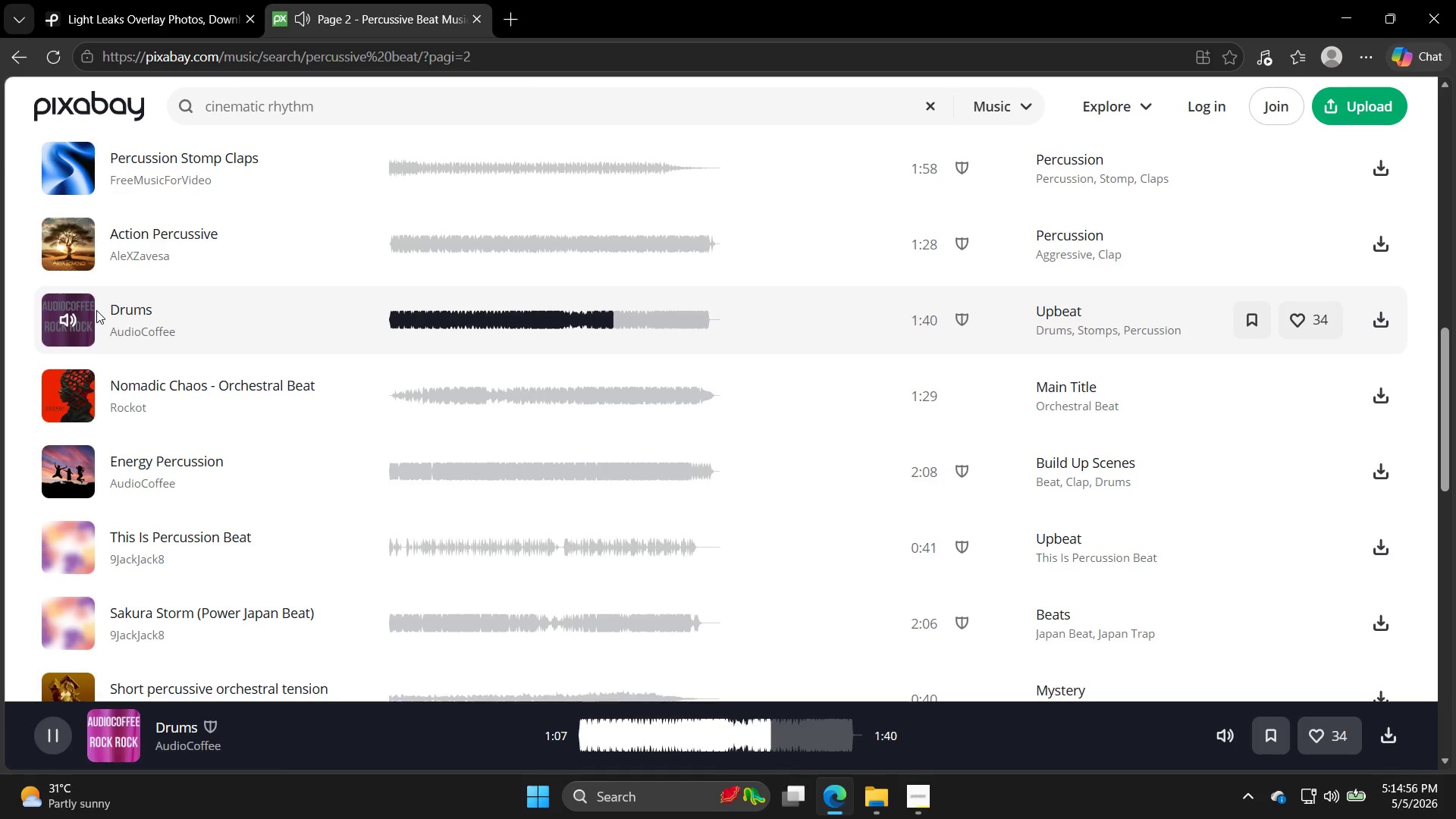 
wait(73.45)
 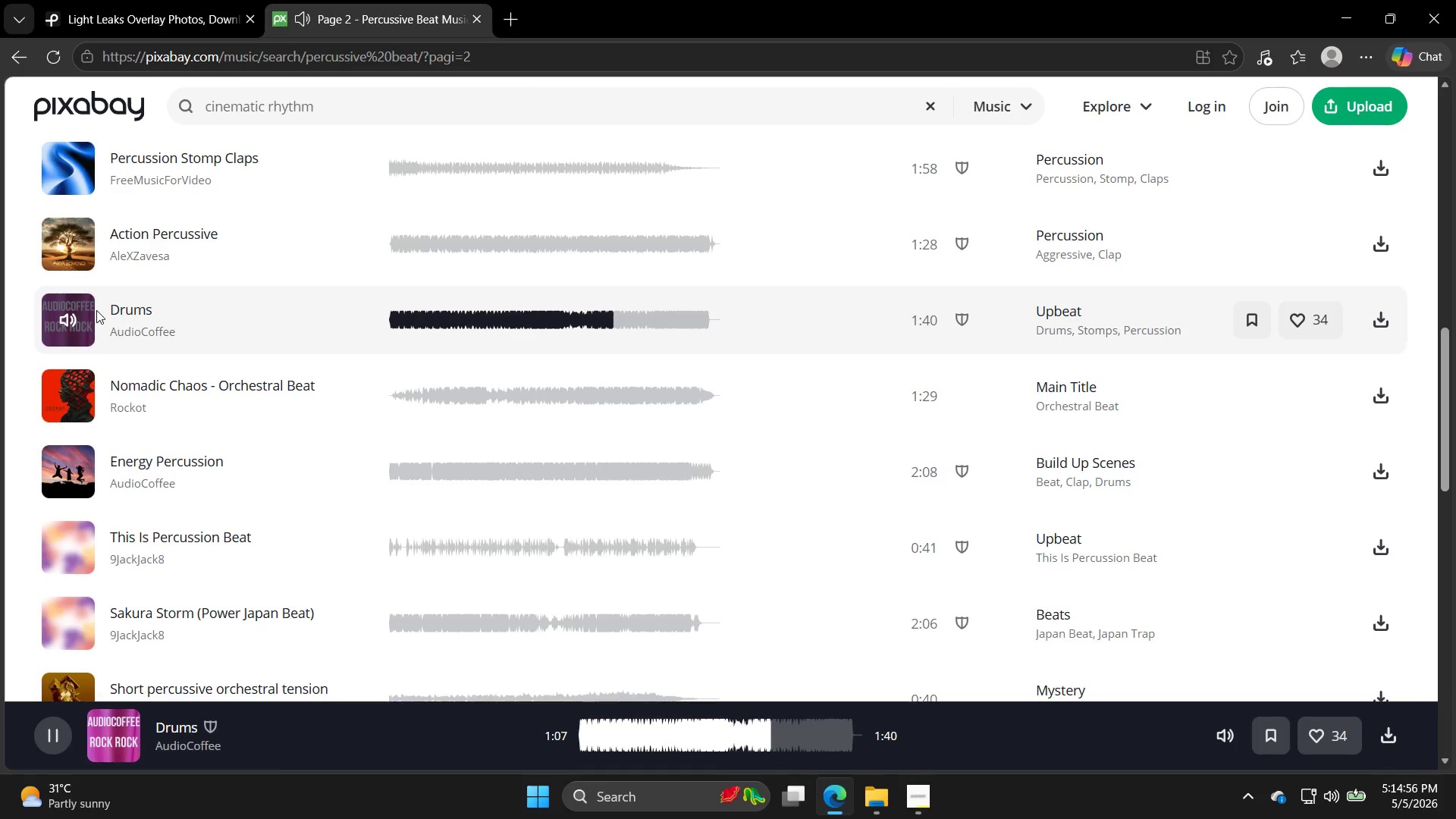 
left_click([65, 398])
 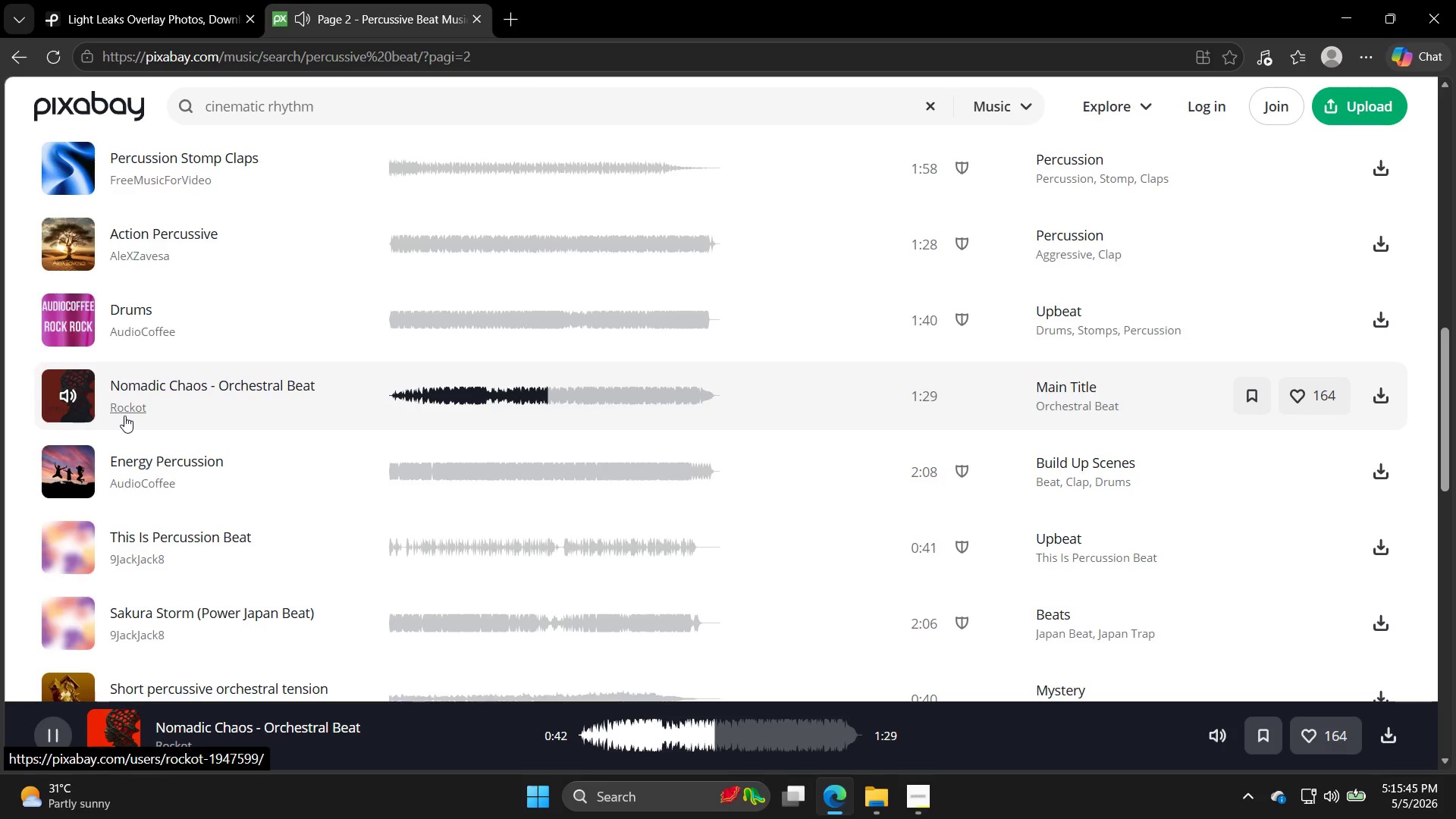 
wait(48.53)
 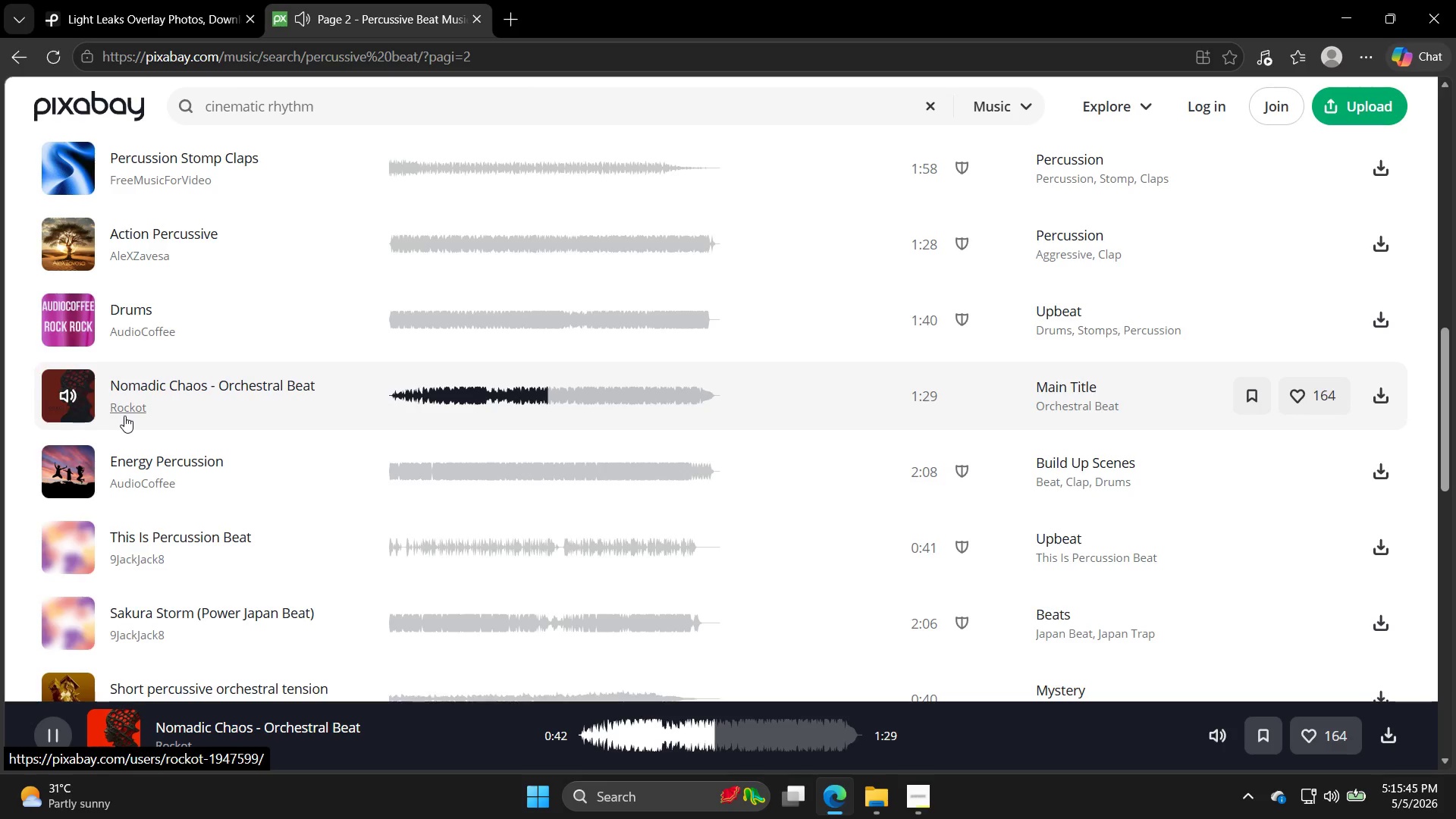 
left_click([69, 469])
 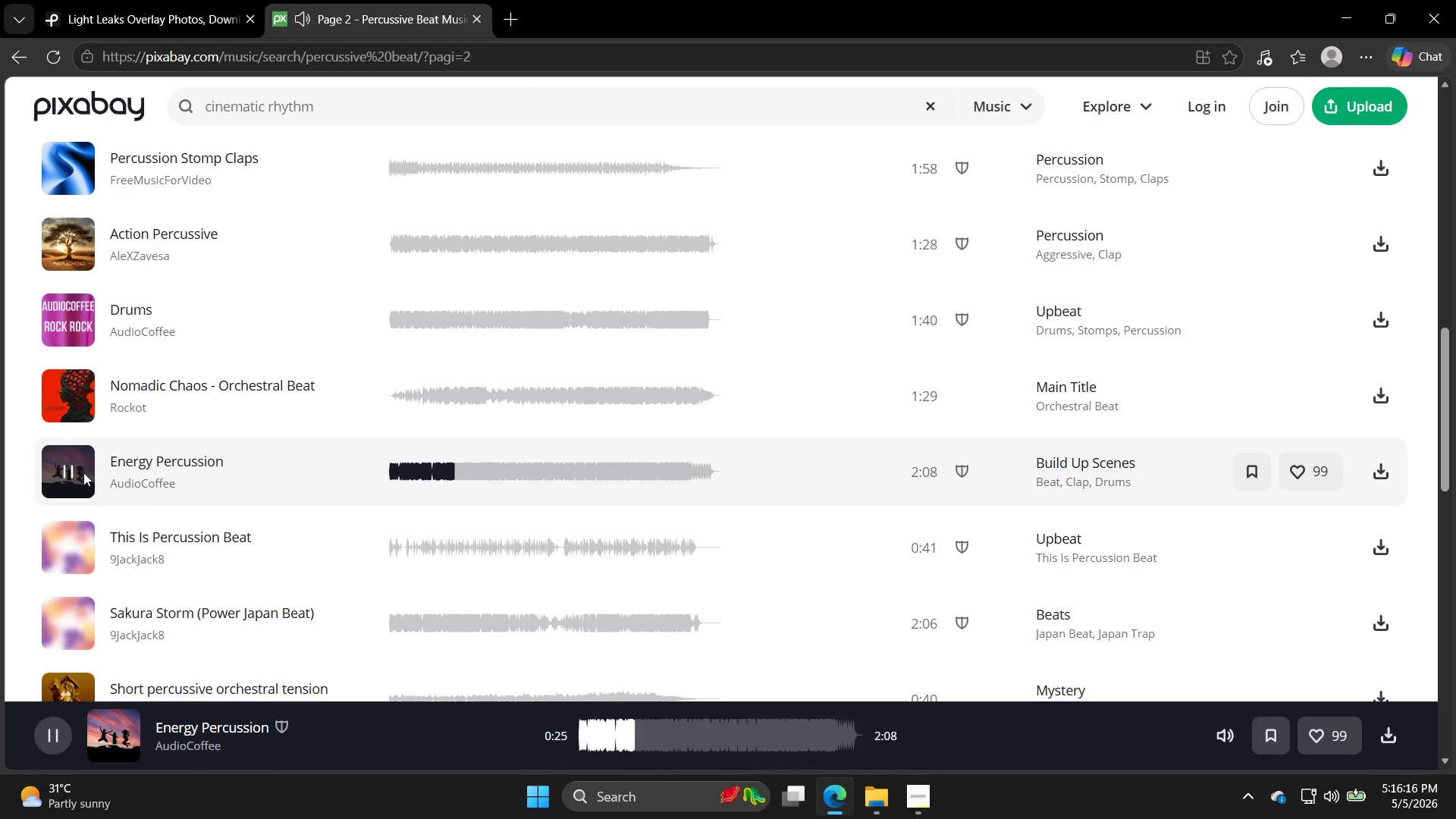 
wait(30.84)
 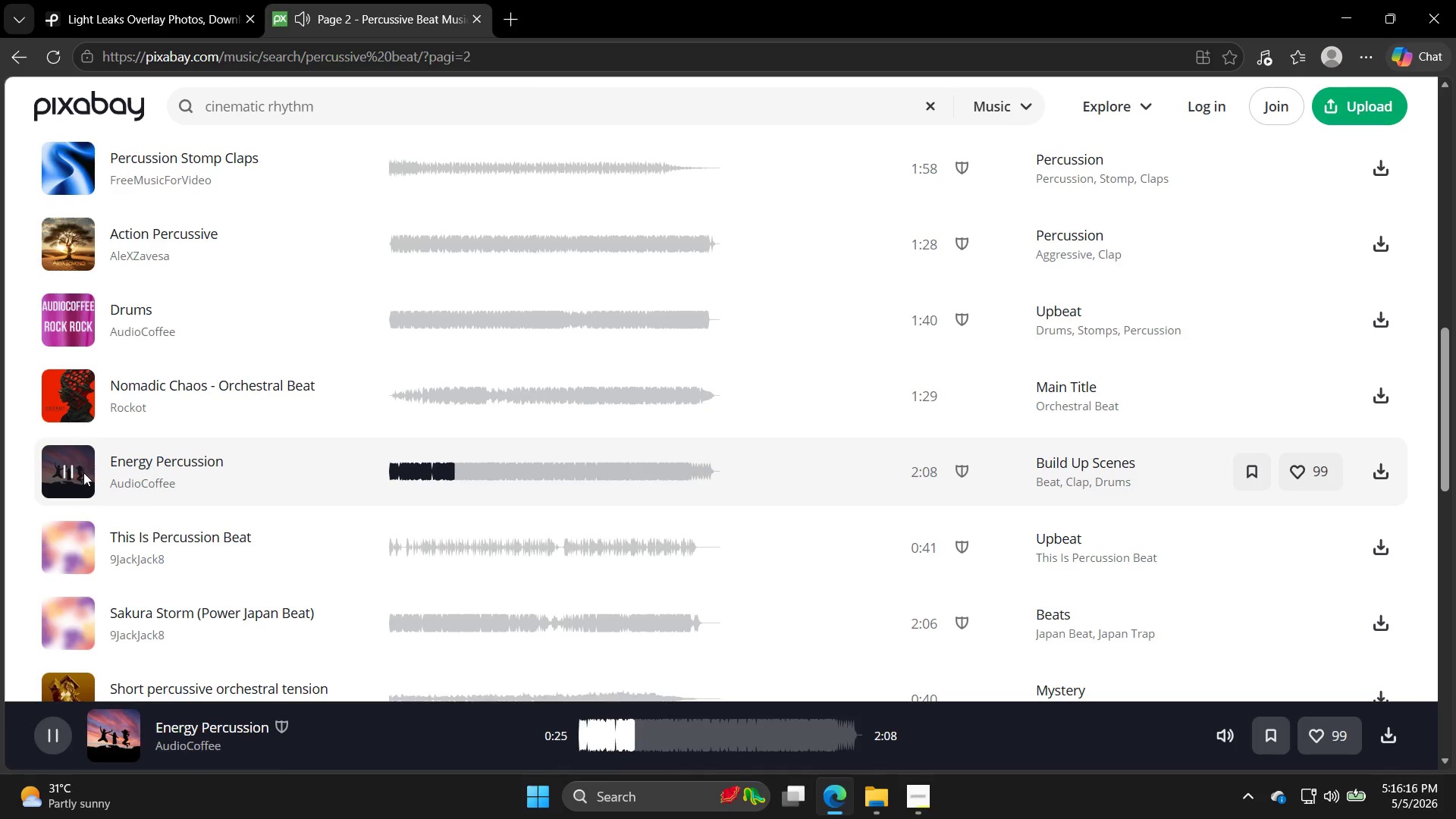 
scroll: coordinate [0, 614], scroll_direction: down, amount: 1.0
 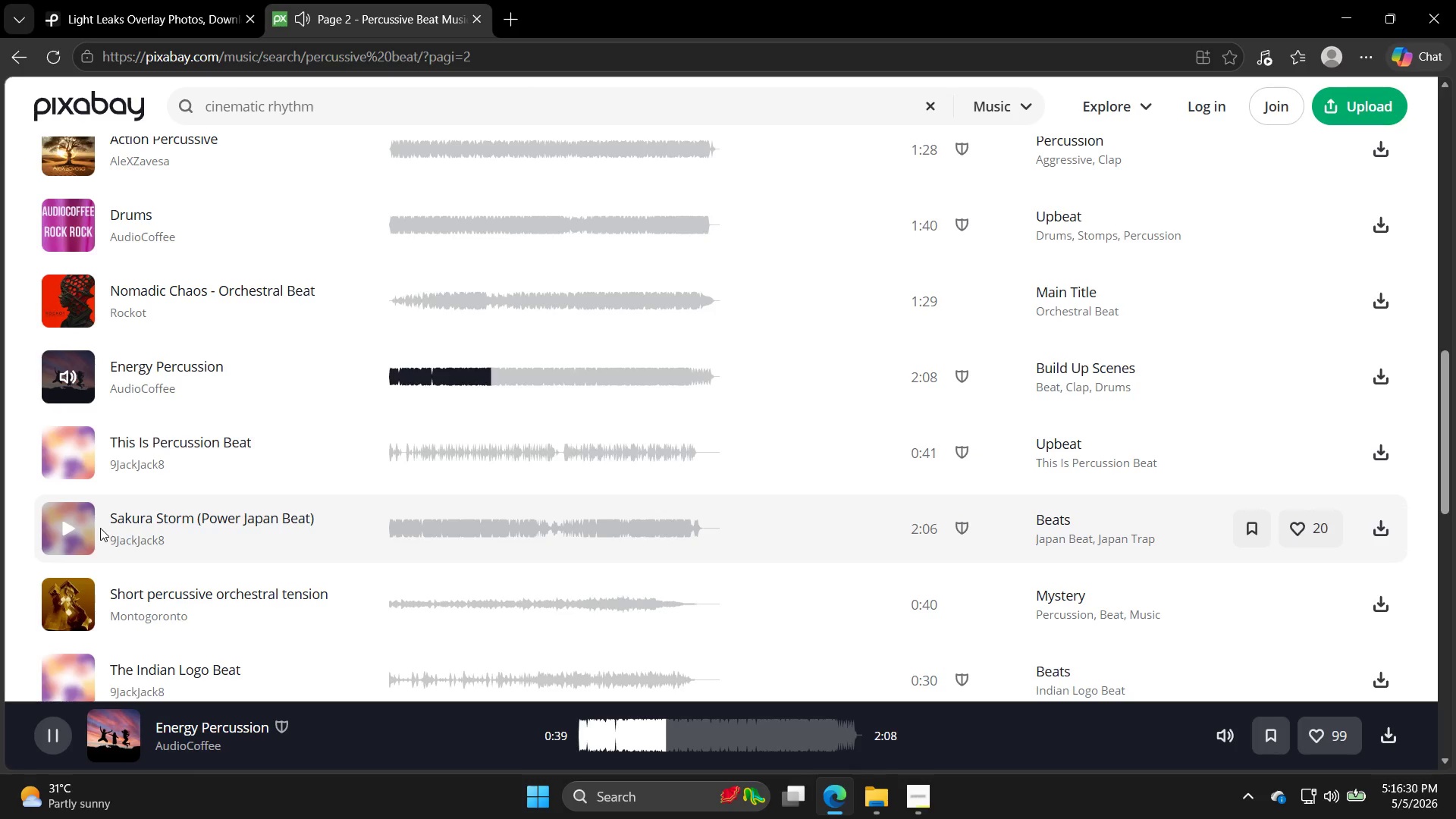 
wait(13.74)
 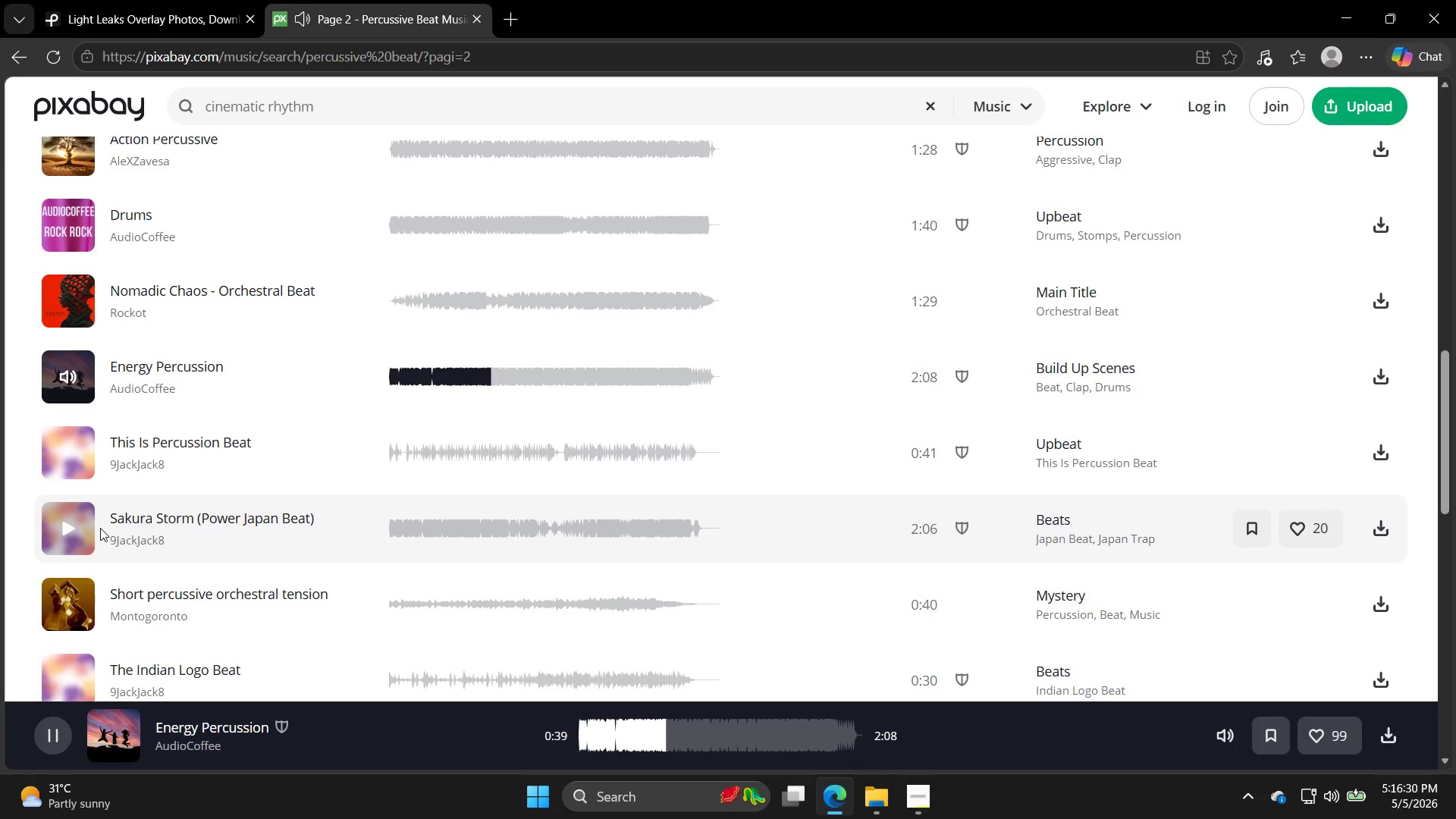 
left_click([64, 465])
 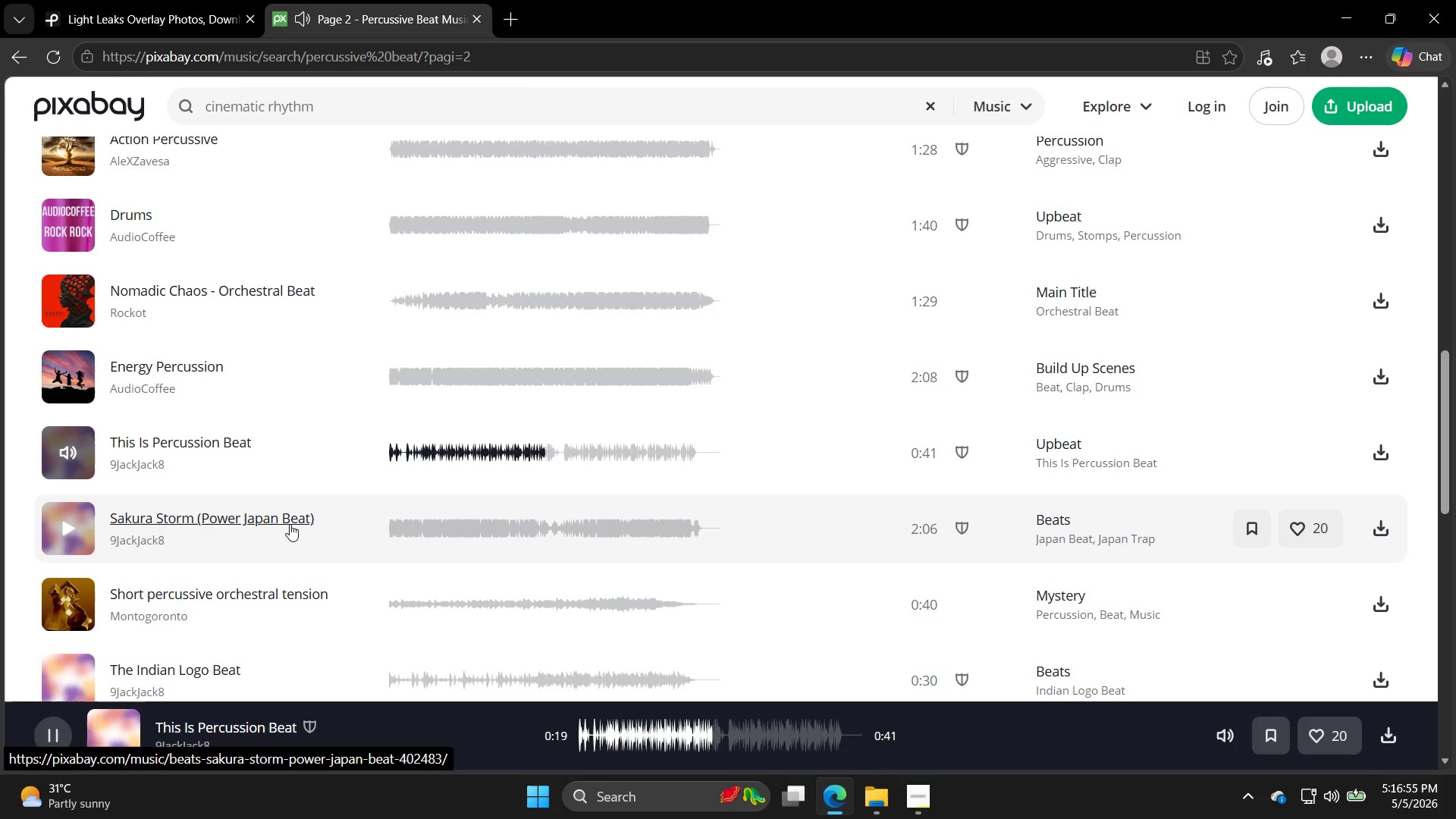 
wait(25.27)
 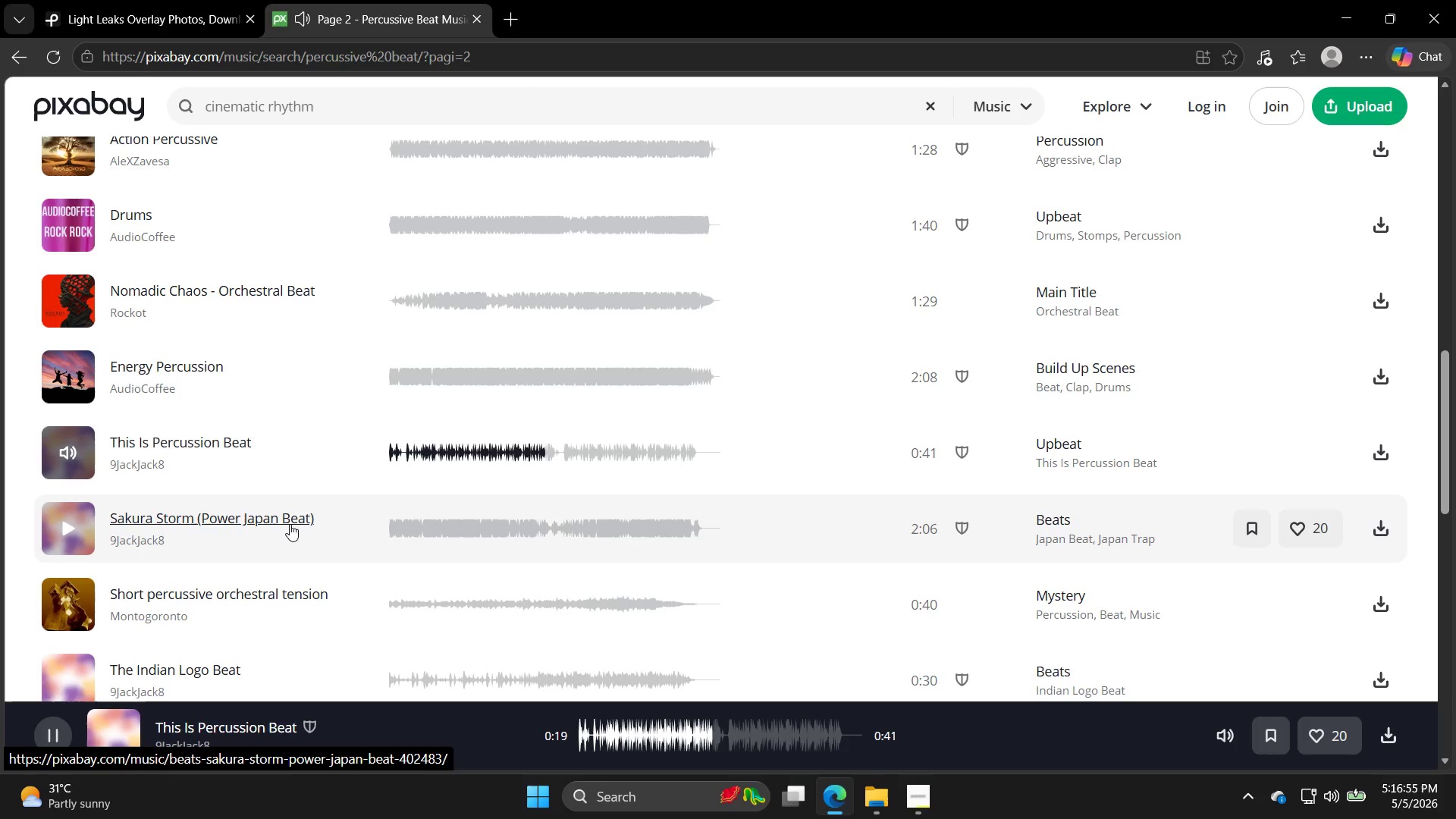 
scroll: coordinate [271, 519], scroll_direction: down, amount: 2.0
 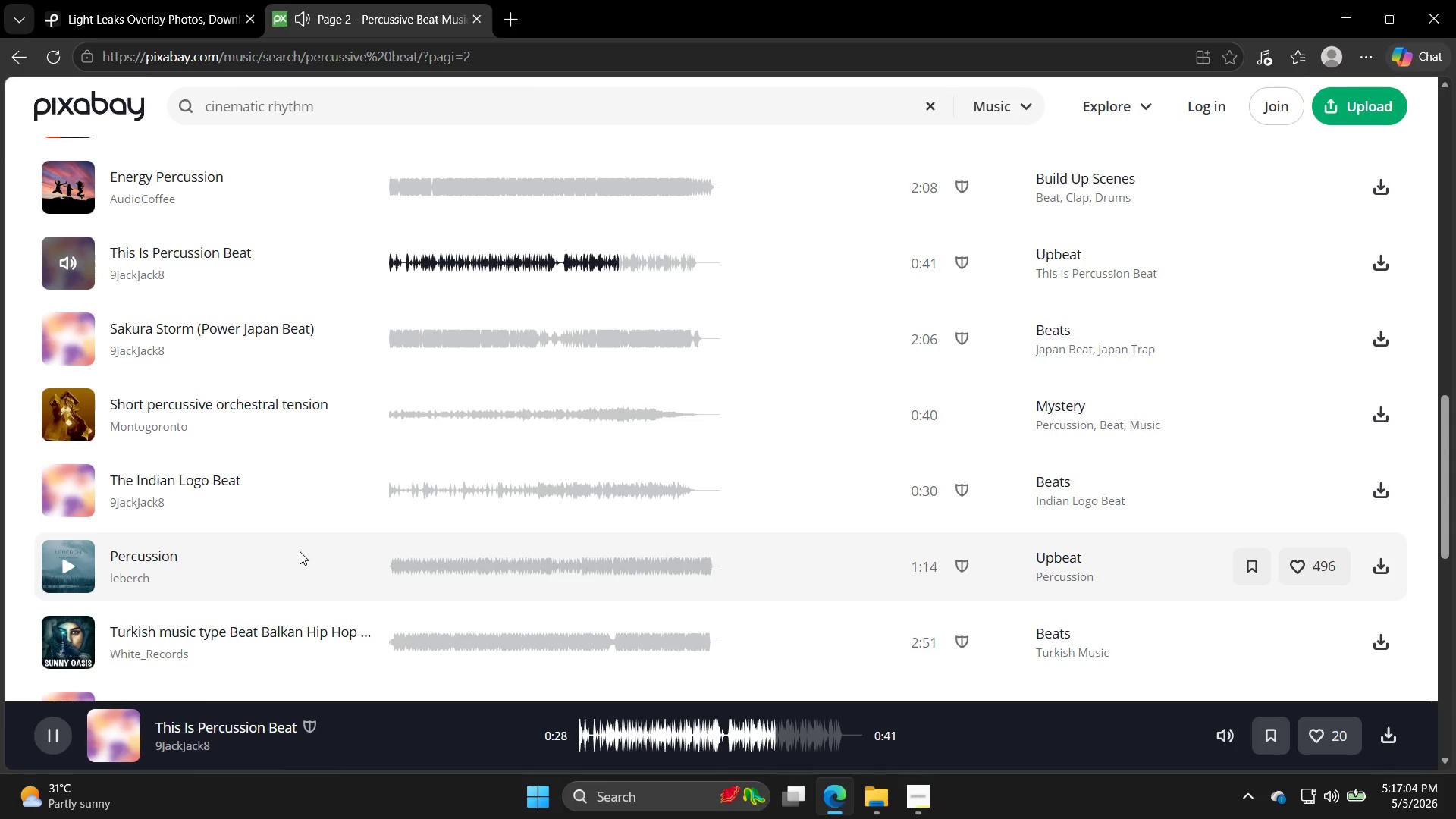 
left_click([70, 389])
 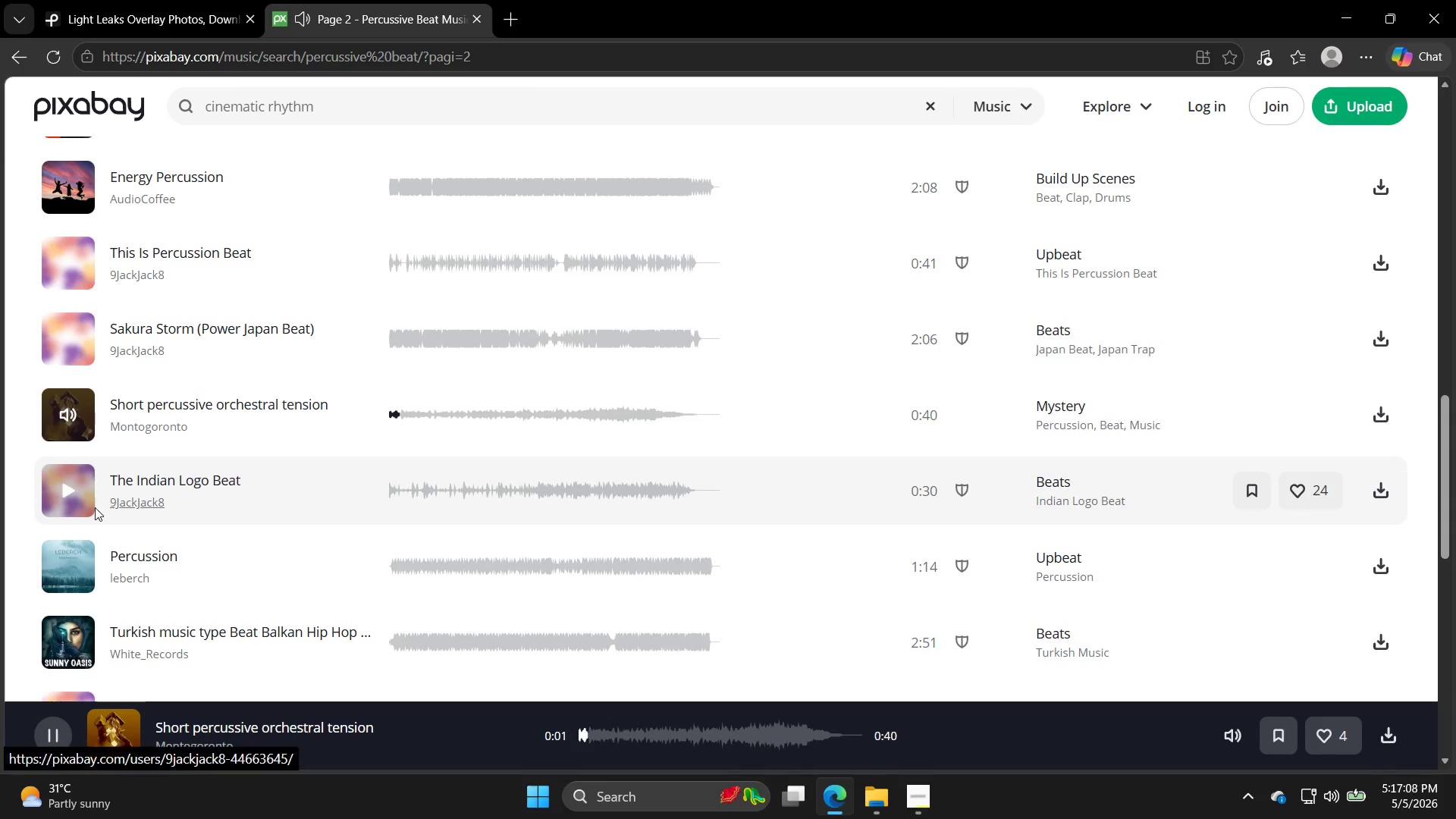 
double_click([58, 500])
 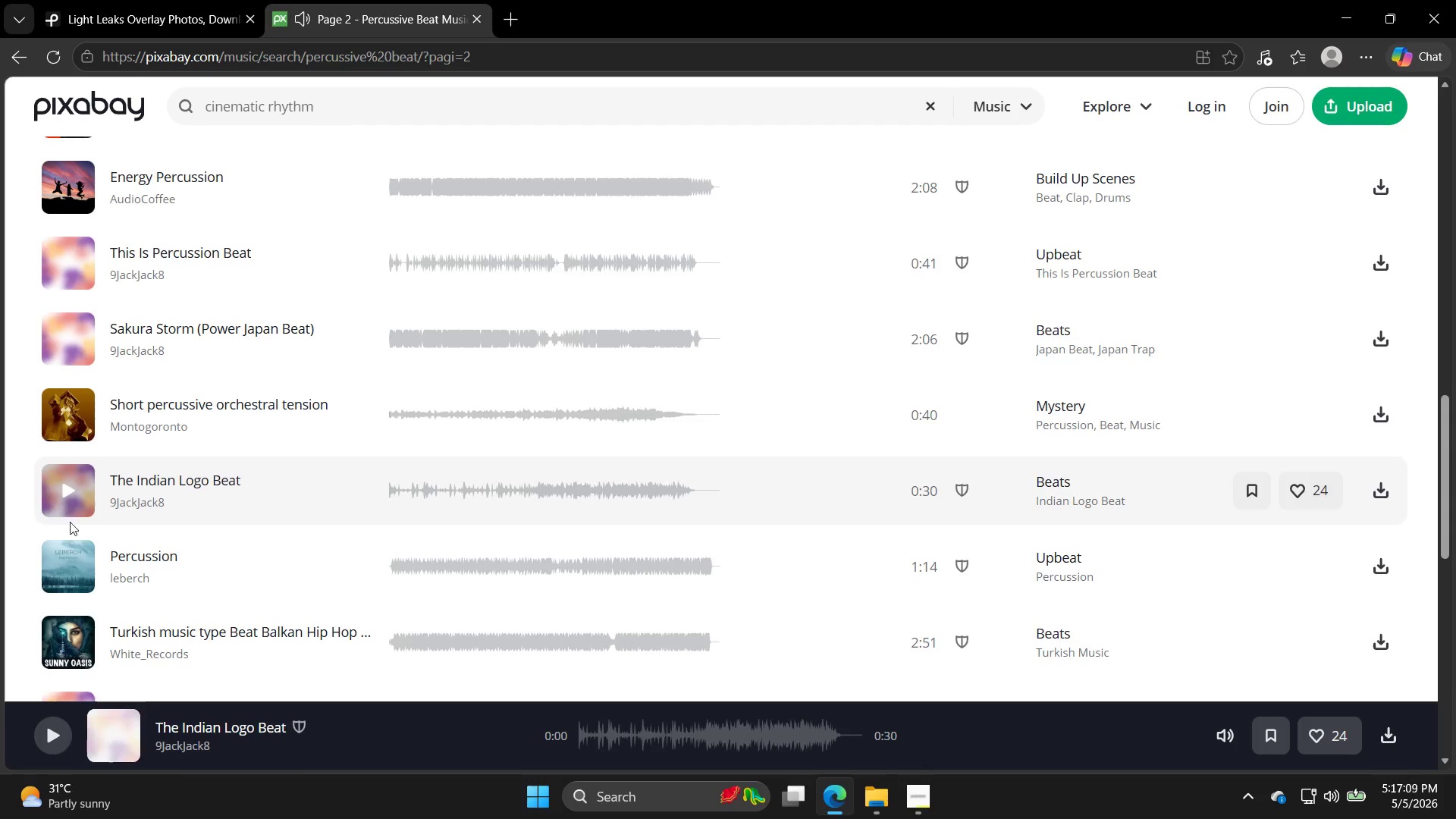 
triple_click([77, 538])
 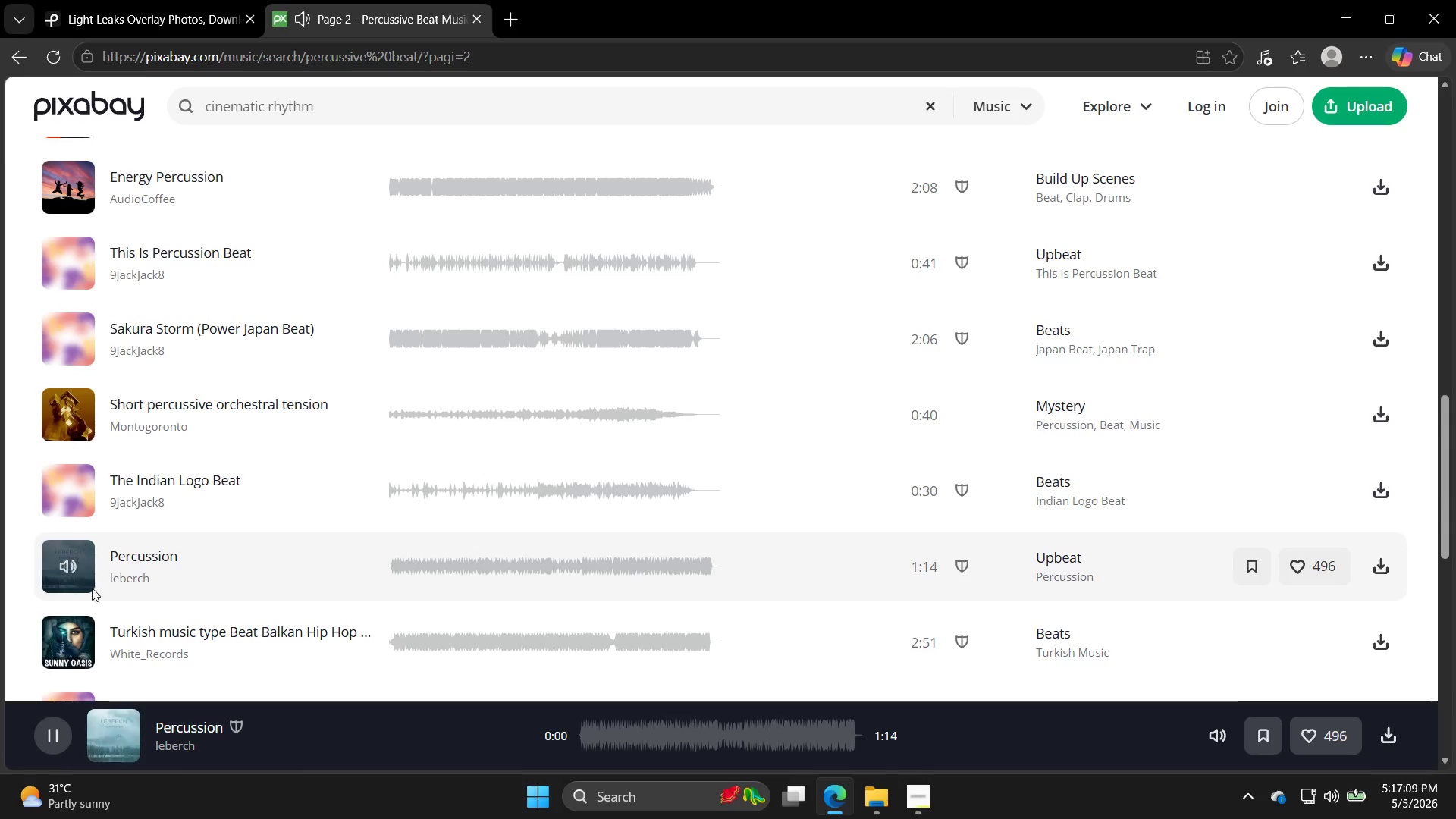 
scroll: coordinate [111, 629], scroll_direction: down, amount: 1.0
 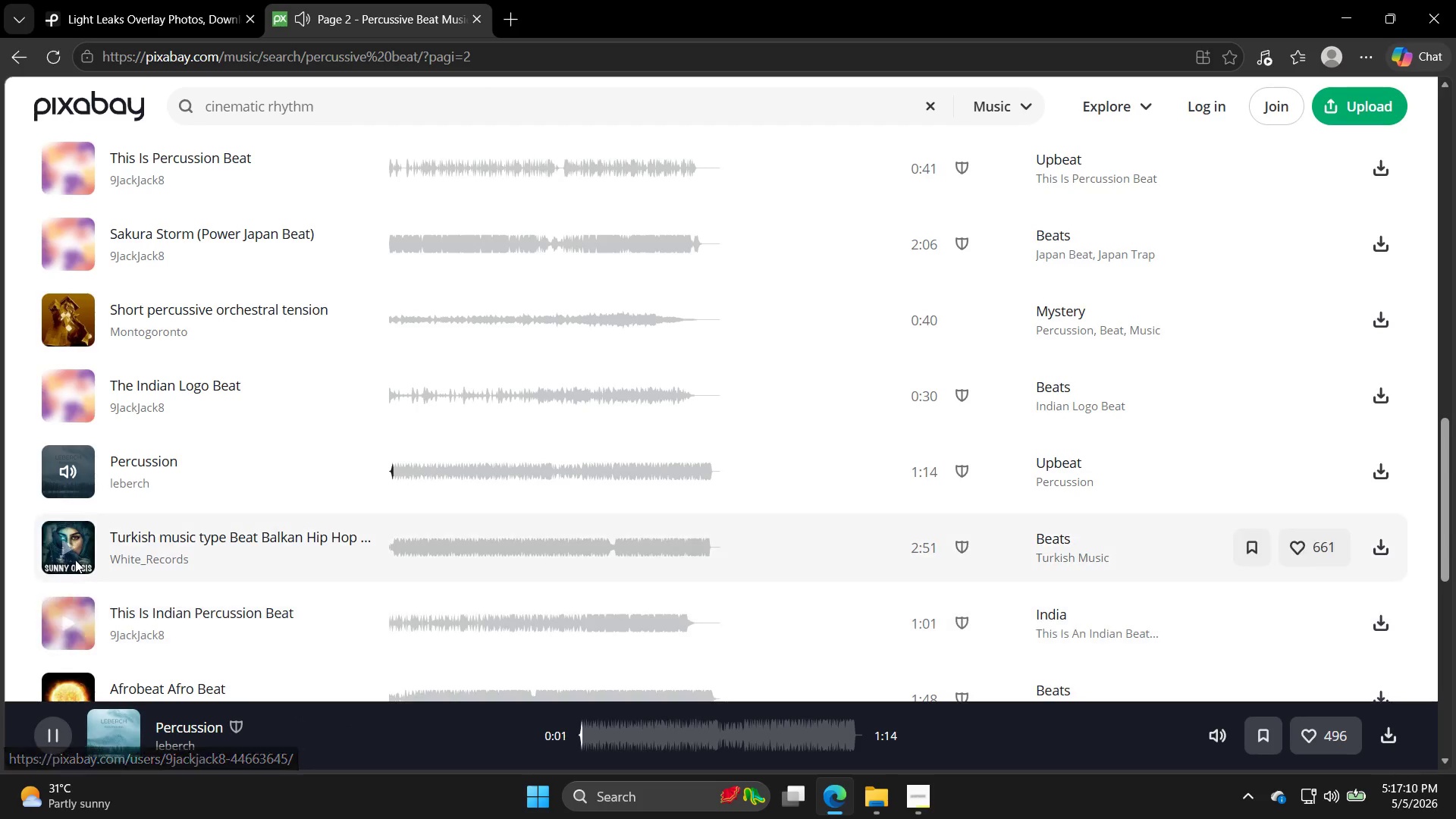 
left_click([75, 557])
 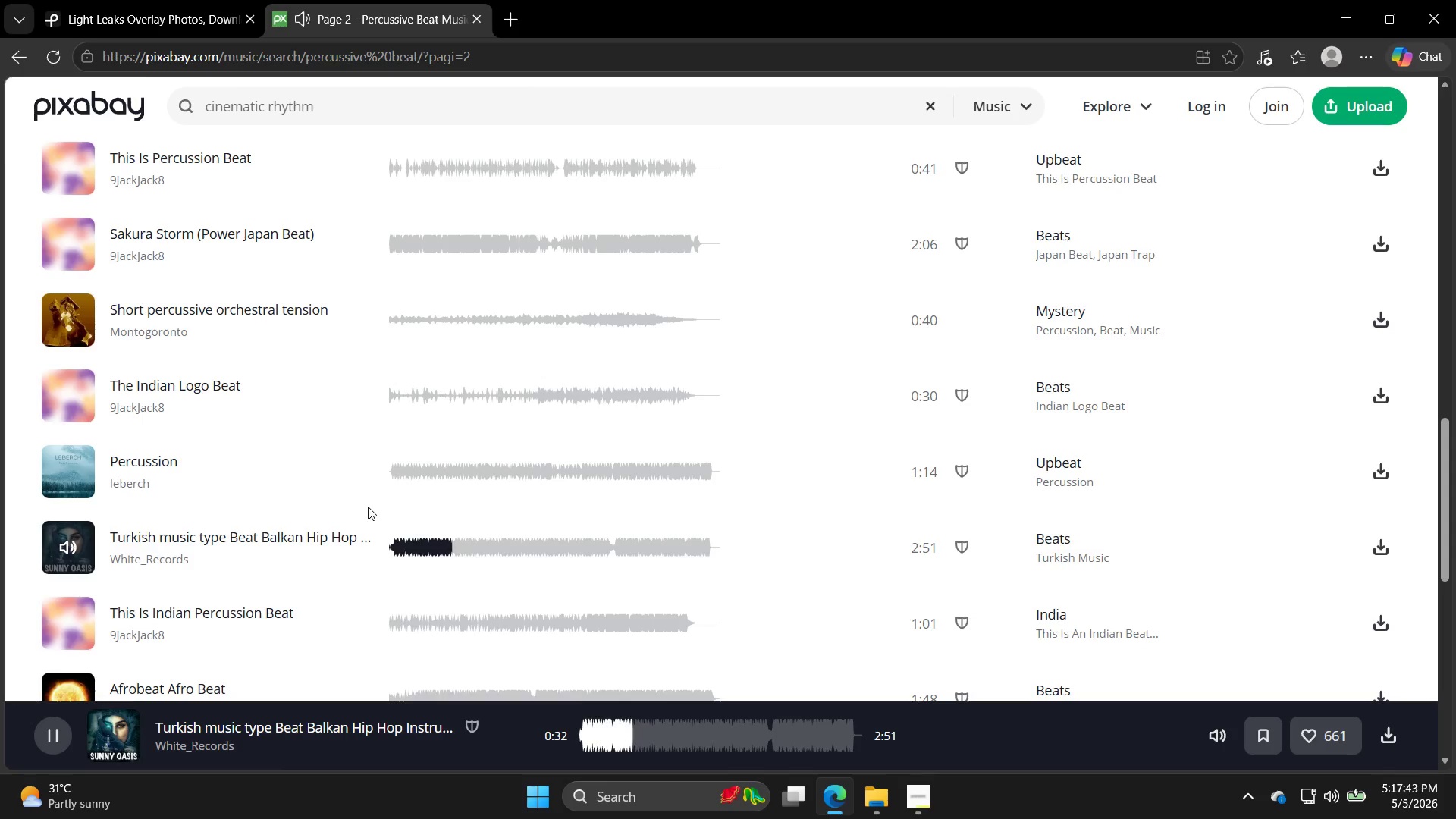 
wait(38.03)
 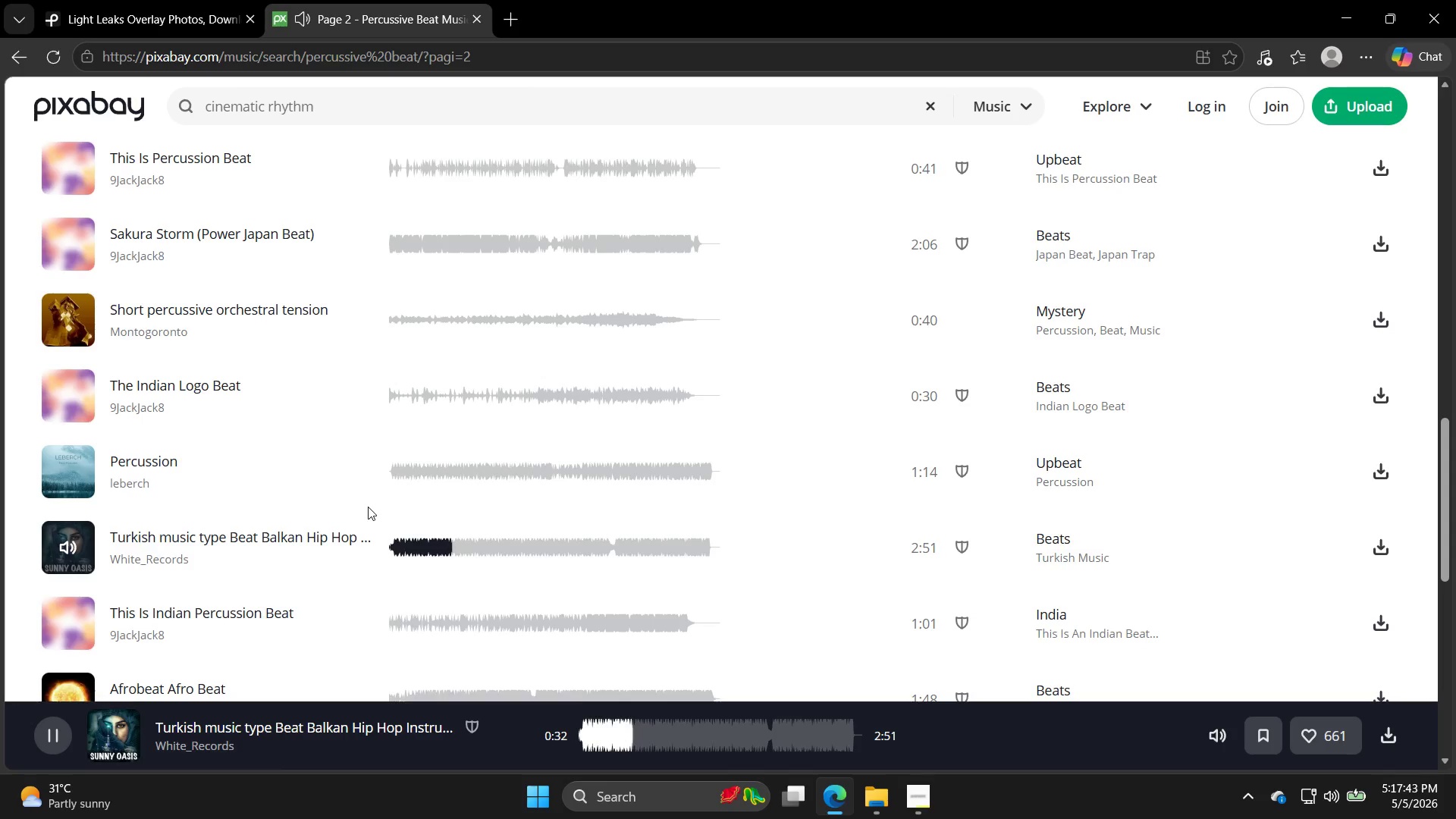 
scroll: coordinate [252, 515], scroll_direction: down, amount: 1.0
 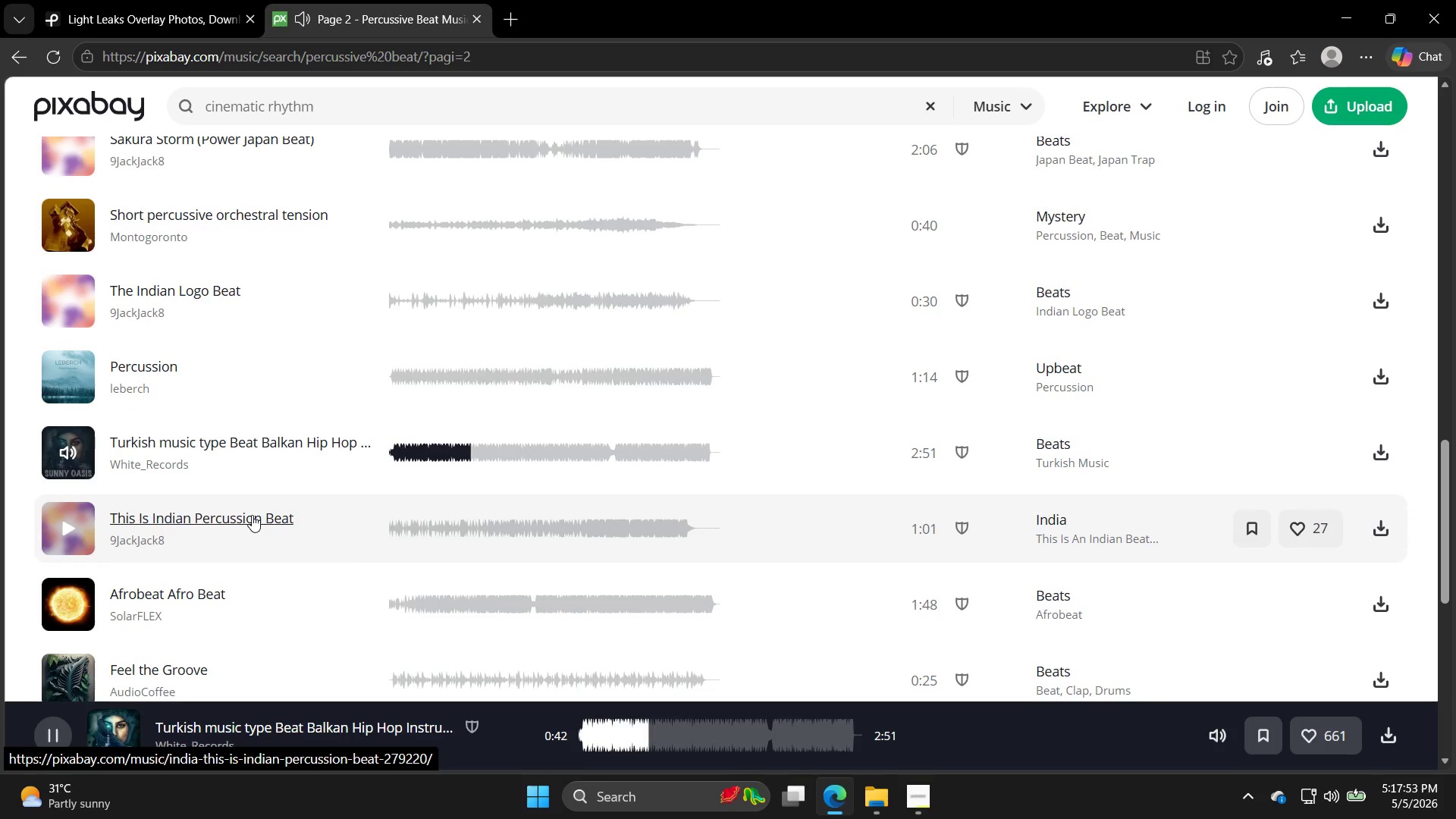 
wait(5.65)
 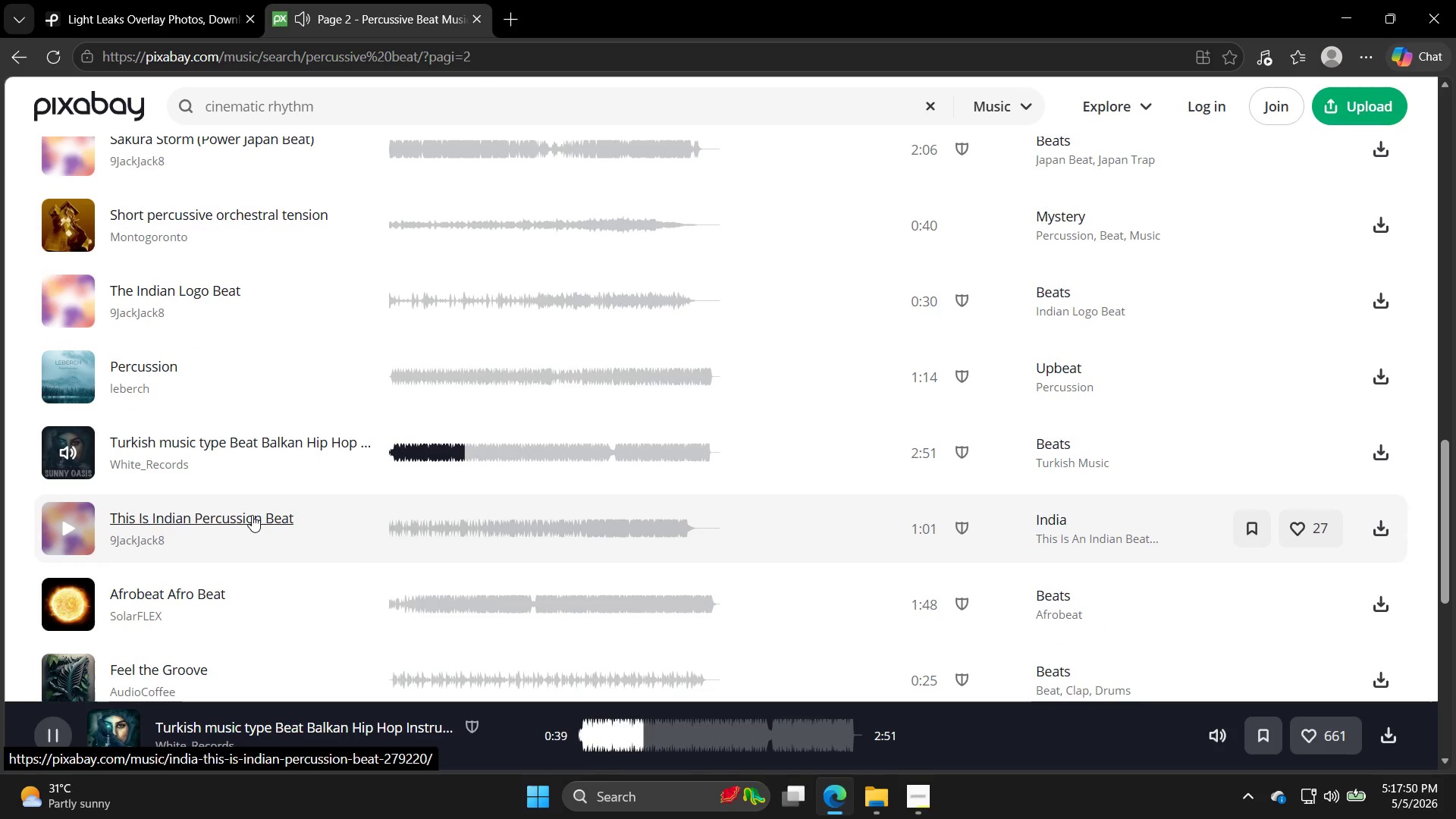 
left_click([76, 528])
 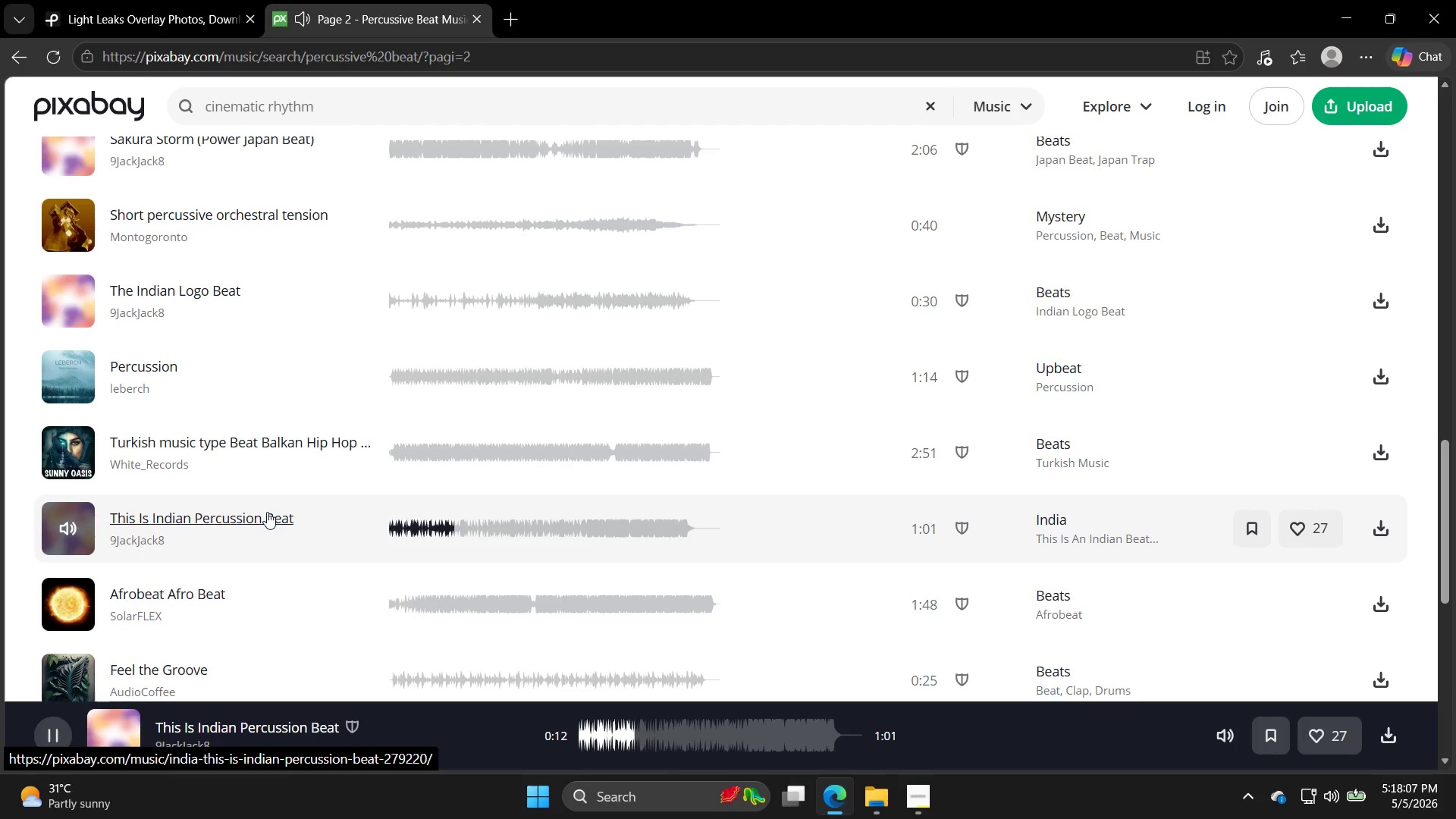 
wait(17.58)
 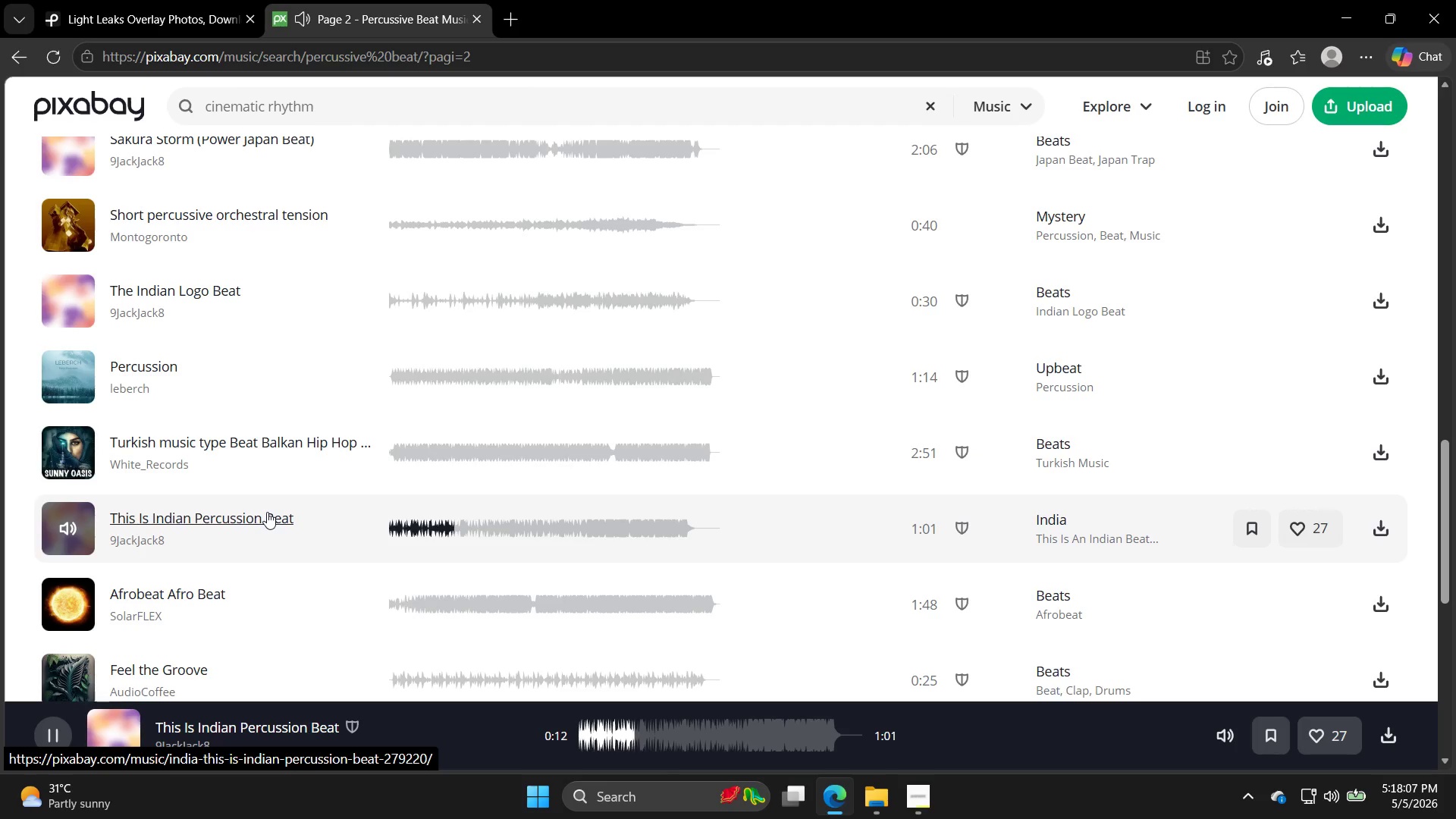 
left_click([55, 616])
 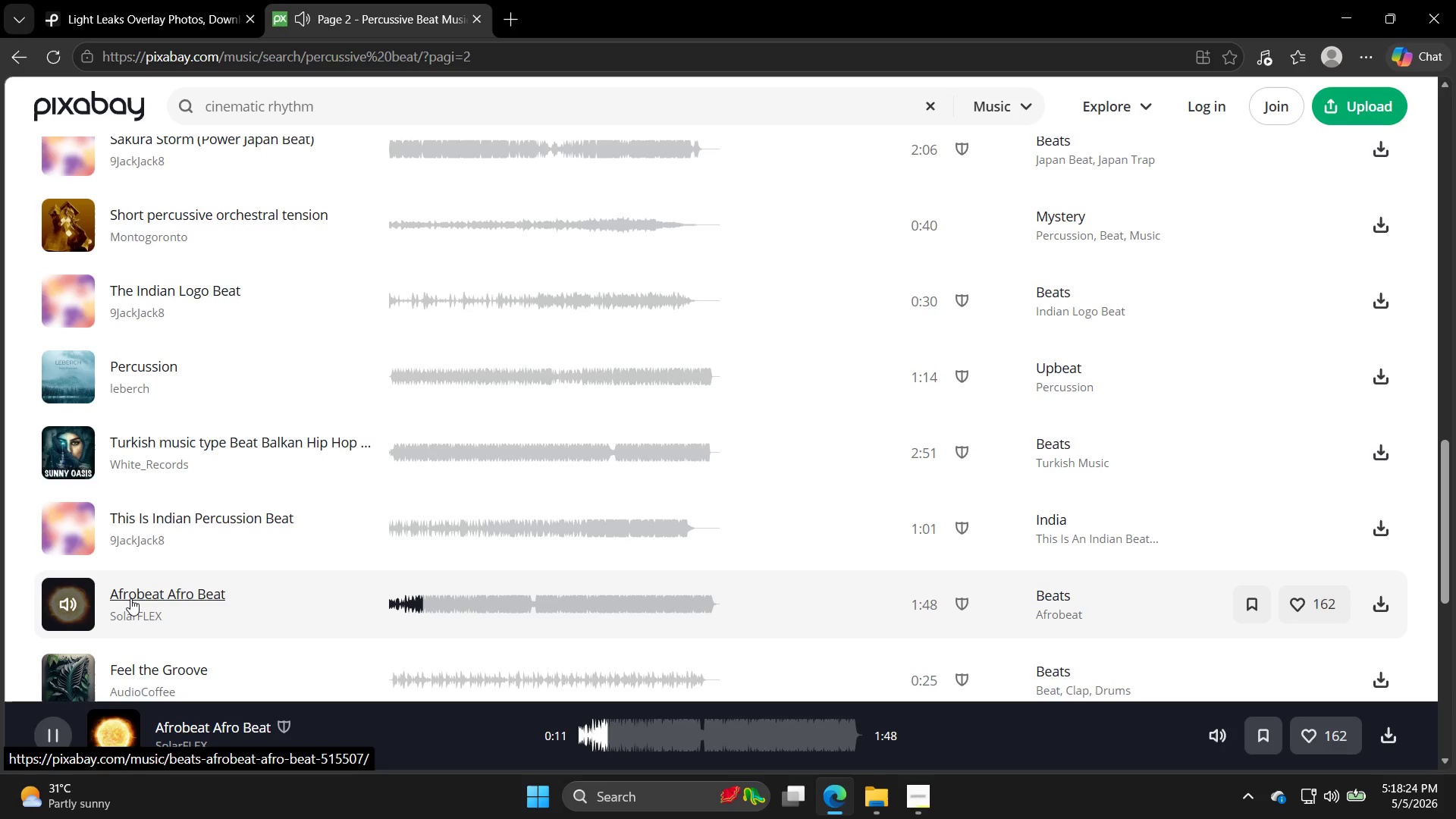 
wait(16.5)
 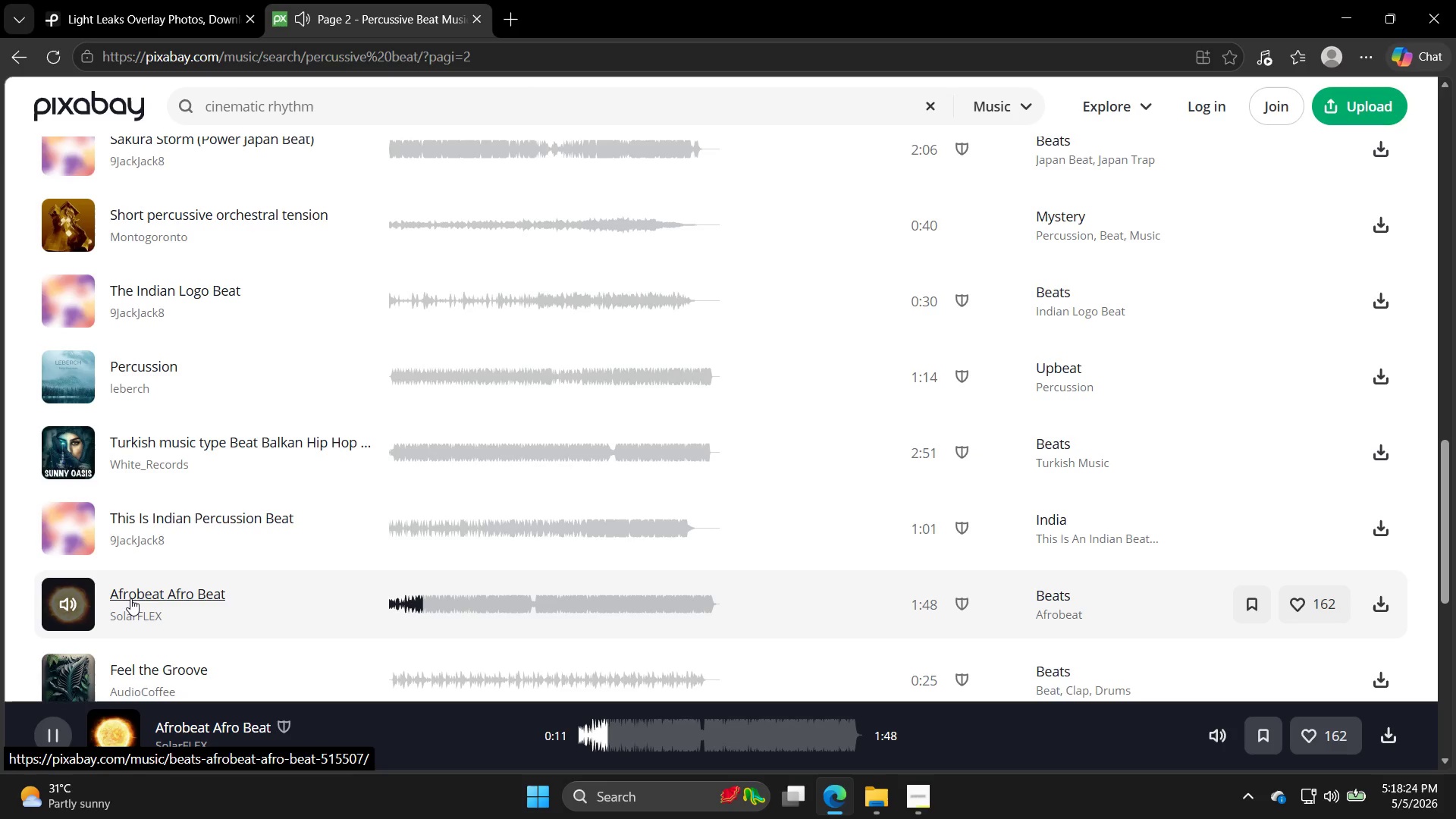 
scroll: coordinate [130, 598], scroll_direction: down, amount: 2.0
 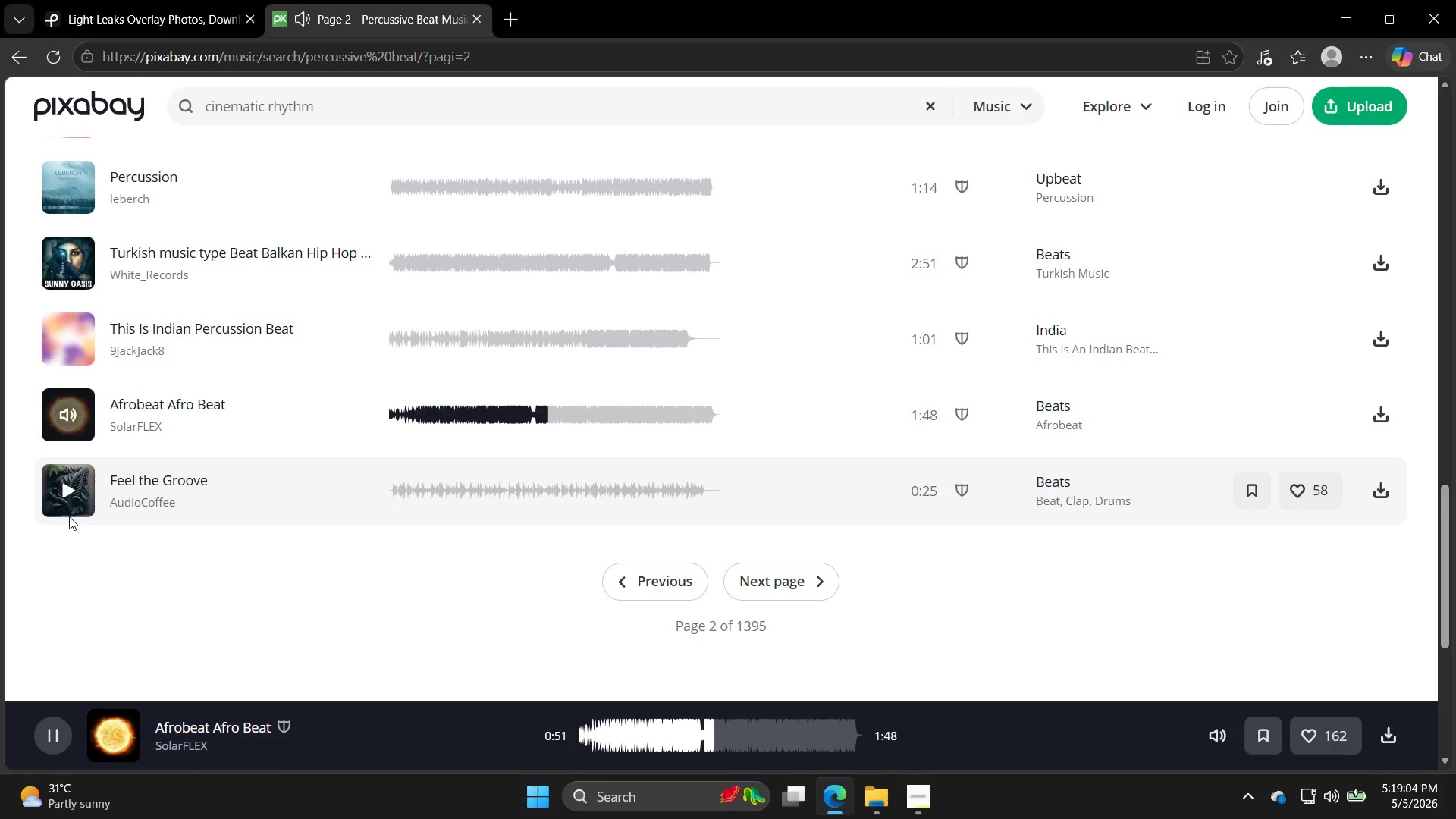 
wait(36.56)
 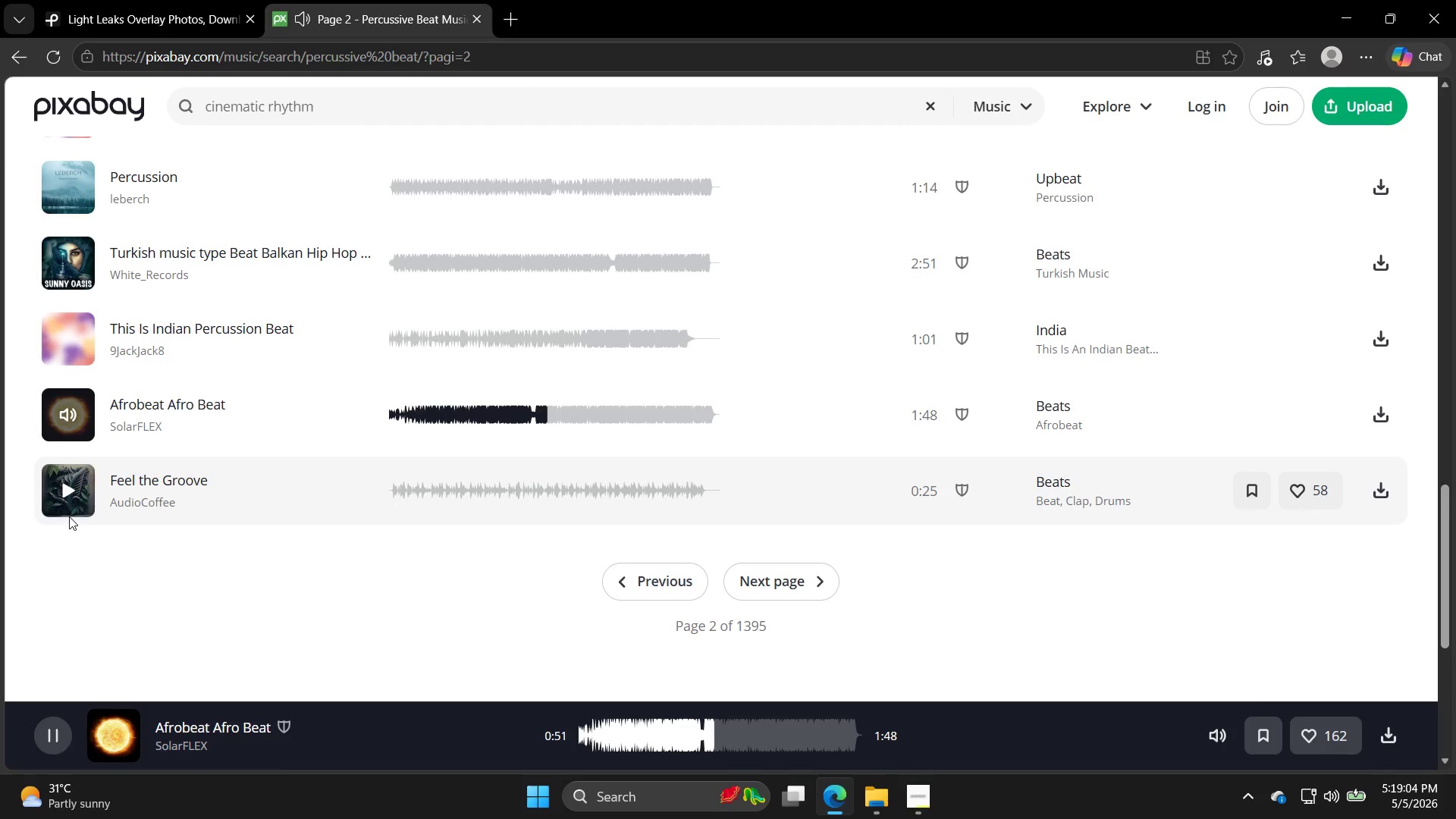 
left_click([51, 491])
 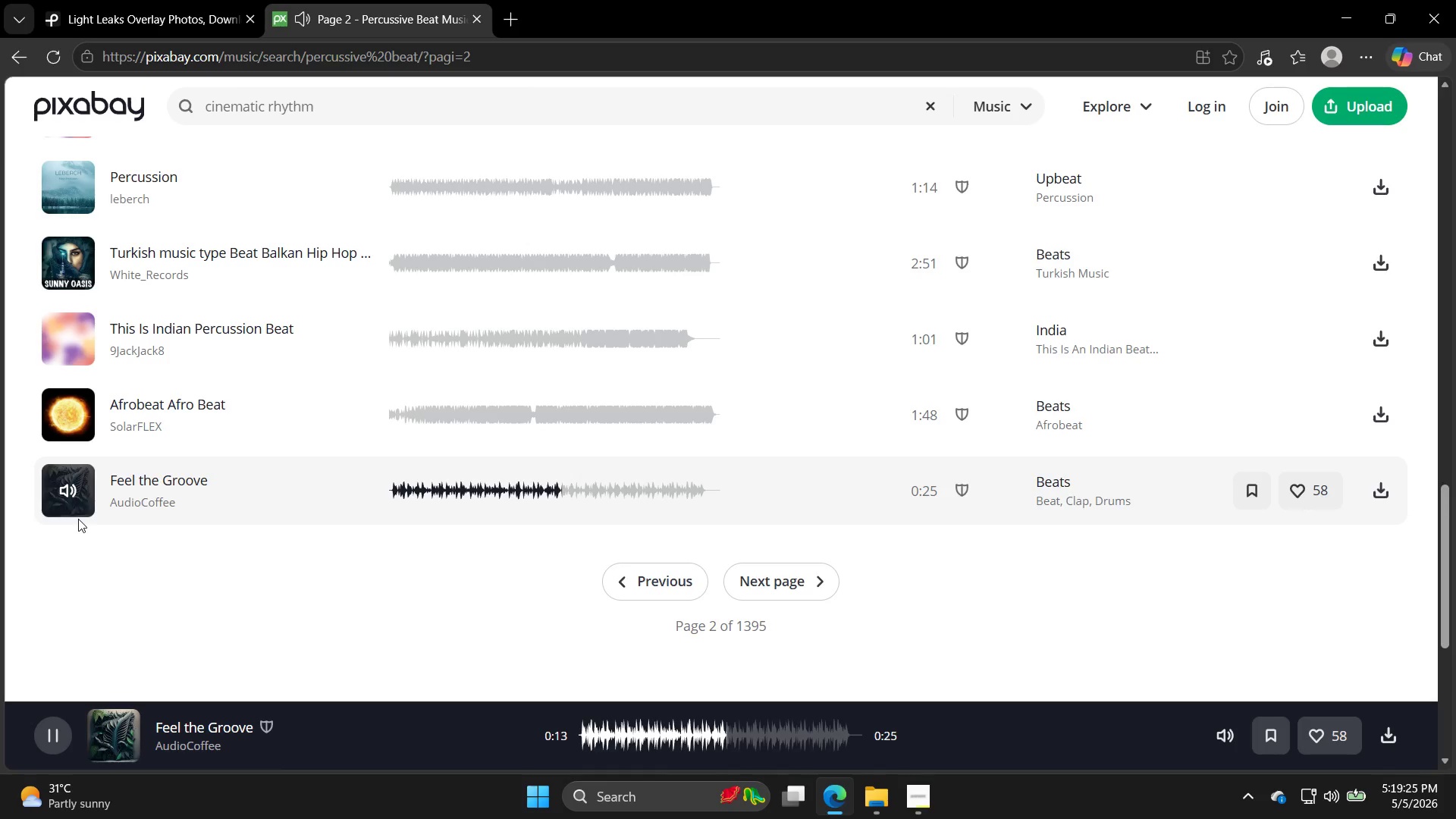 
wait(20.98)
 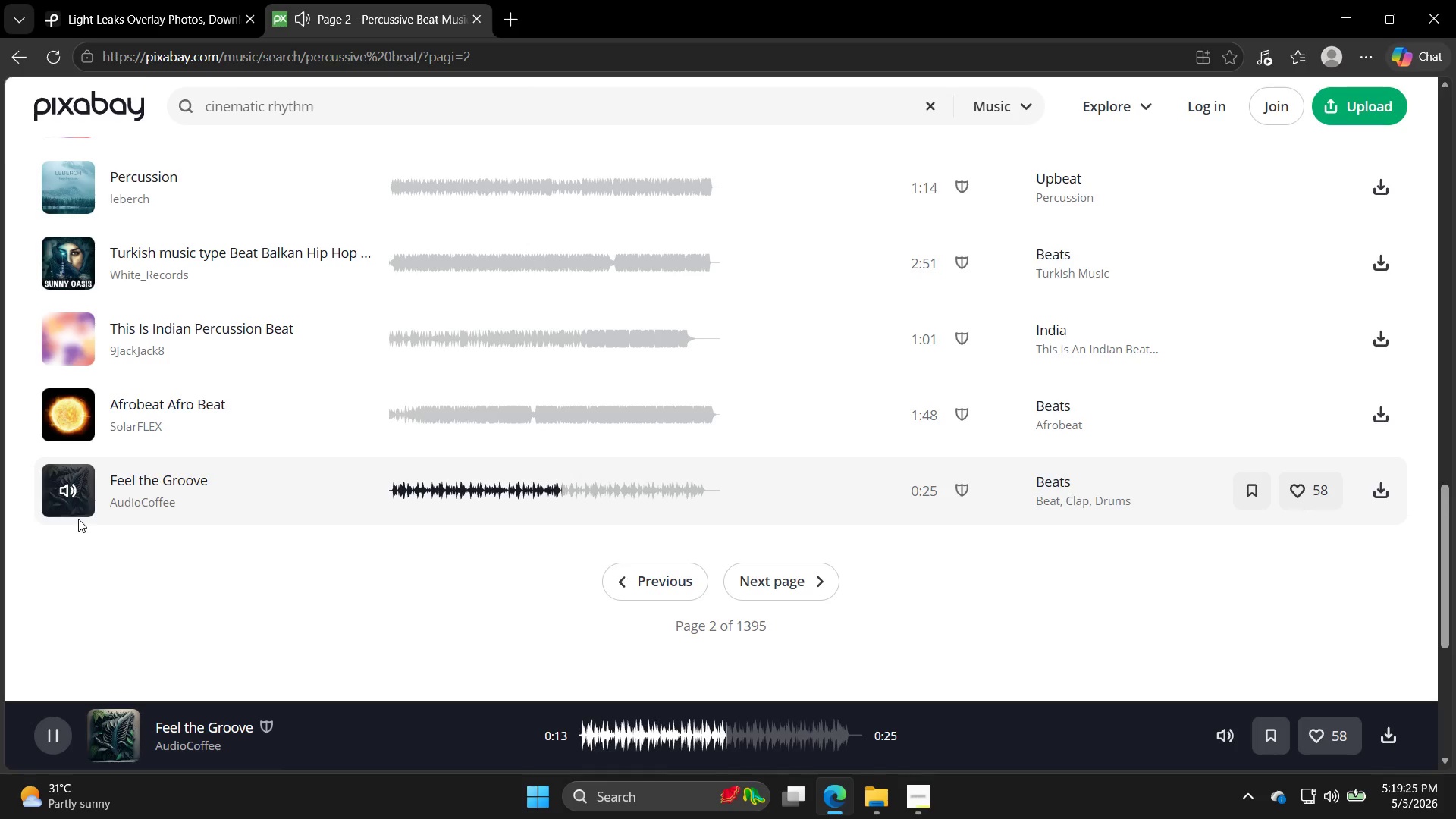 
left_click([745, 592])
 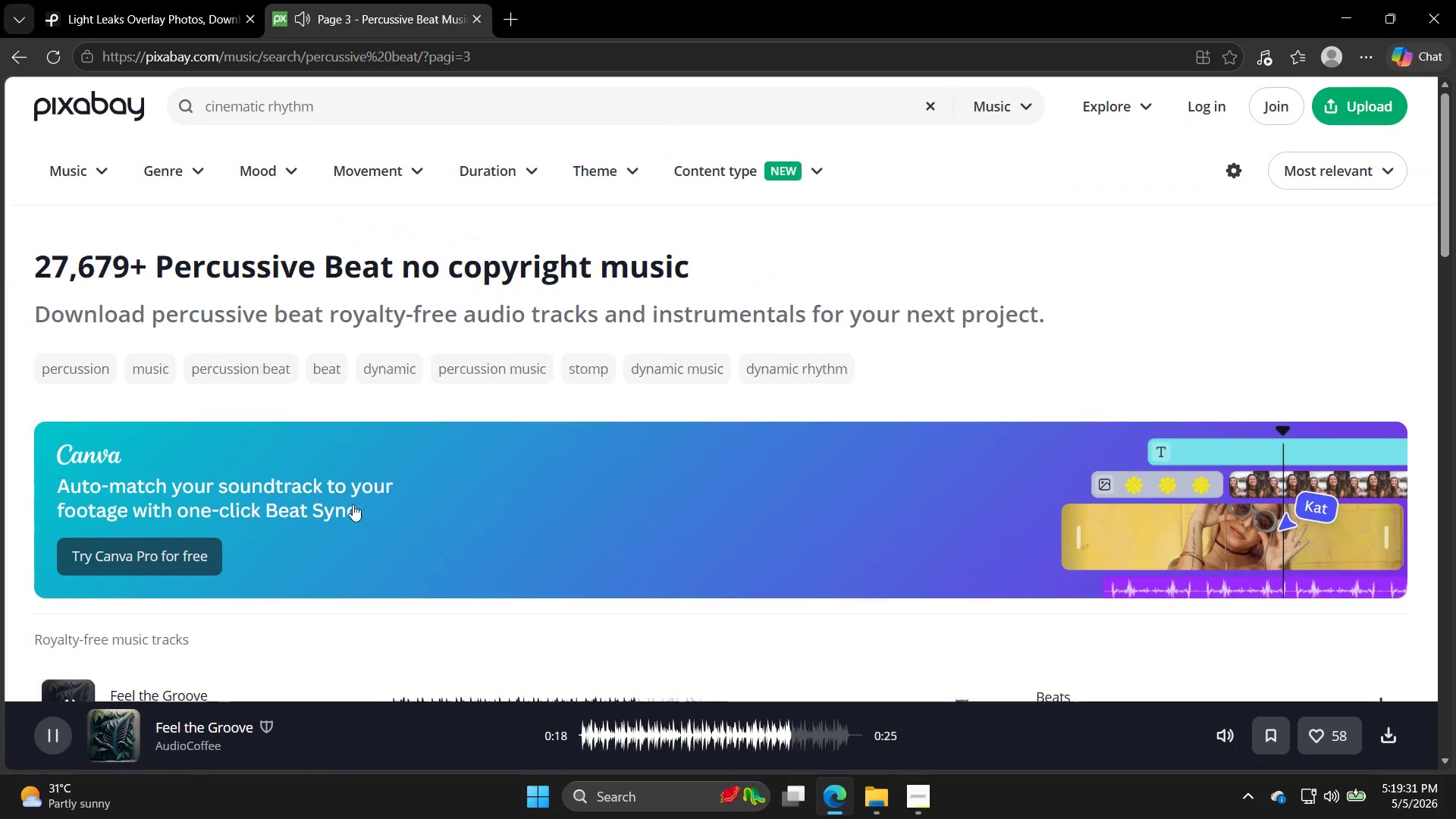 
scroll: coordinate [268, 495], scroll_direction: down, amount: 5.0
 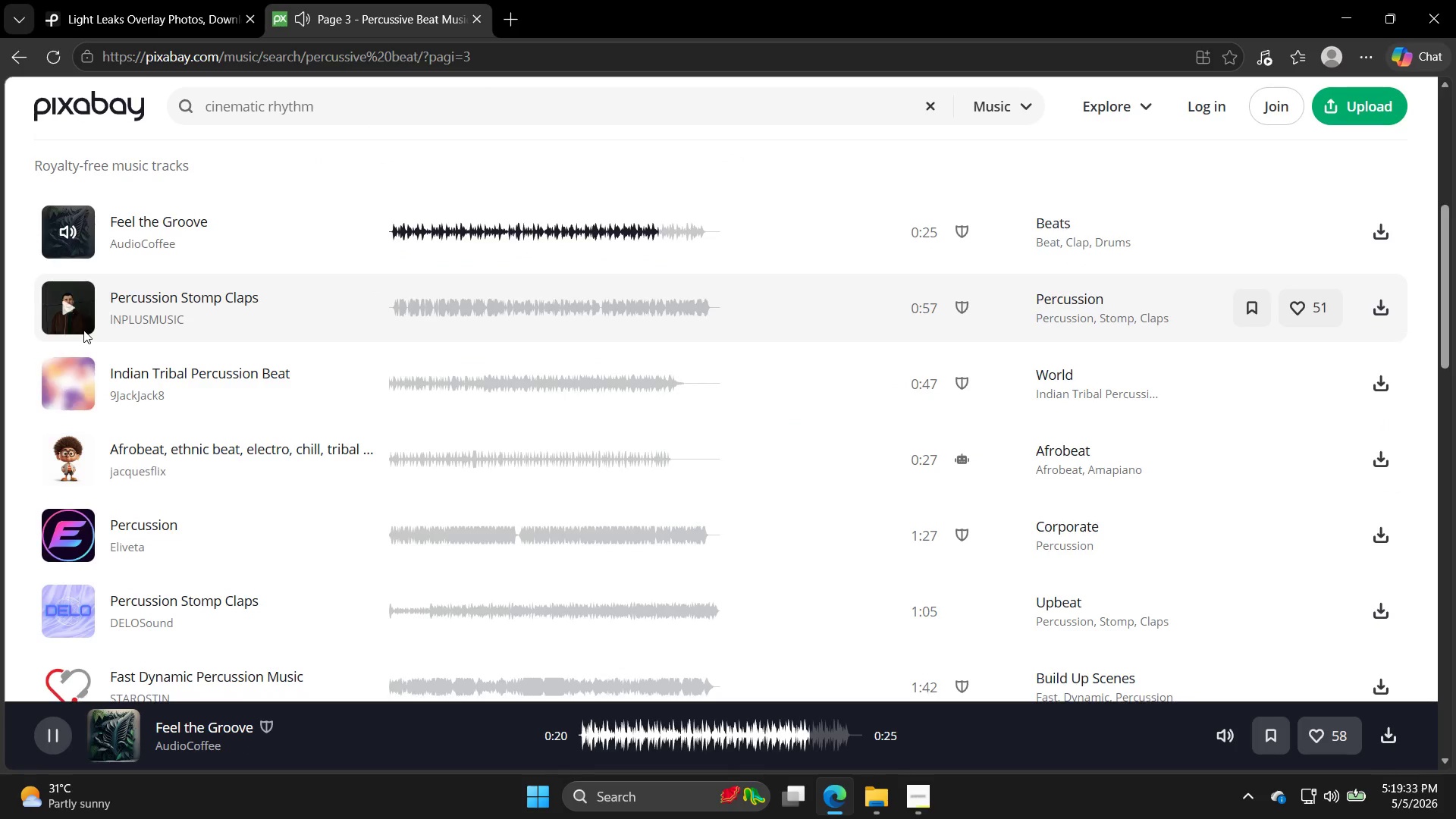 
left_click([70, 315])
 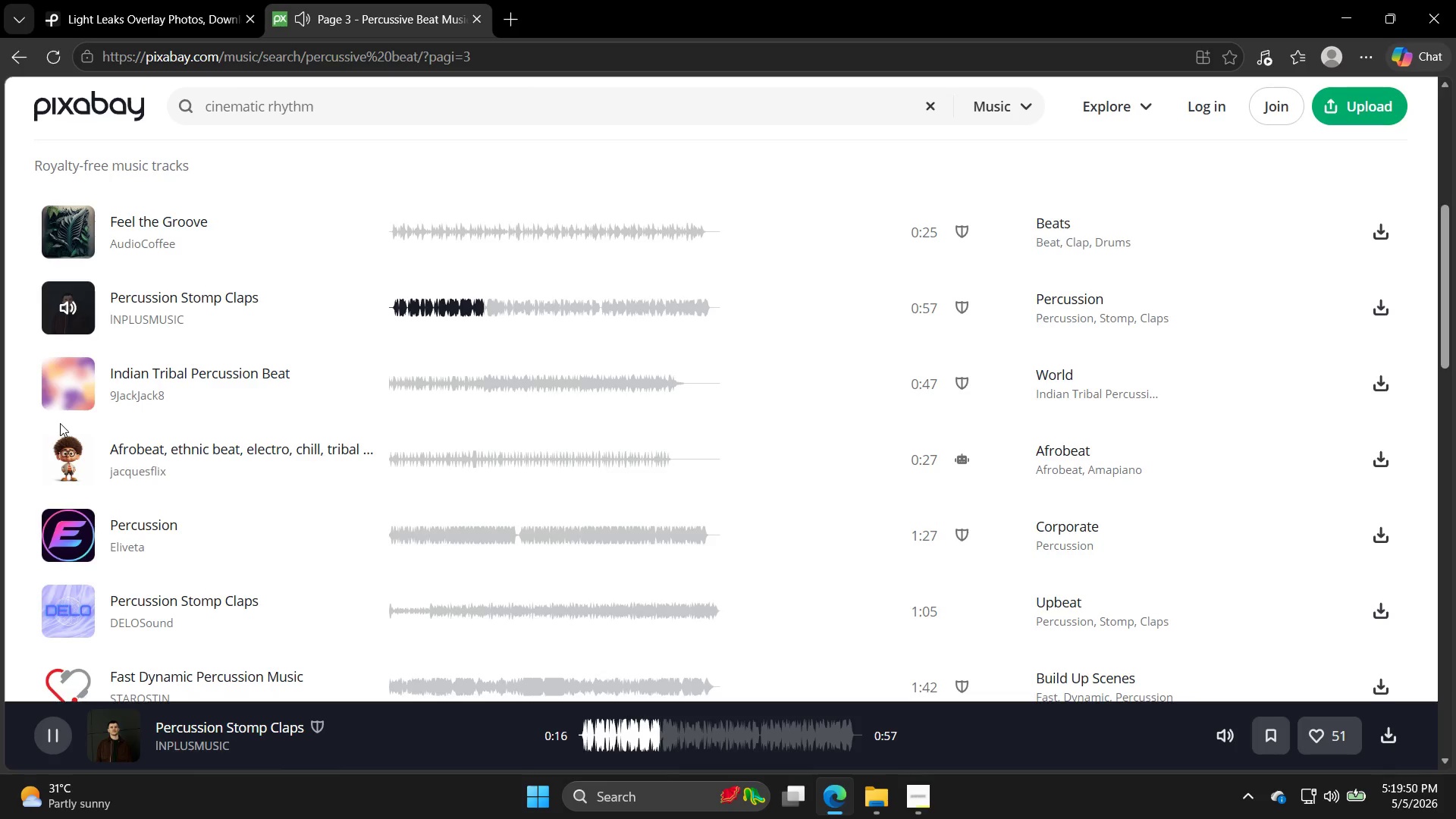 
wait(22.05)
 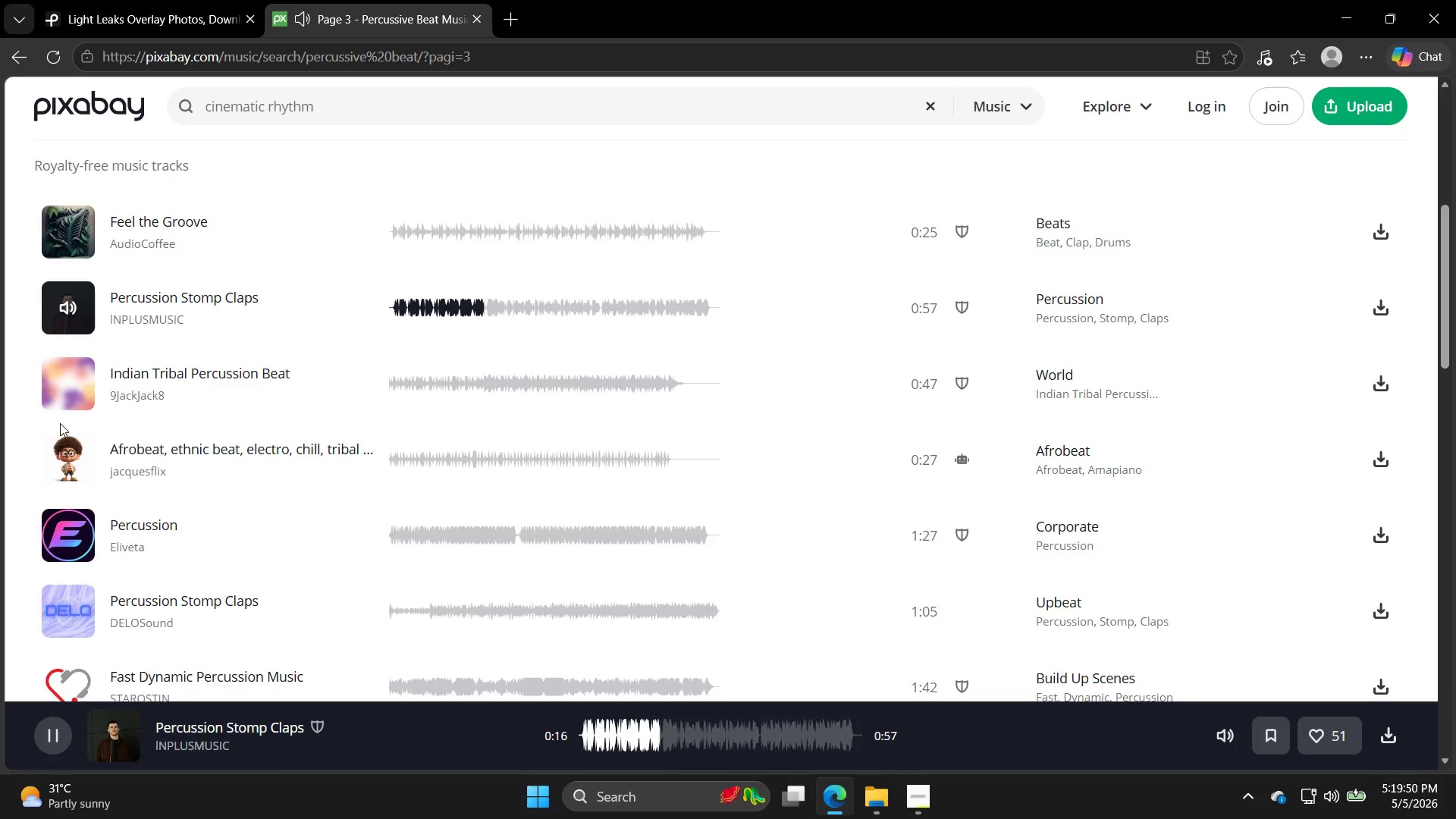 
left_click([52, 391])
 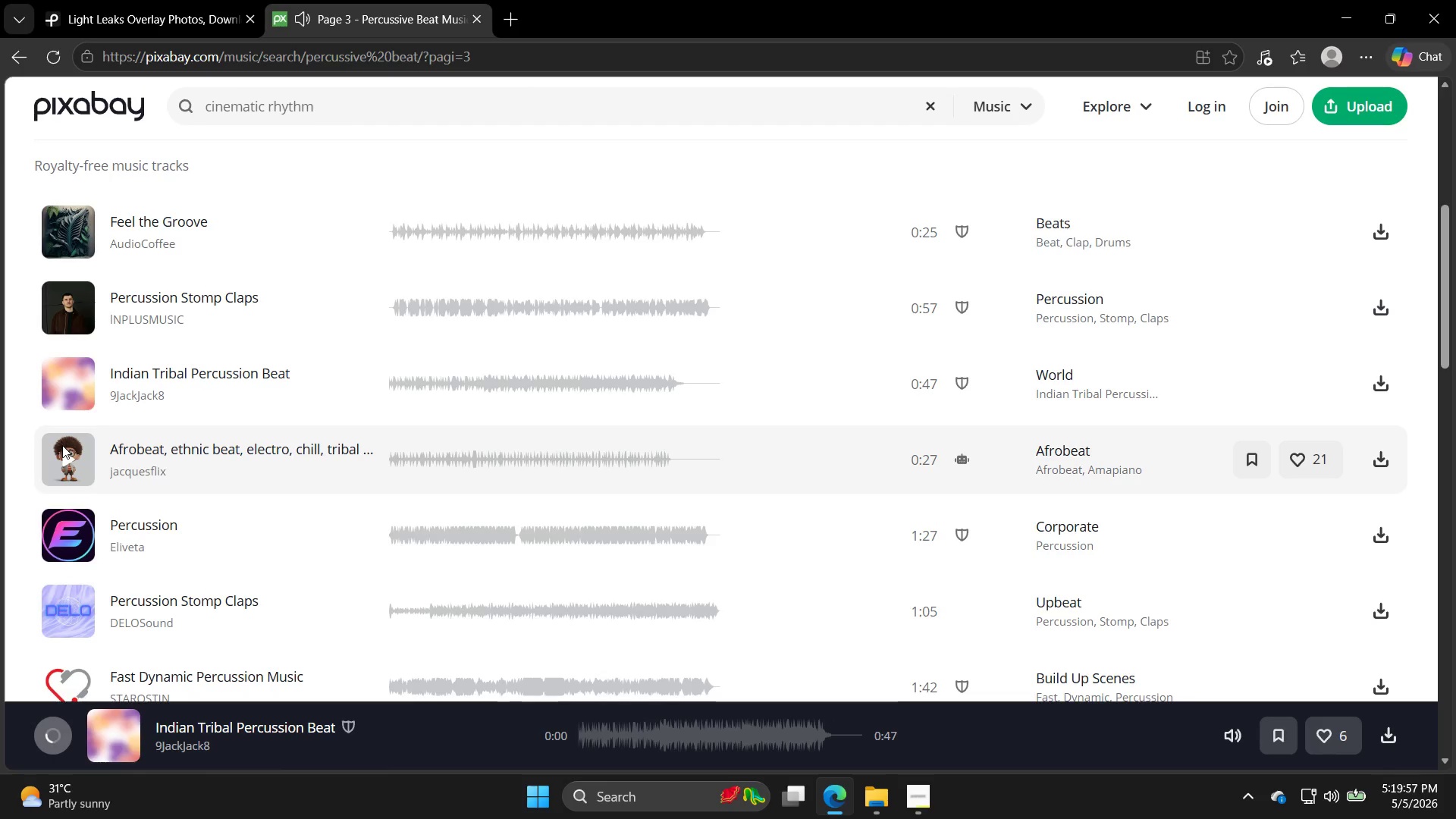 
scroll: coordinate [67, 515], scroll_direction: down, amount: 1.0
 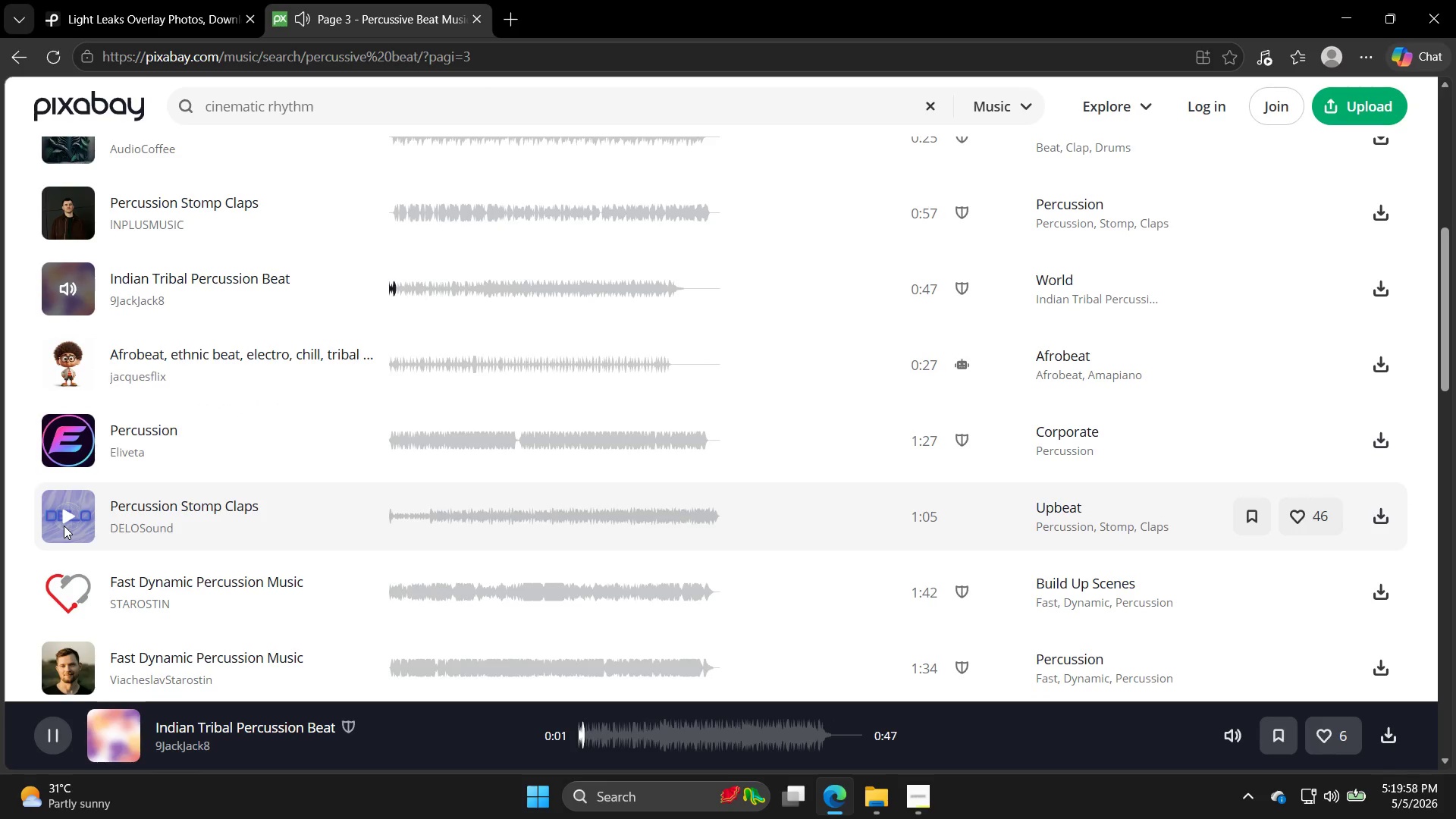 
left_click([64, 526])
 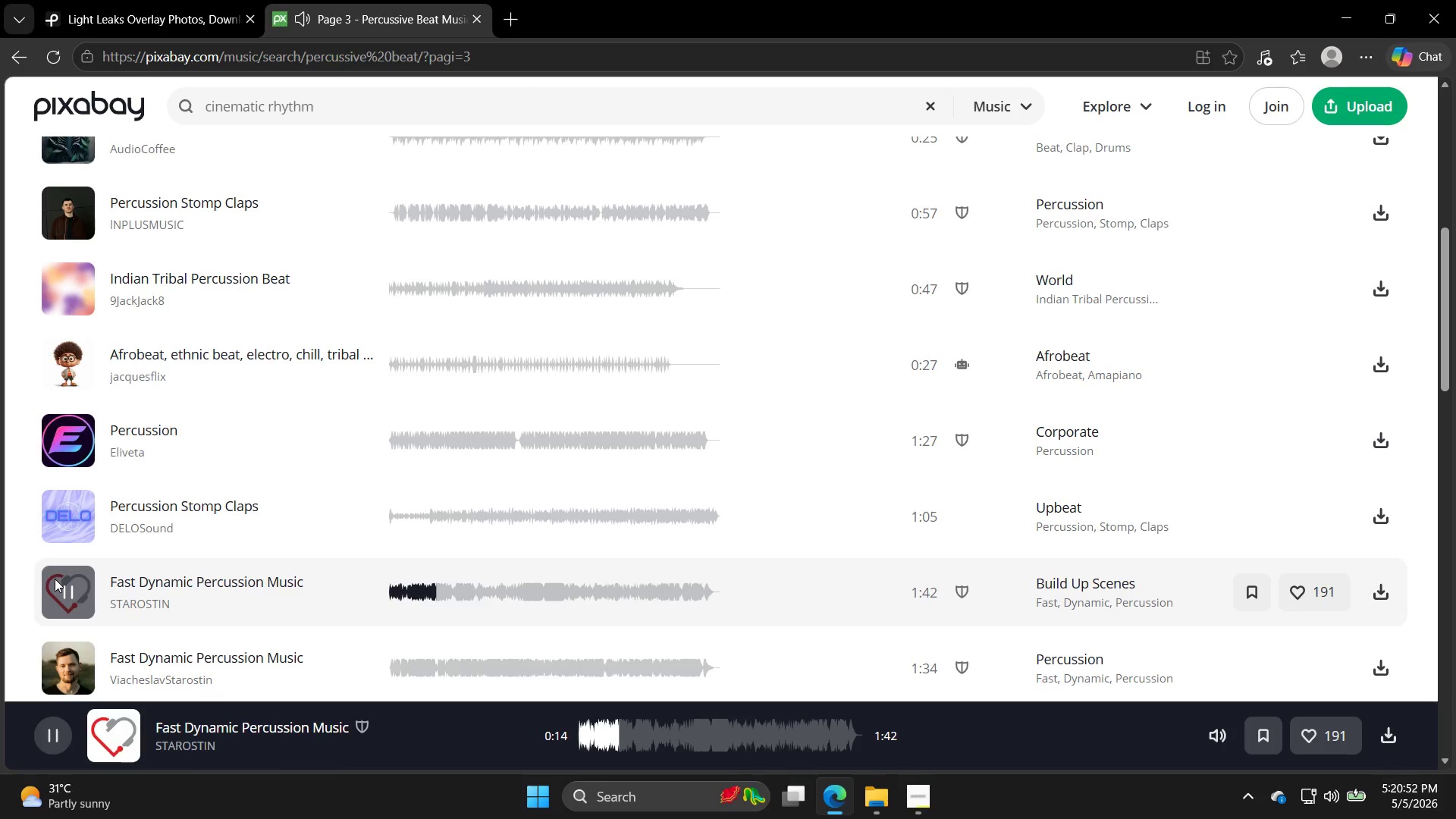 
wait(57.7)
 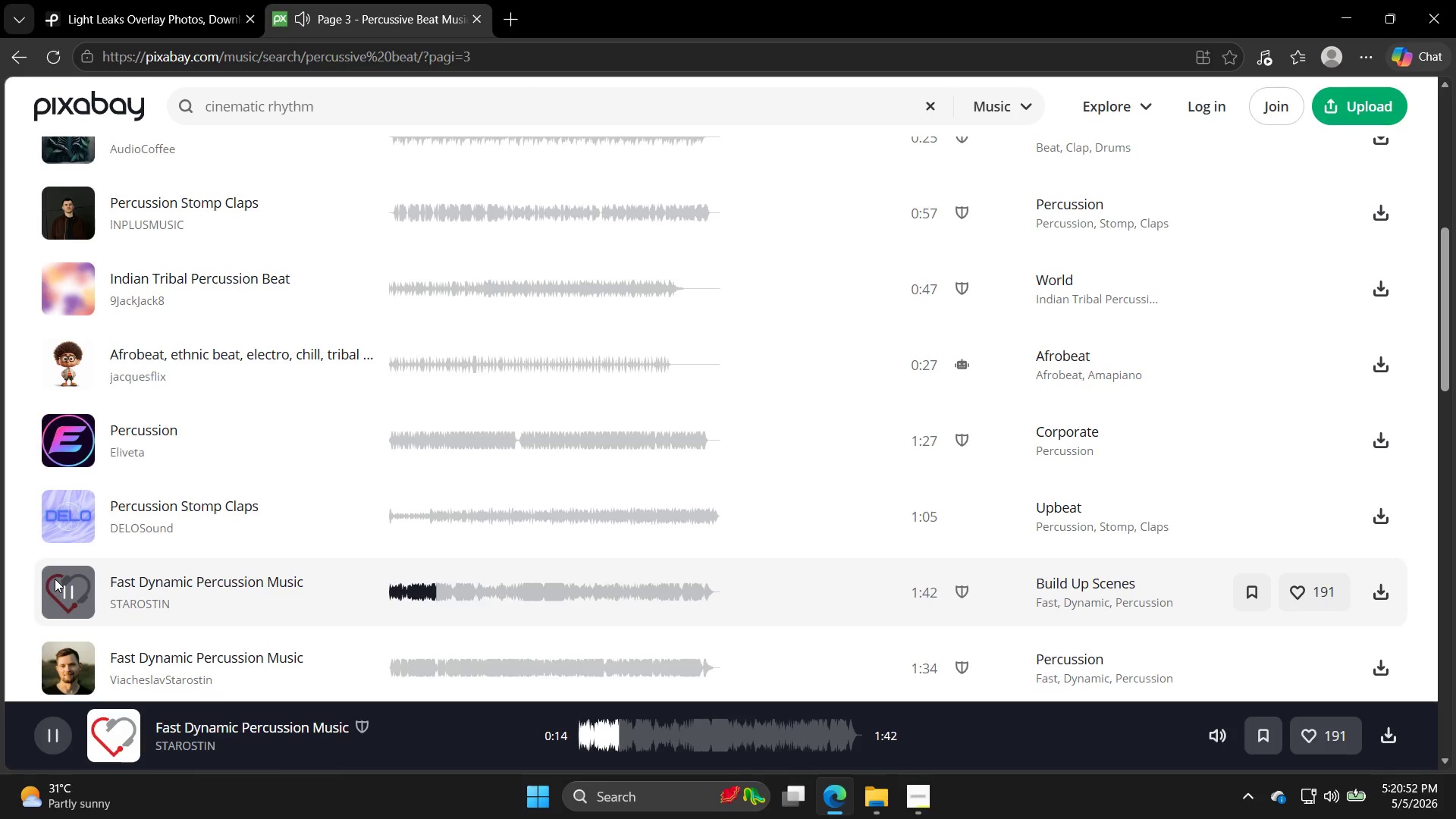 
scroll: coordinate [182, 526], scroll_direction: down, amount: 3.0
 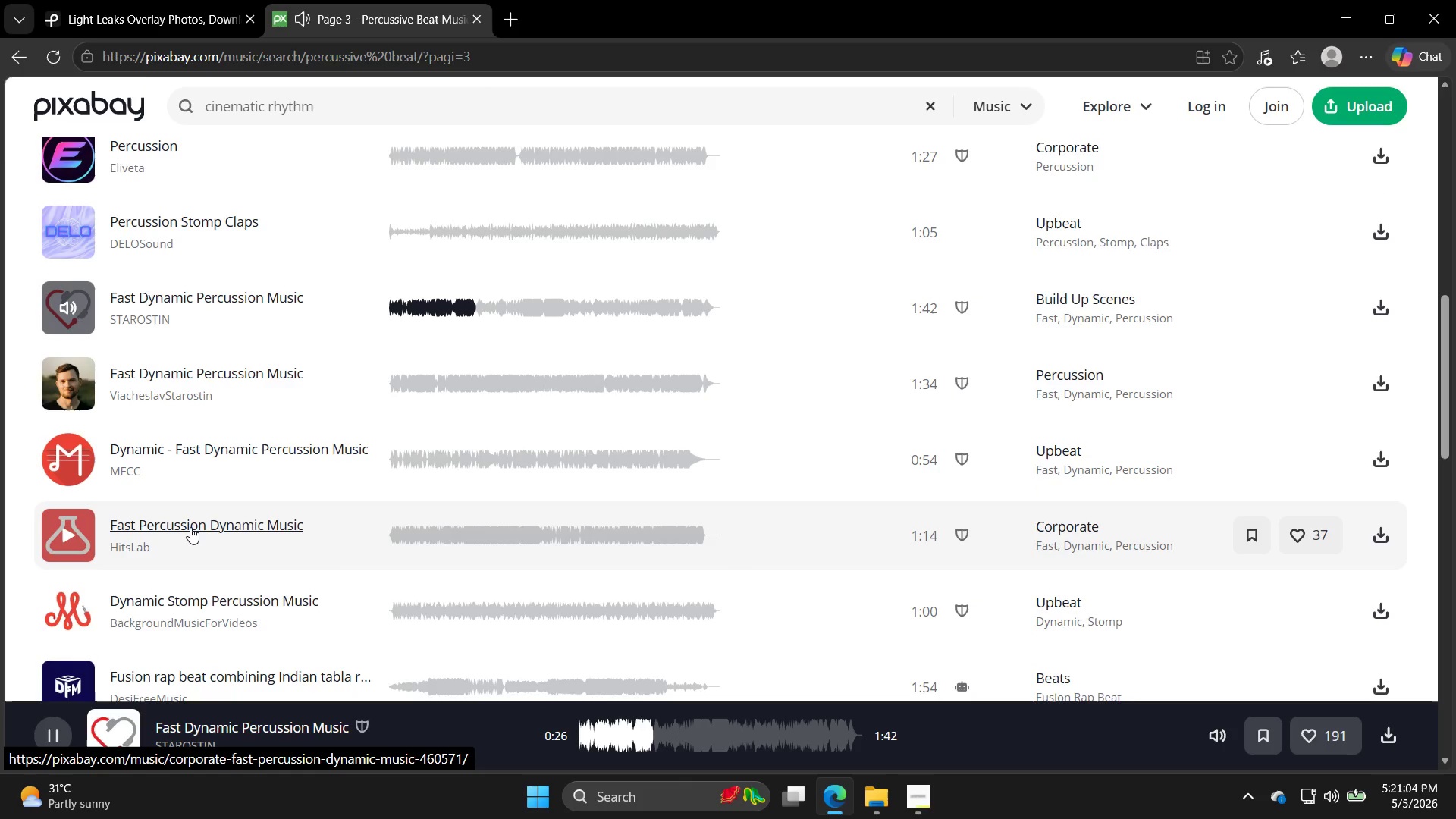 
wait(10.48)
 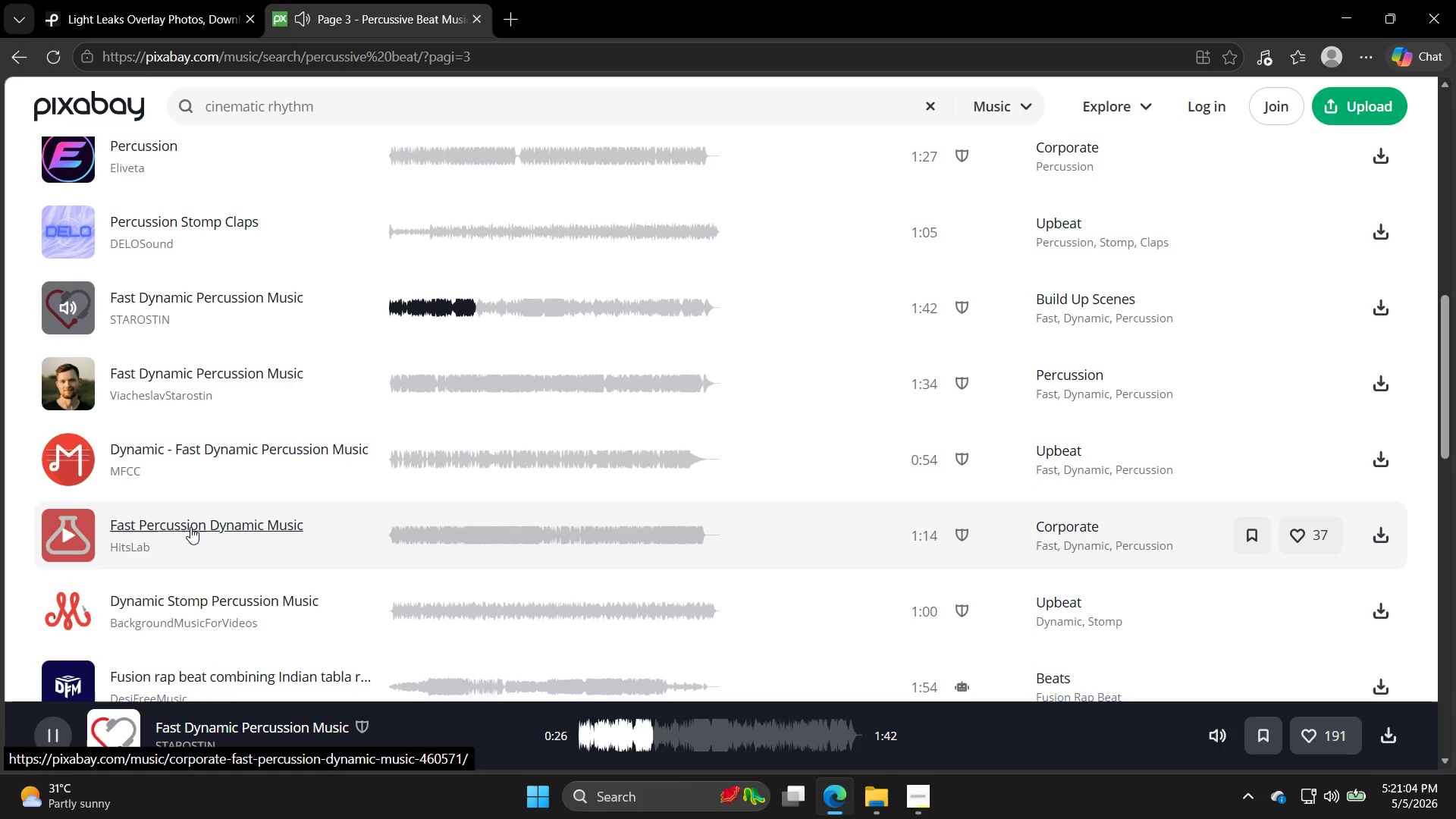 
double_click([61, 379])
 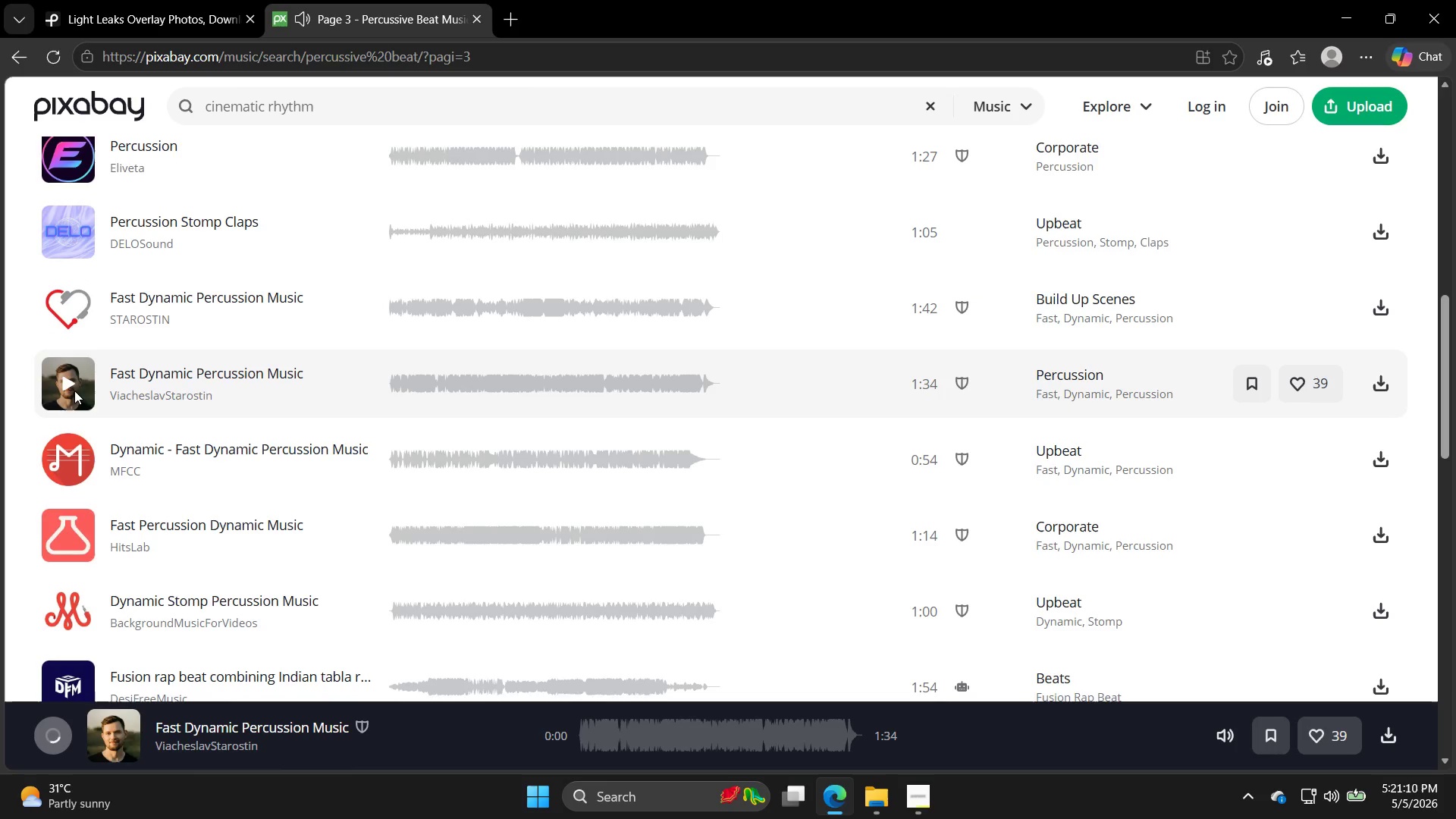 
left_click([62, 383])
 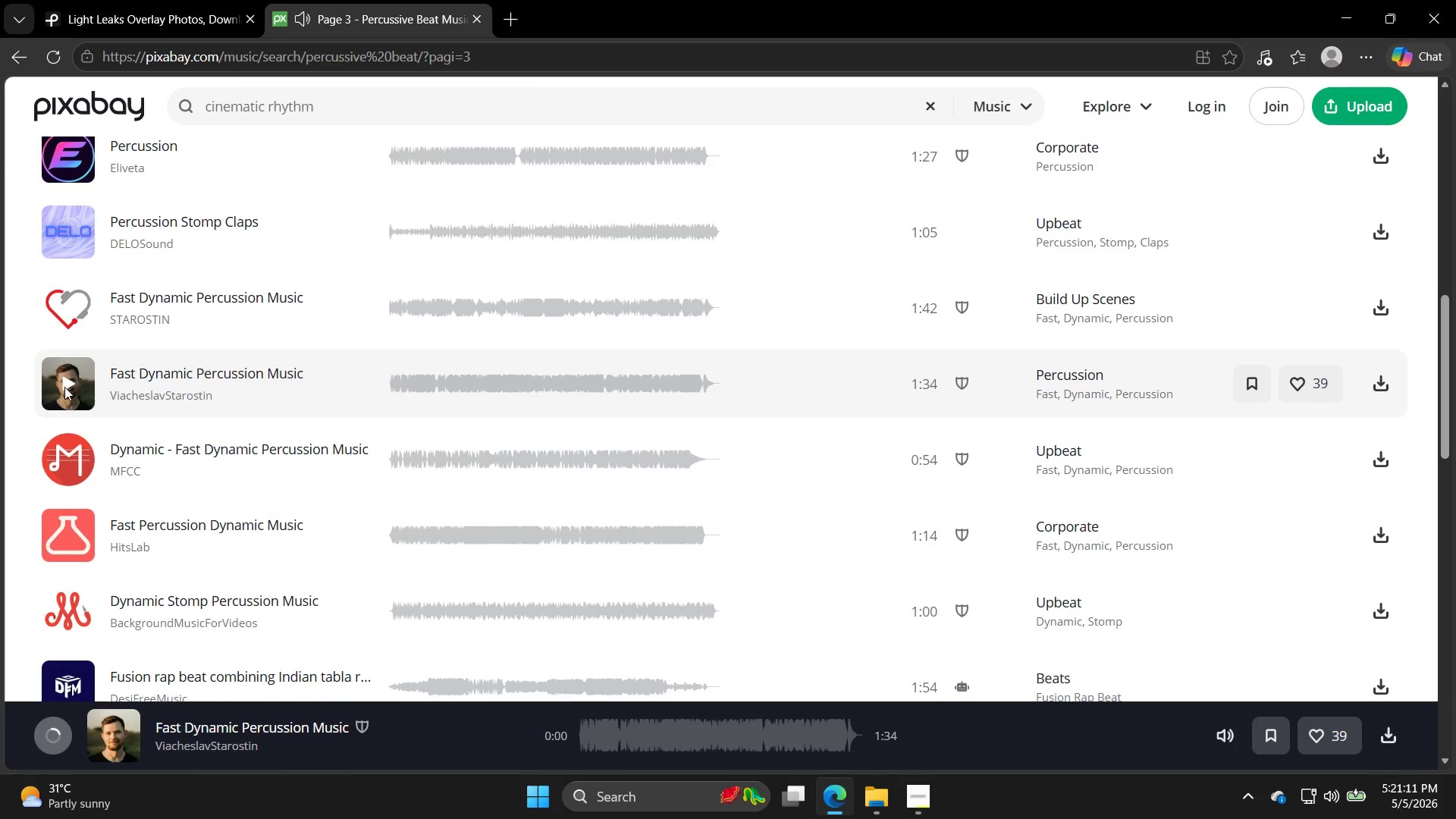 
left_click([66, 385])
 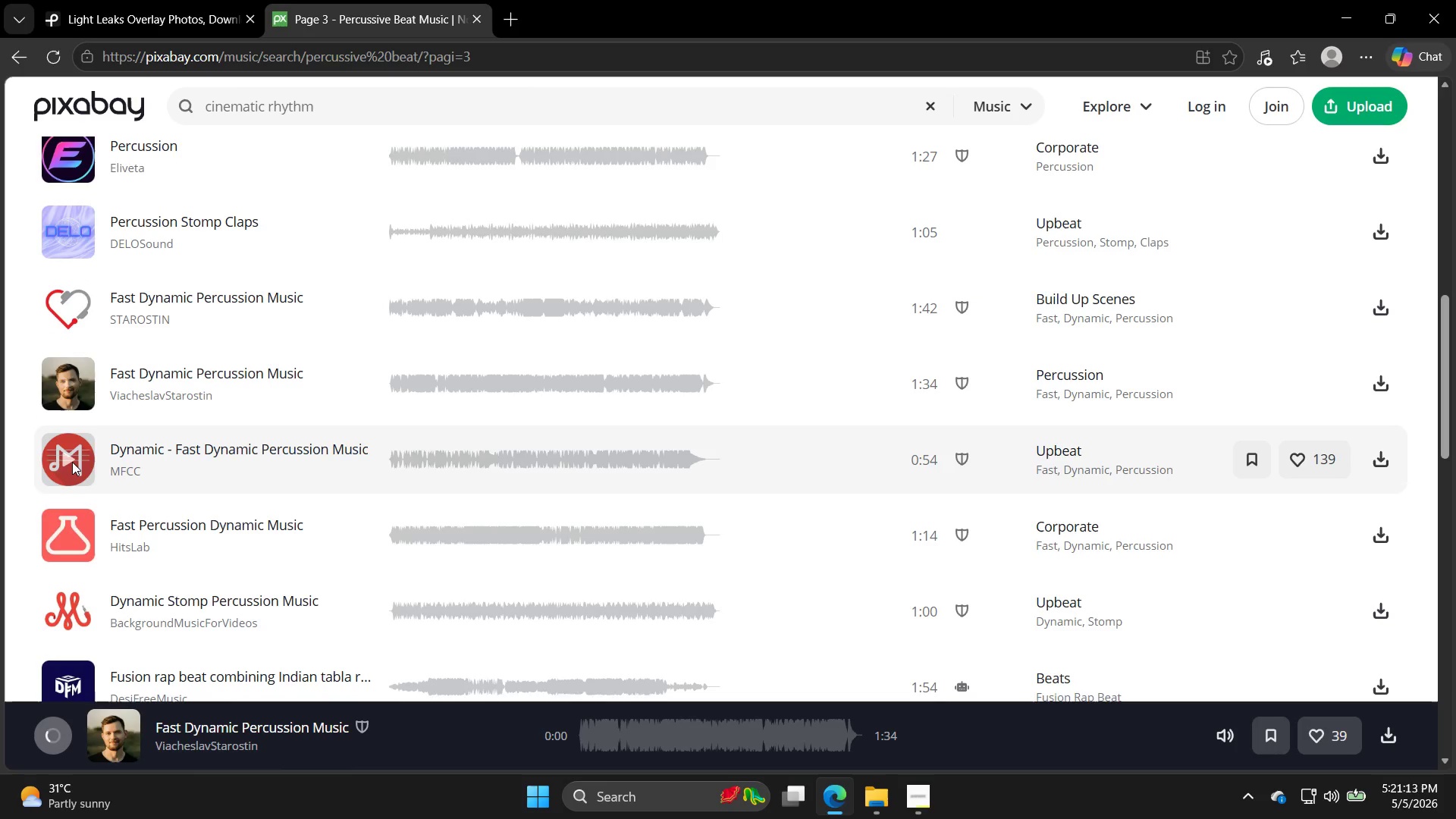 
left_click([72, 462])
 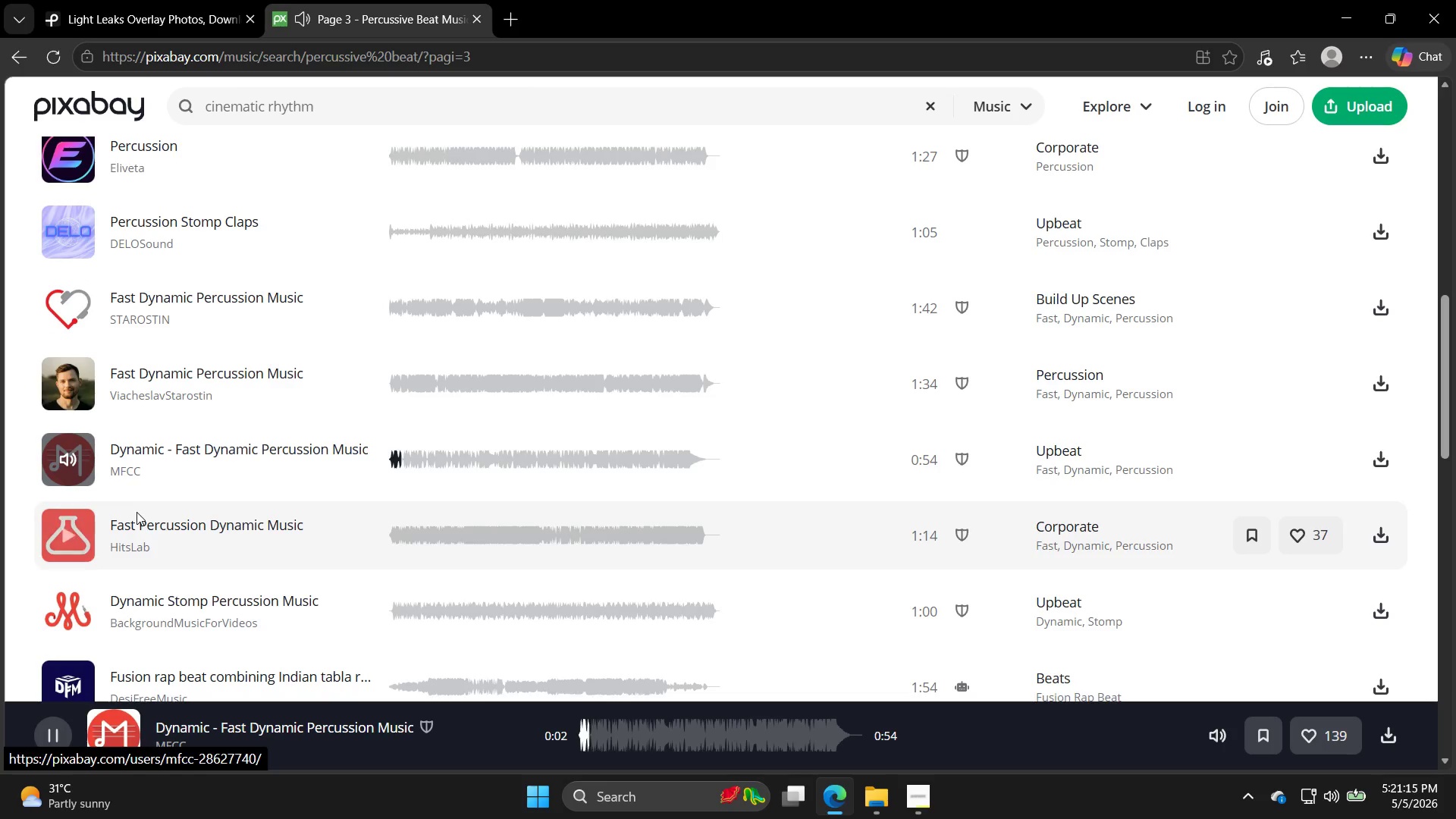 
scroll: coordinate [136, 510], scroll_direction: down, amount: 1.0
 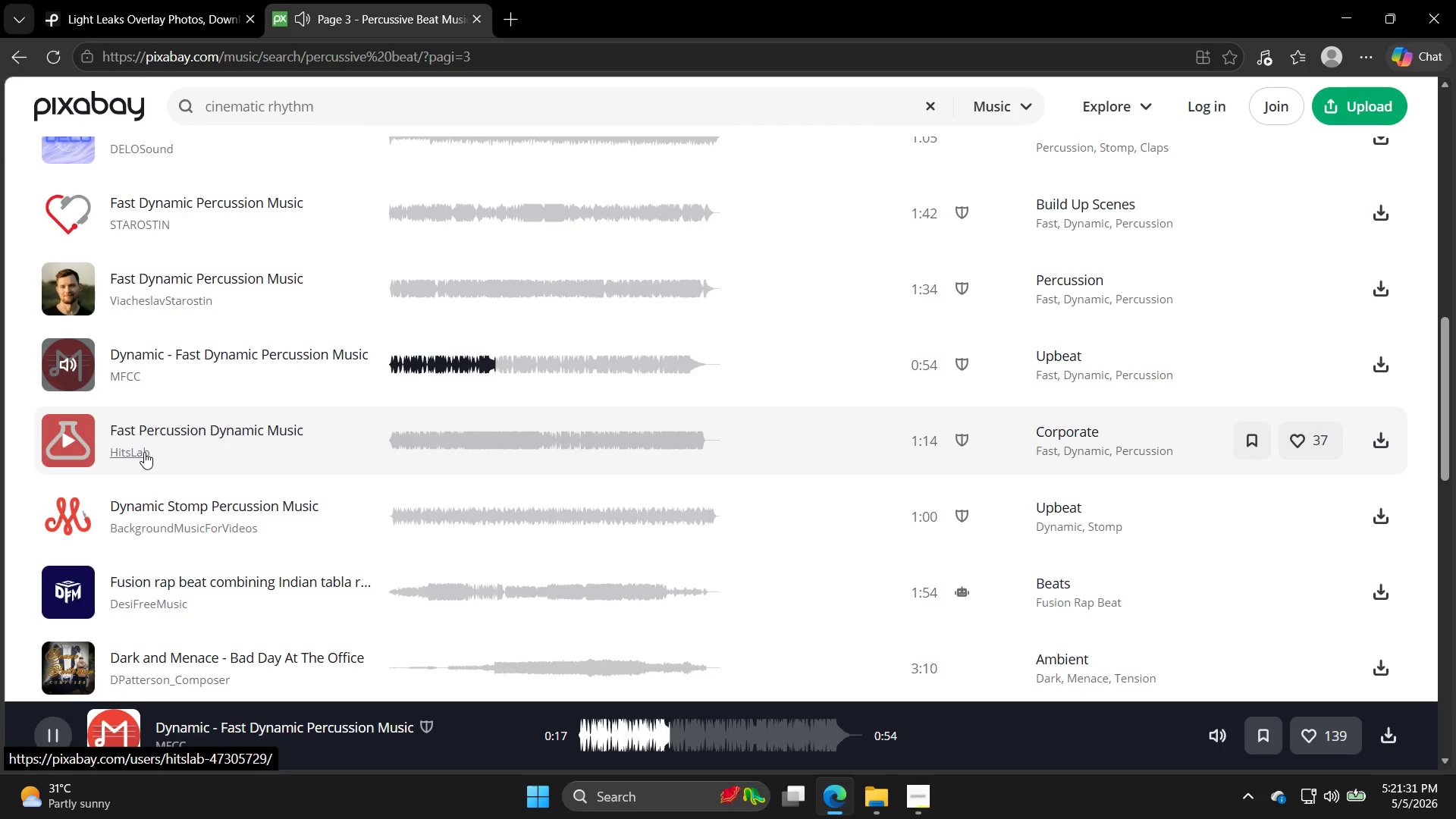 
wait(19.13)
 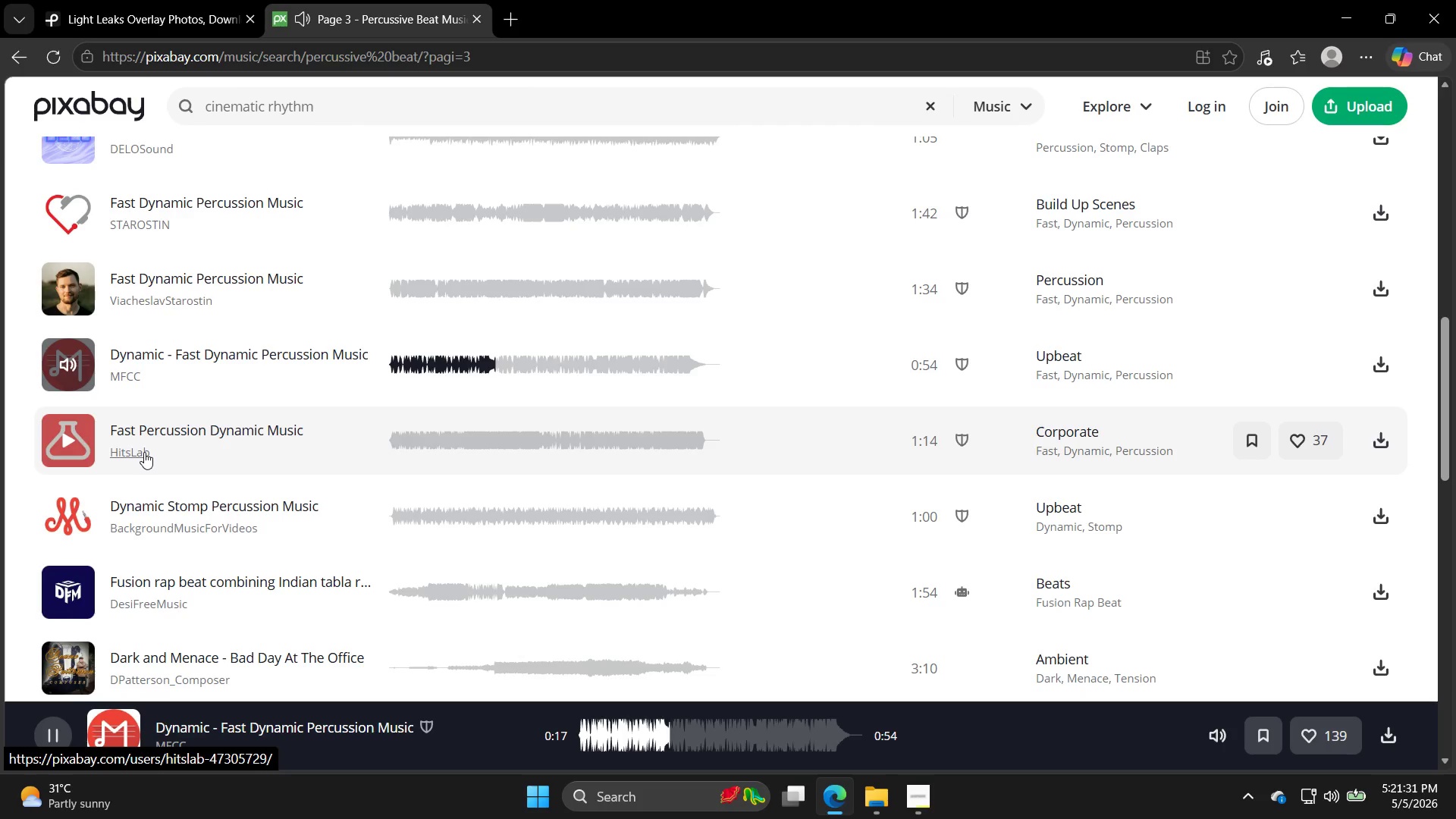 
left_click([62, 445])
 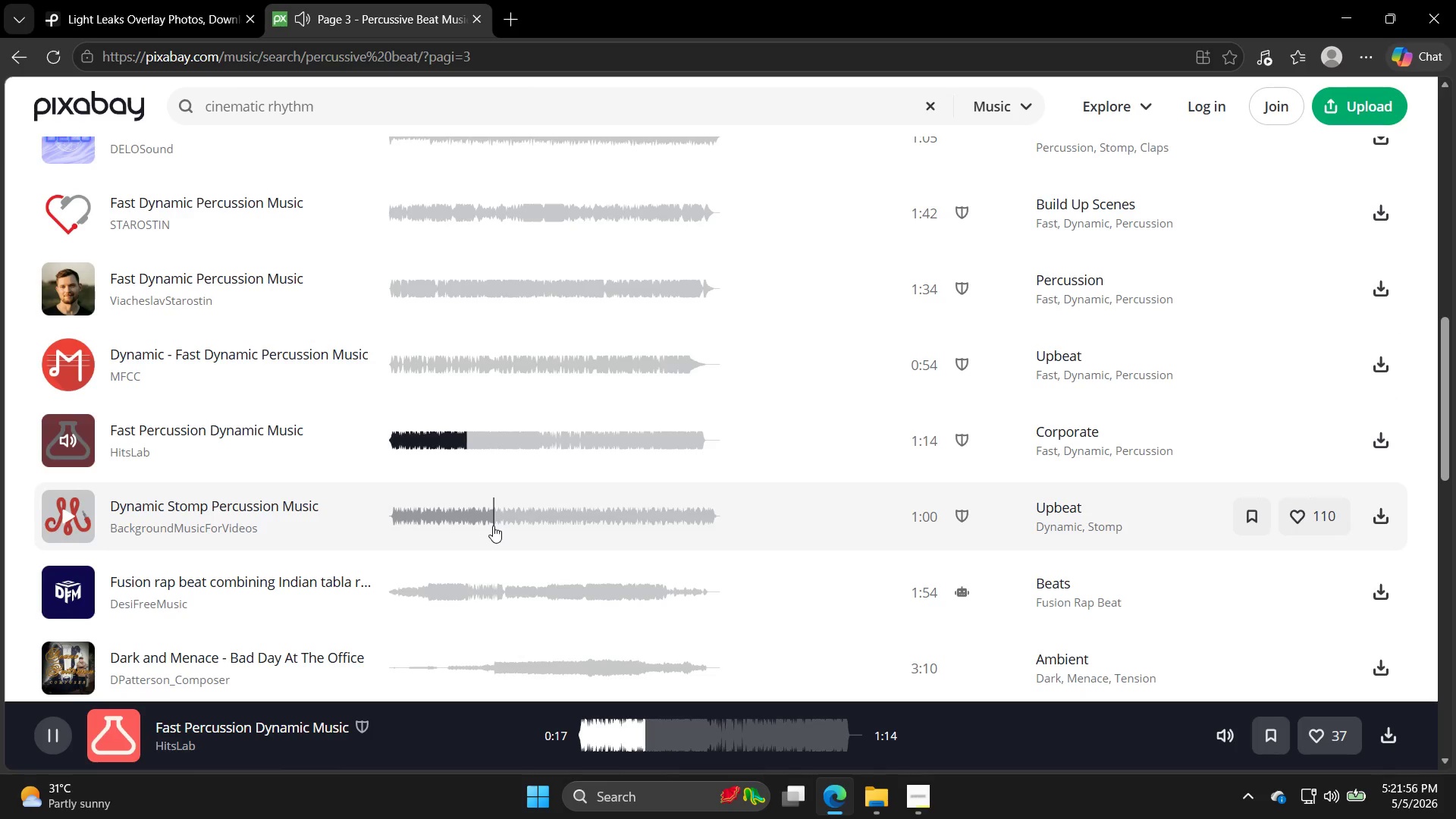 
wait(24.77)
 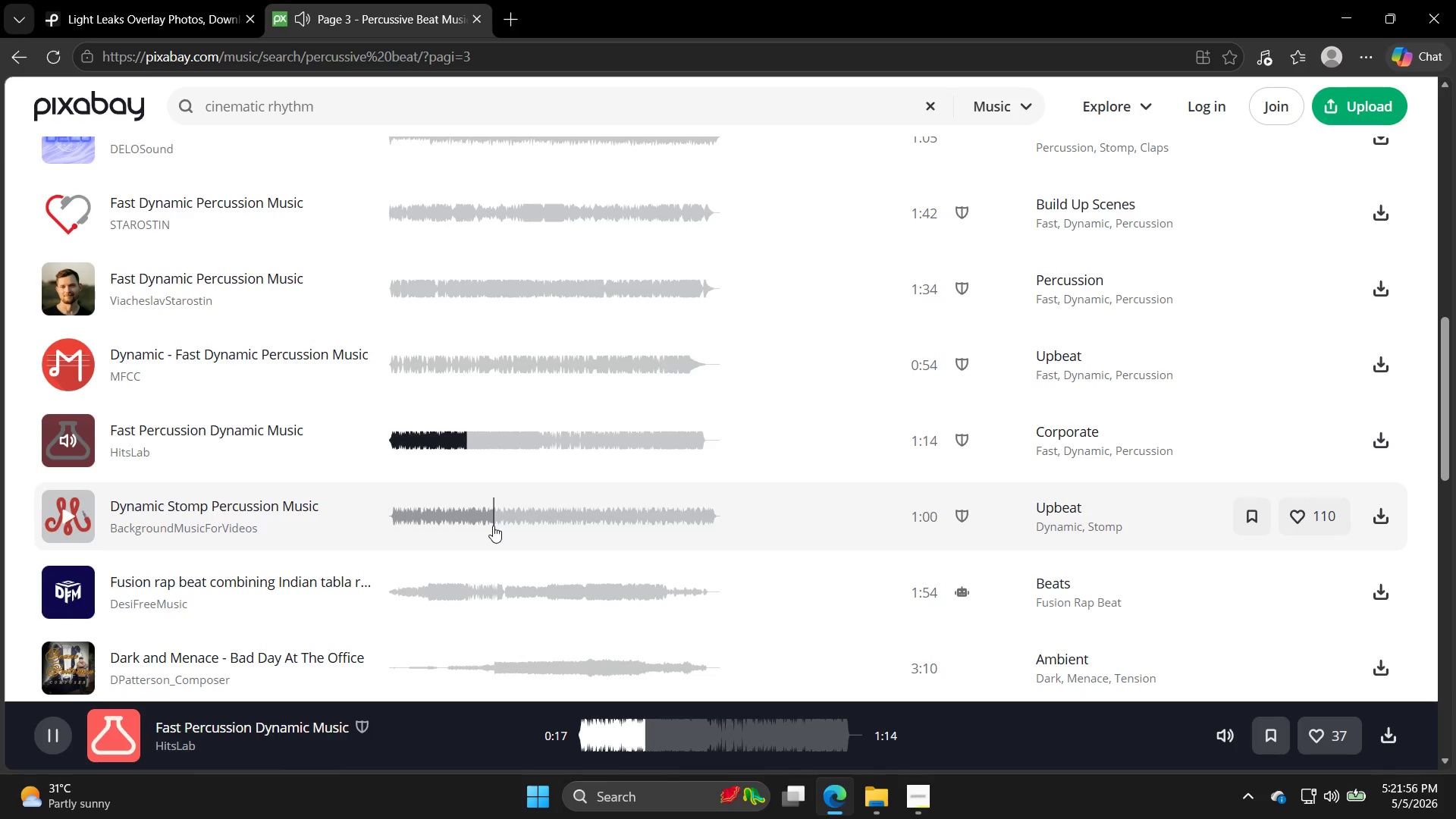 
scroll: coordinate [488, 527], scroll_direction: down, amount: 1.0
 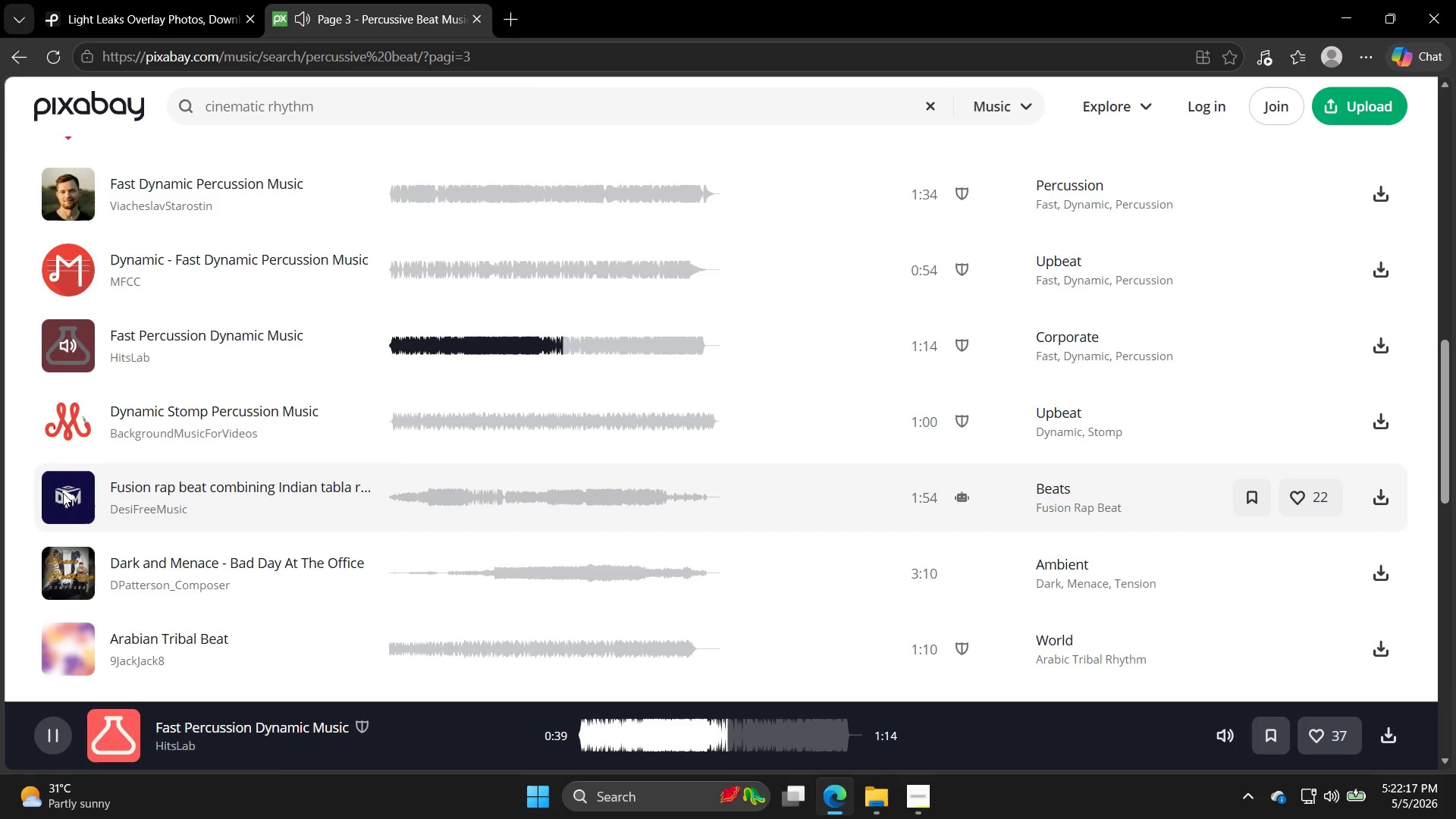 
wait(21.2)
 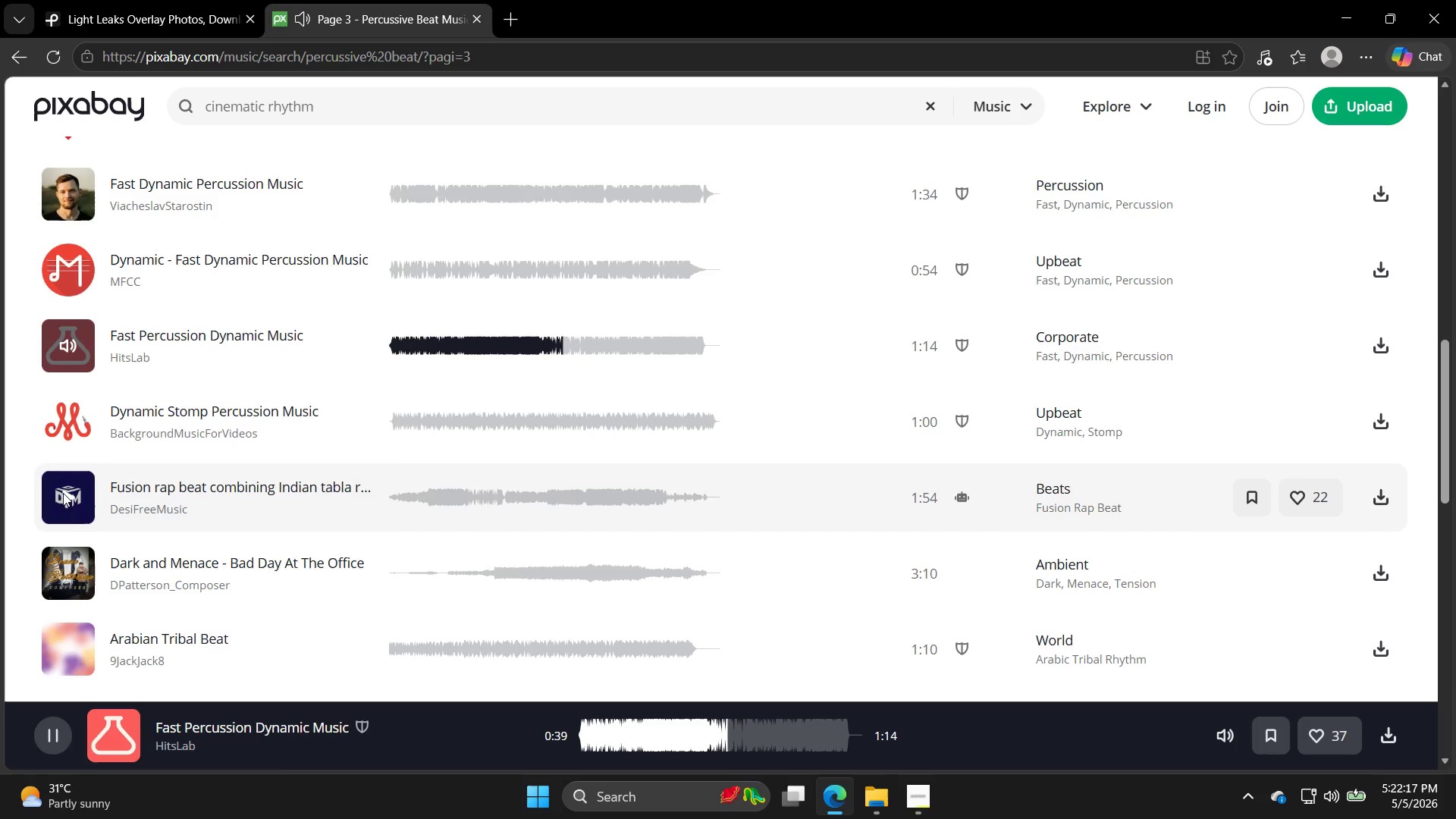 
left_click([50, 421])
 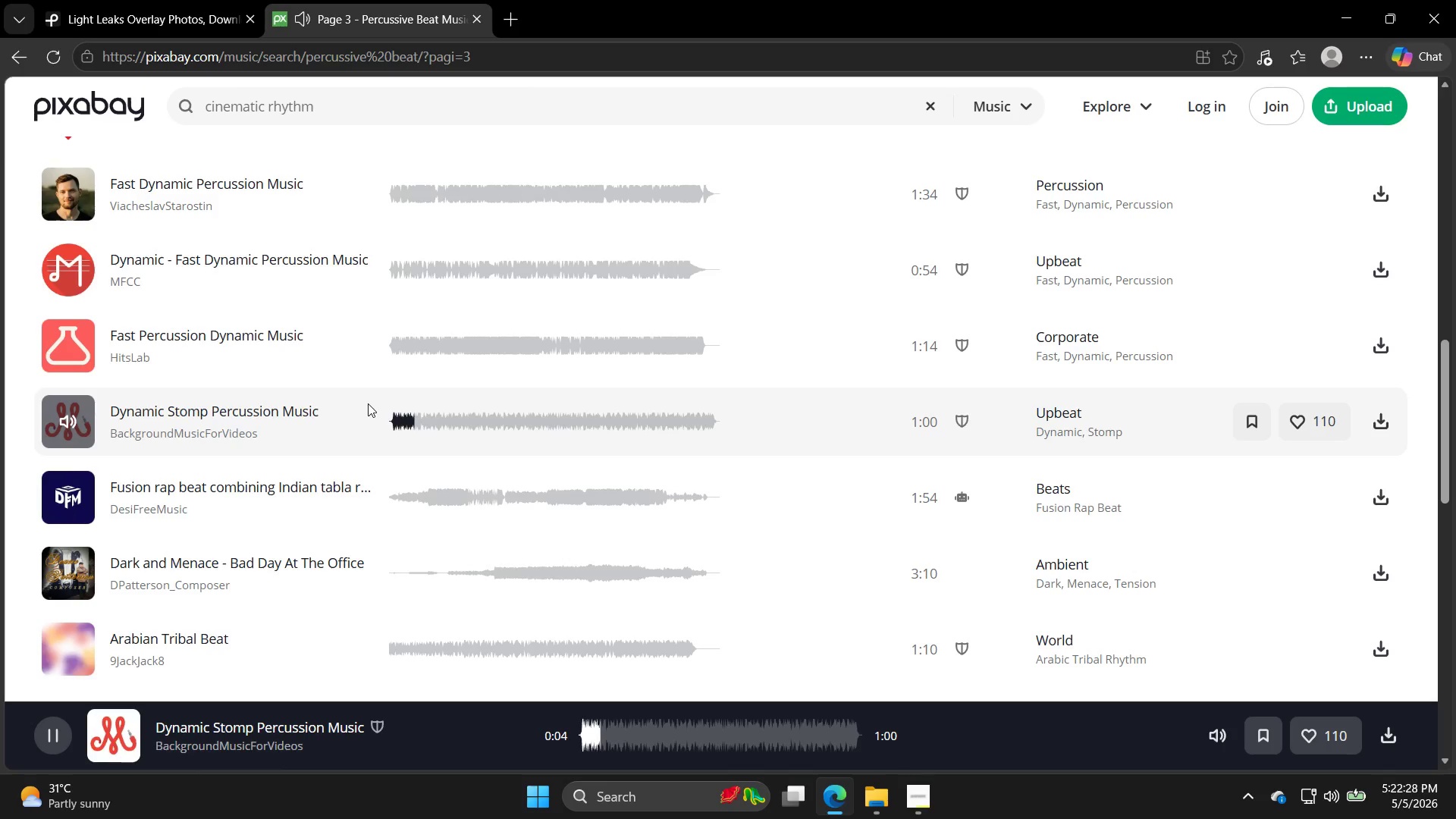 
wait(10.25)
 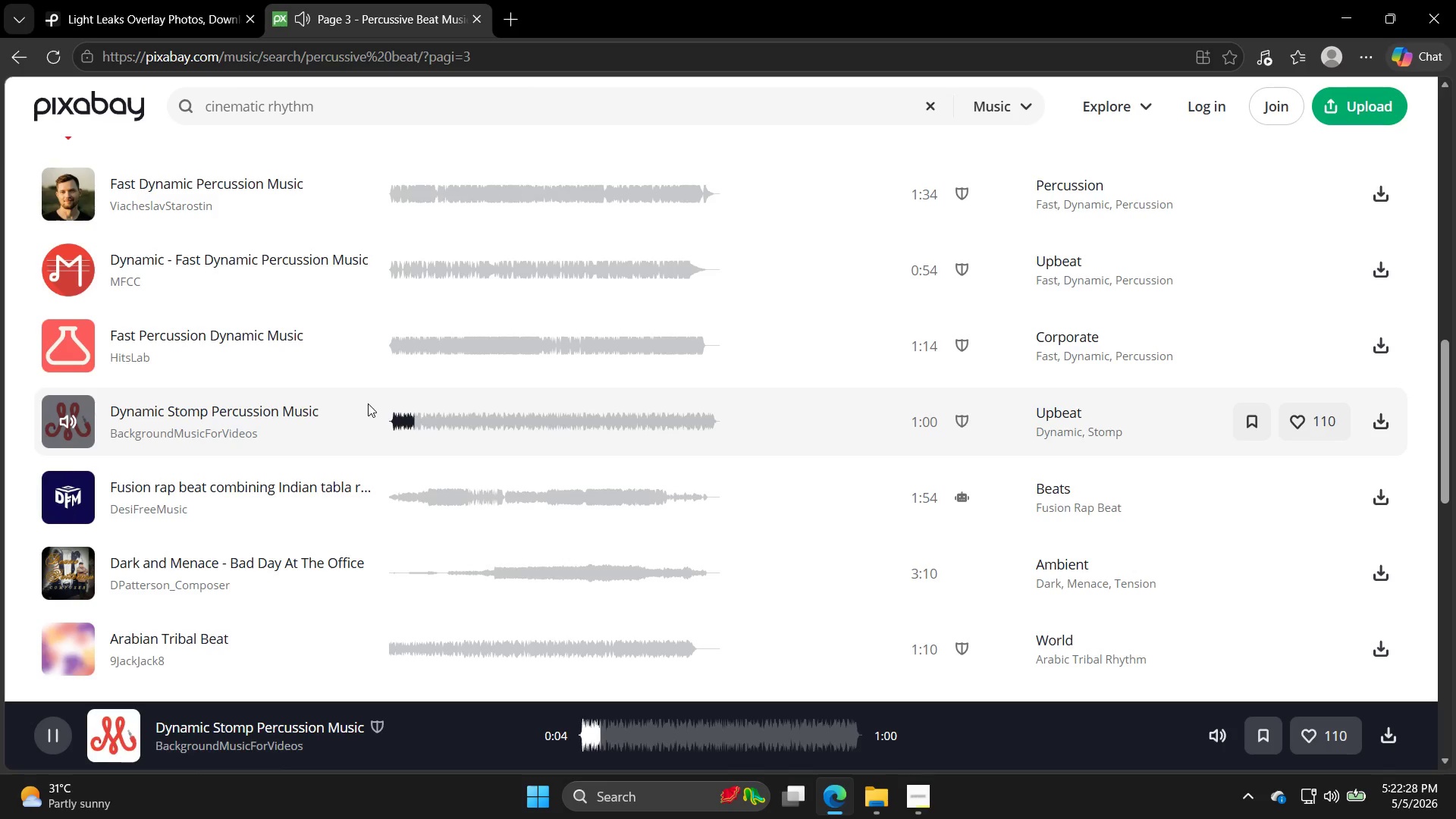 
scroll: coordinate [283, 418], scroll_direction: down, amount: 3.0
 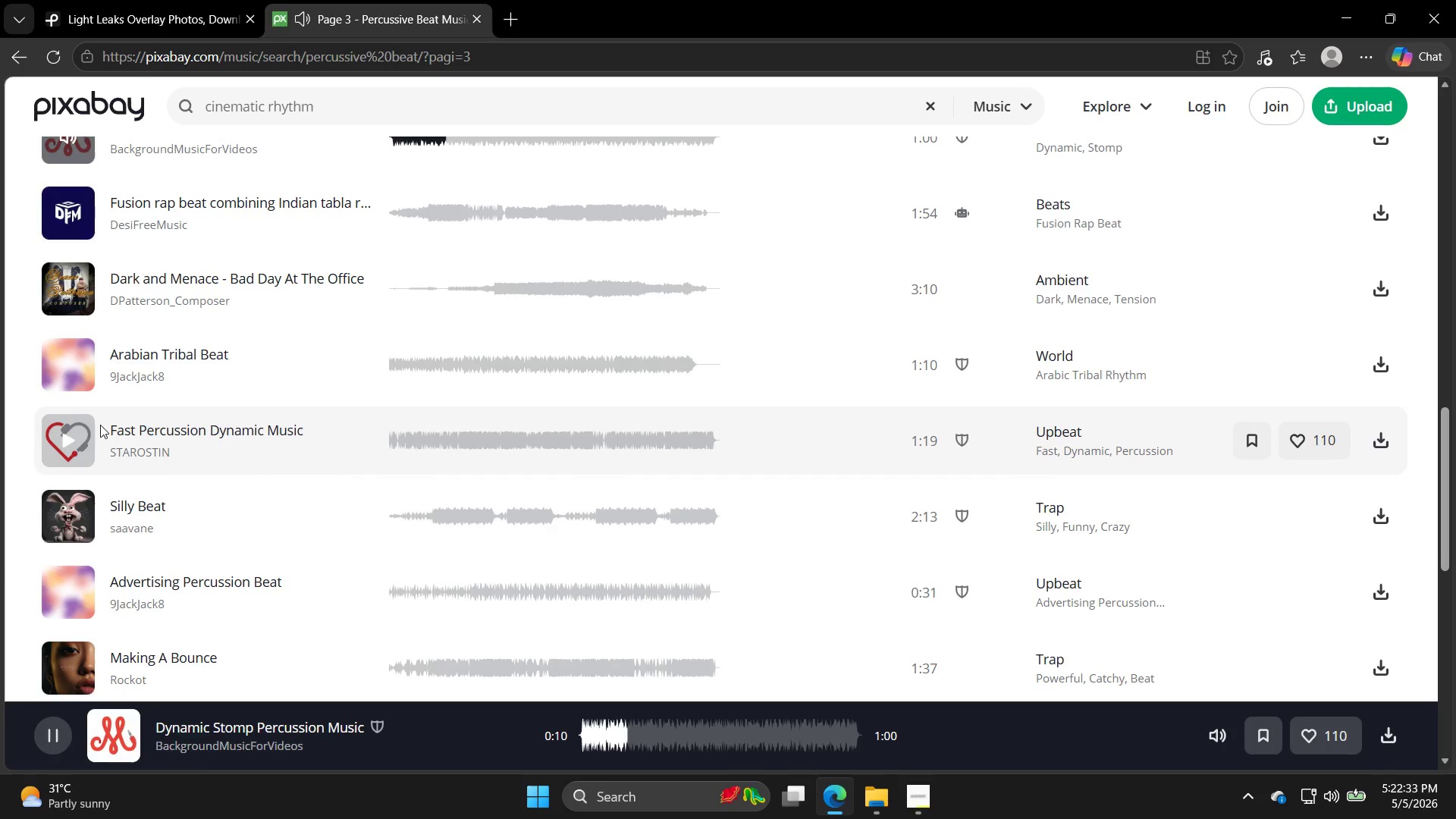 
scroll: coordinate [117, 372], scroll_direction: up, amount: 1.0
 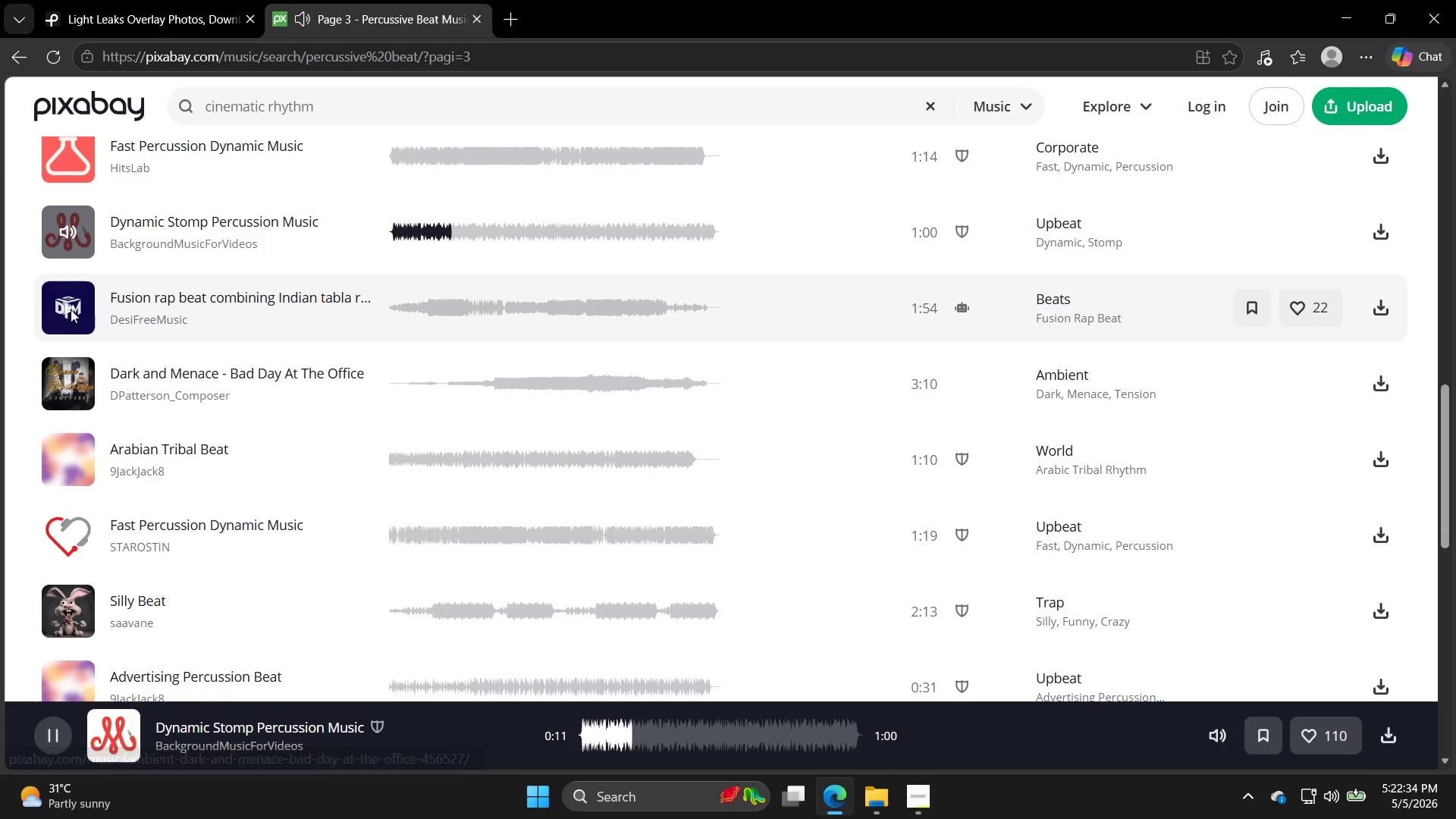 
left_click([64, 309])
 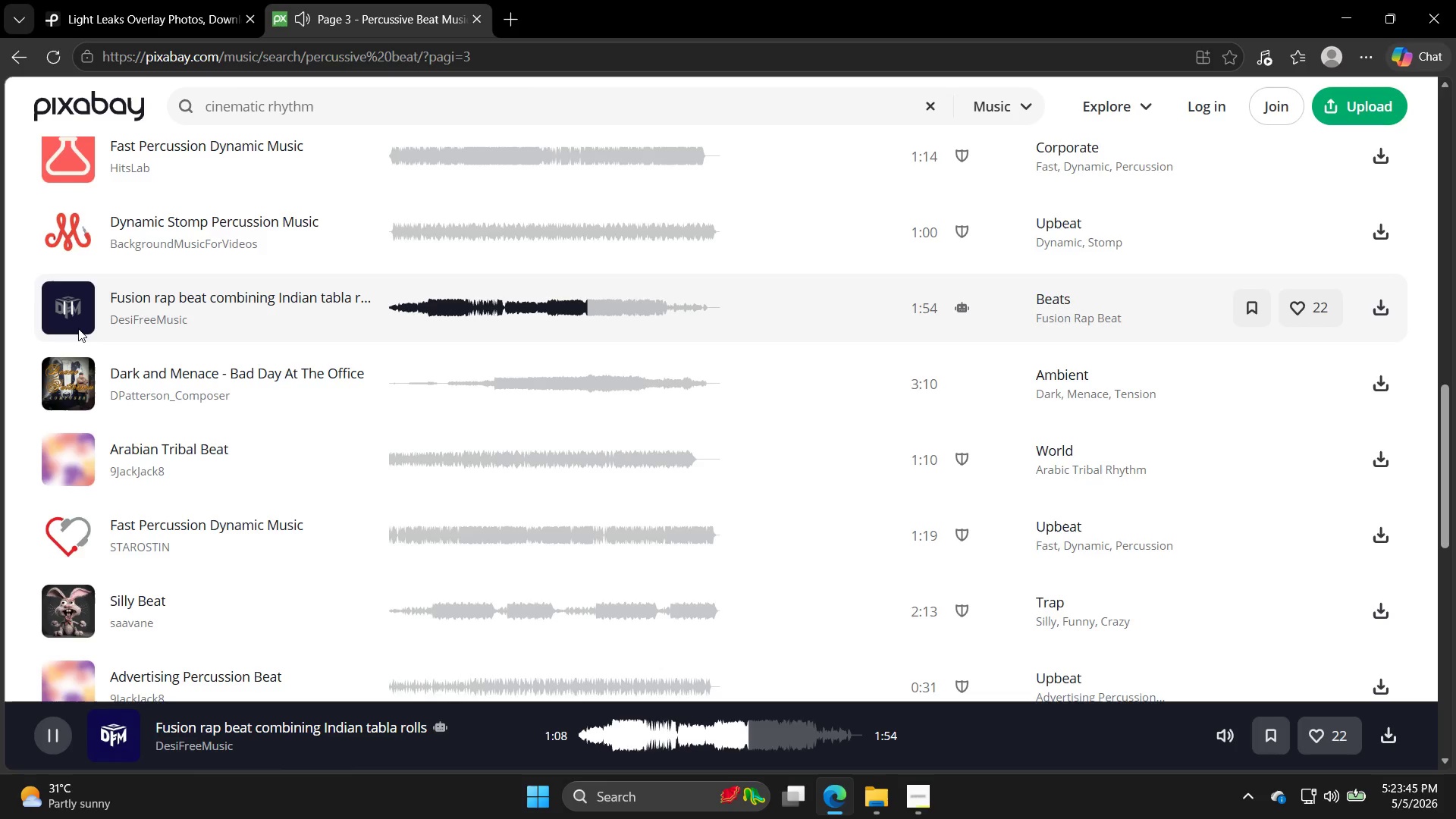 
wait(75.69)
 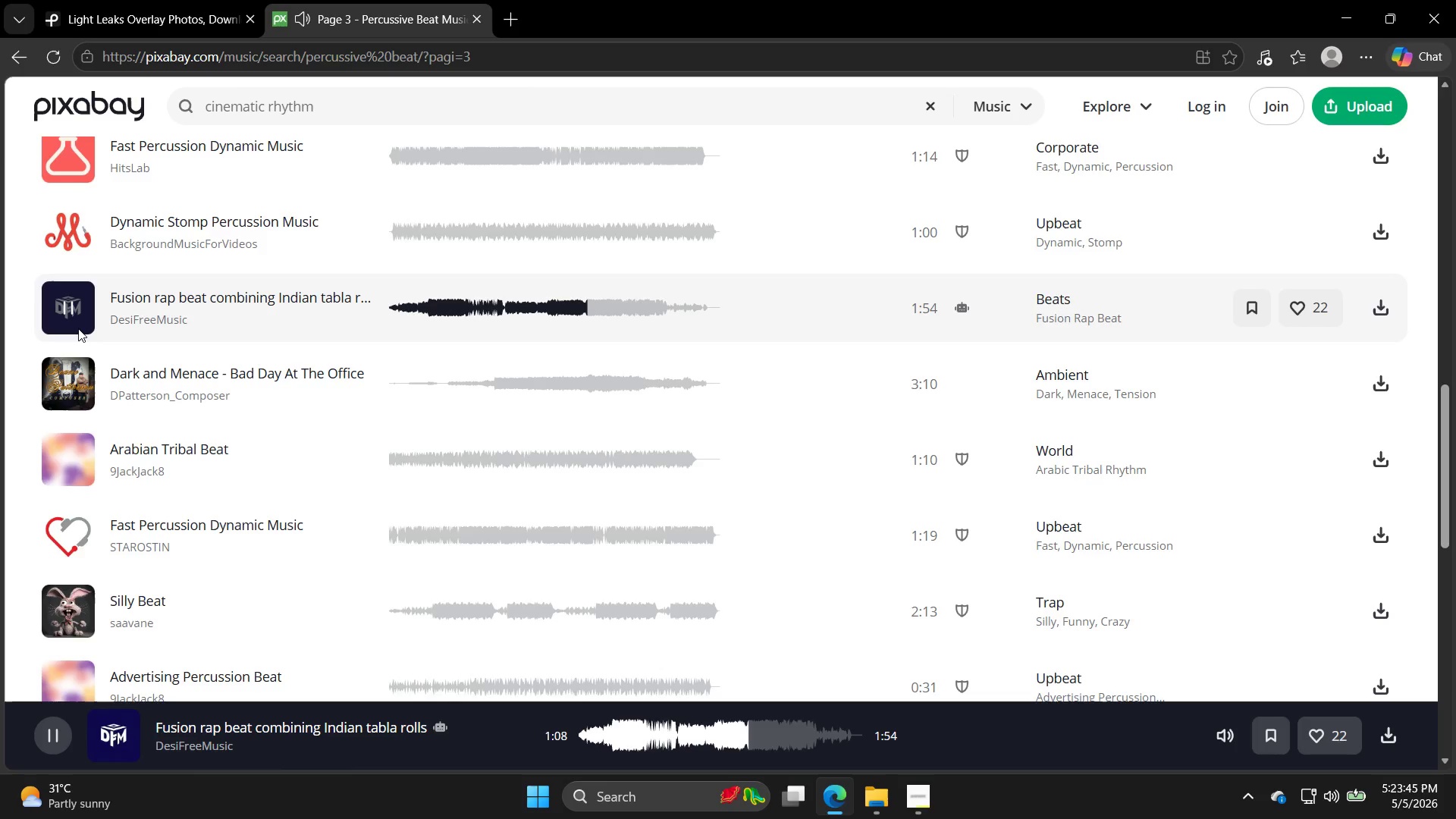 
left_click([71, 375])
 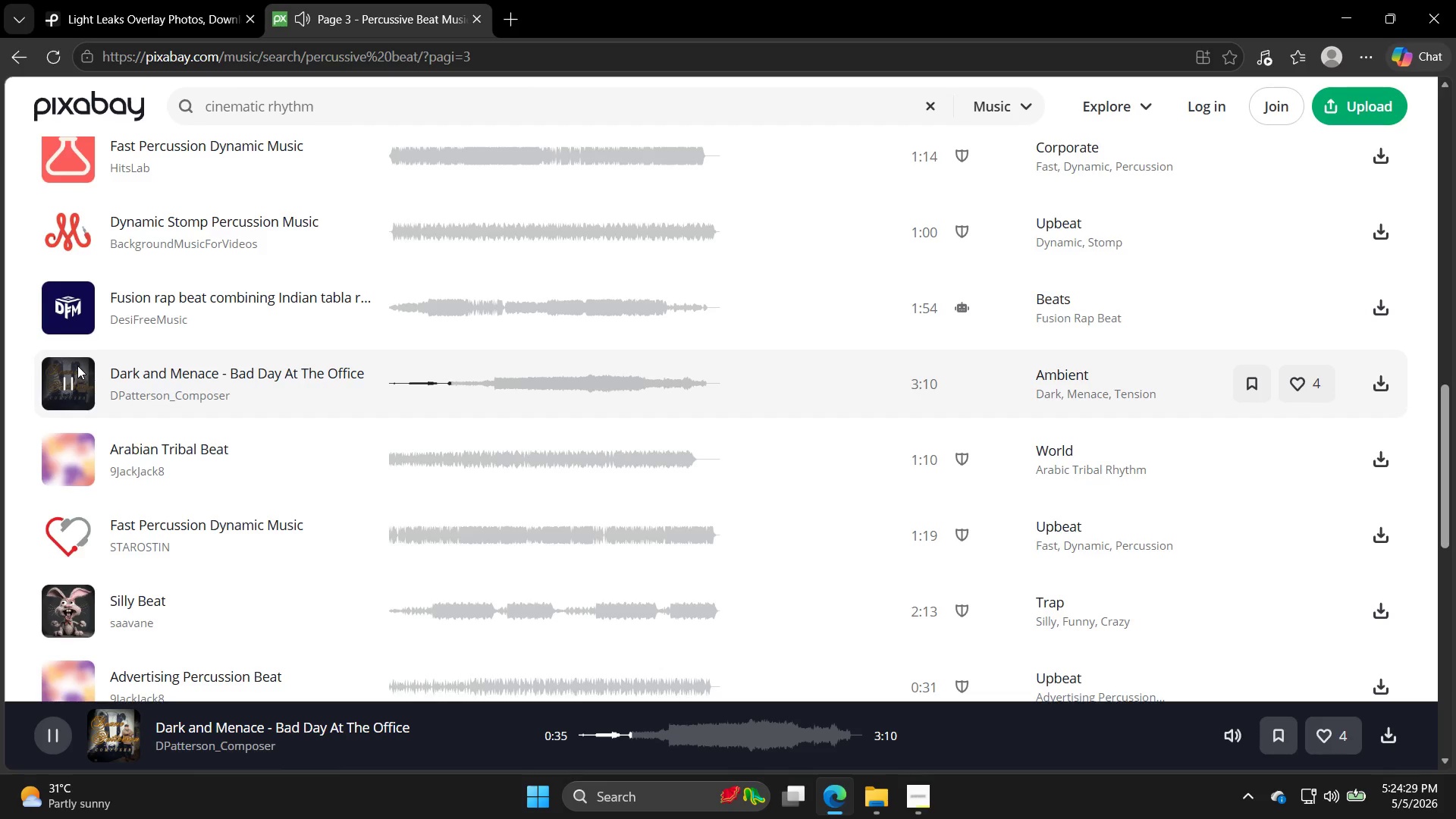 
wait(43.34)
 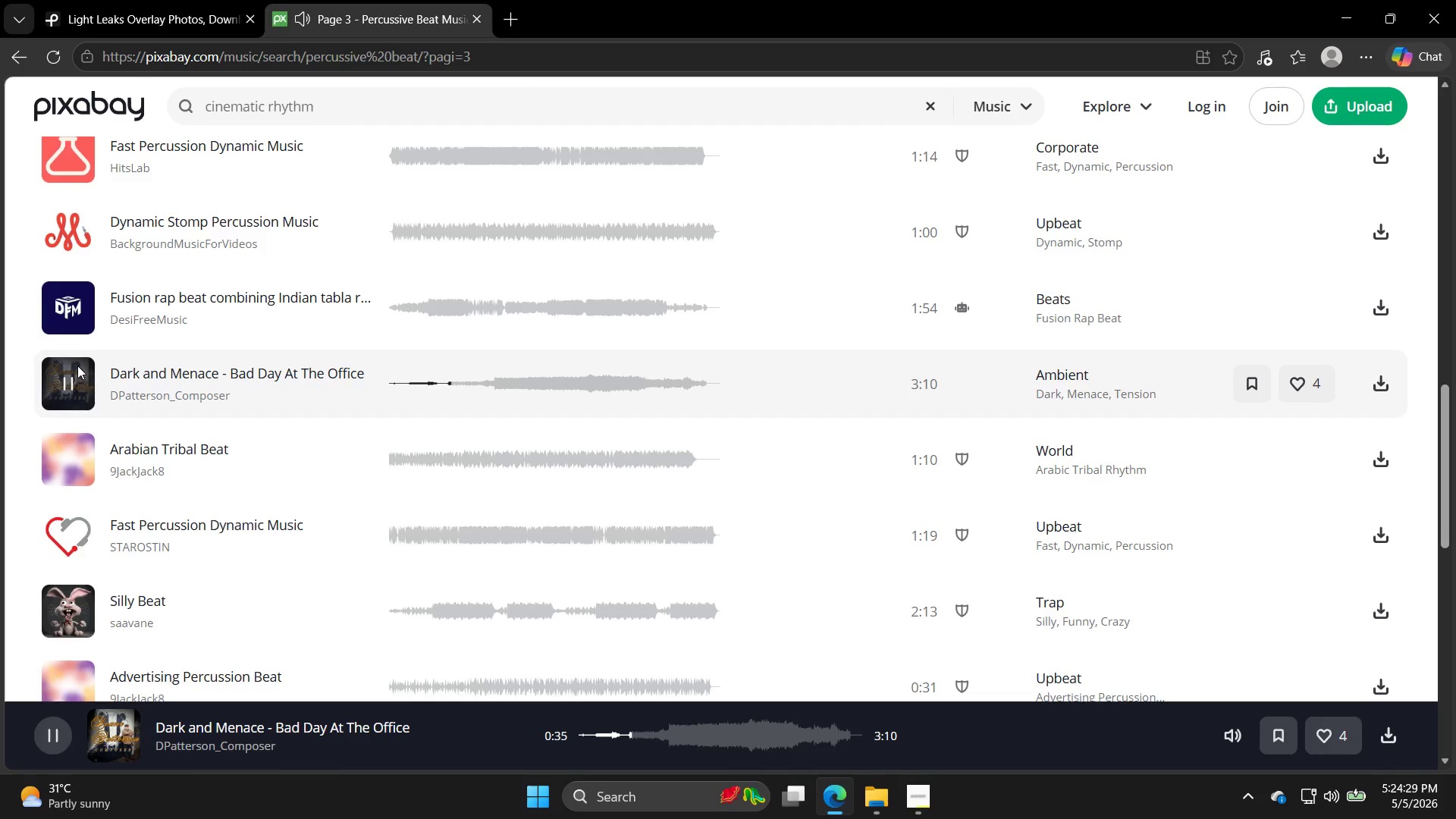 
left_click([75, 465])
 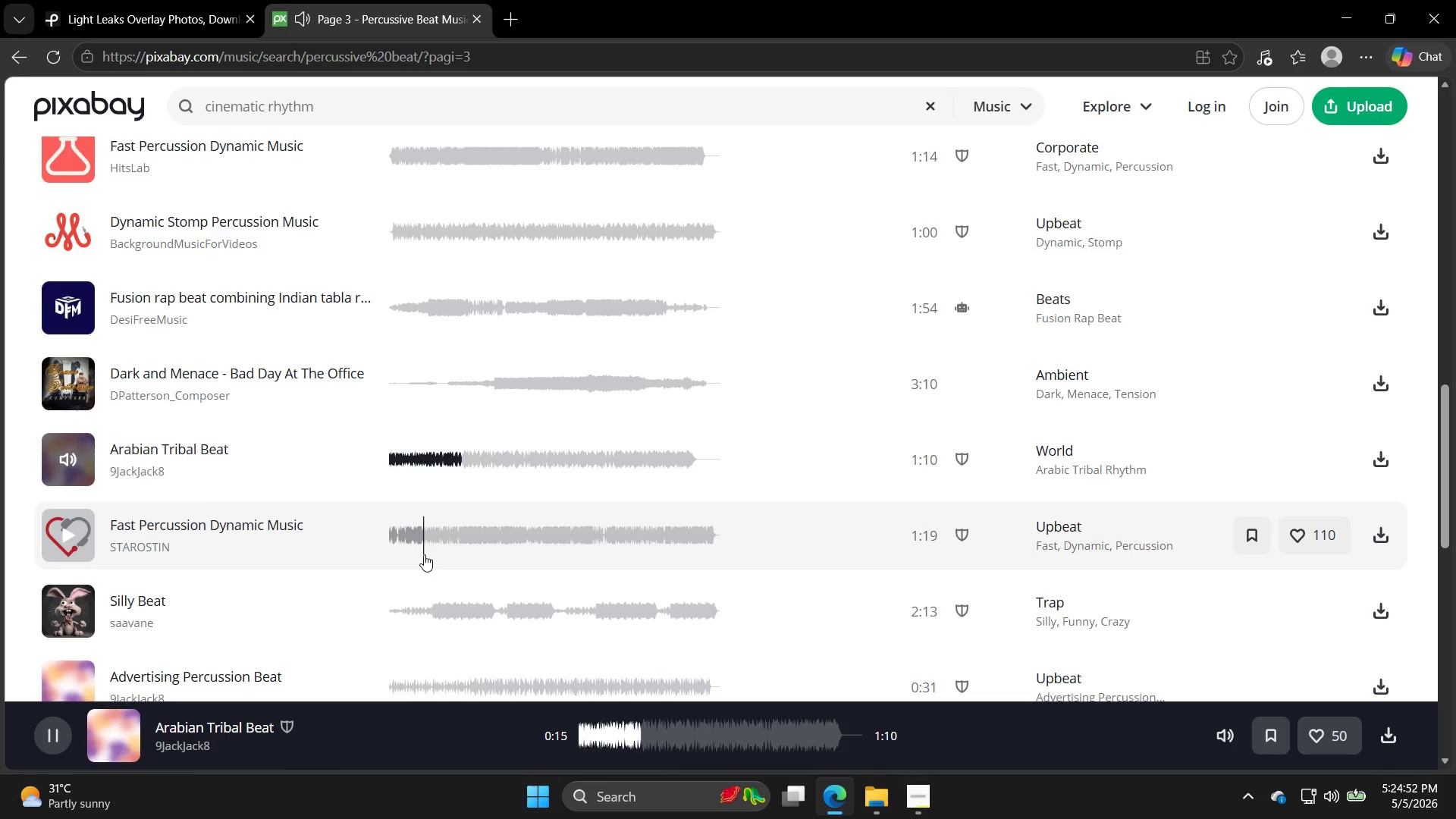 
wait(22.78)
 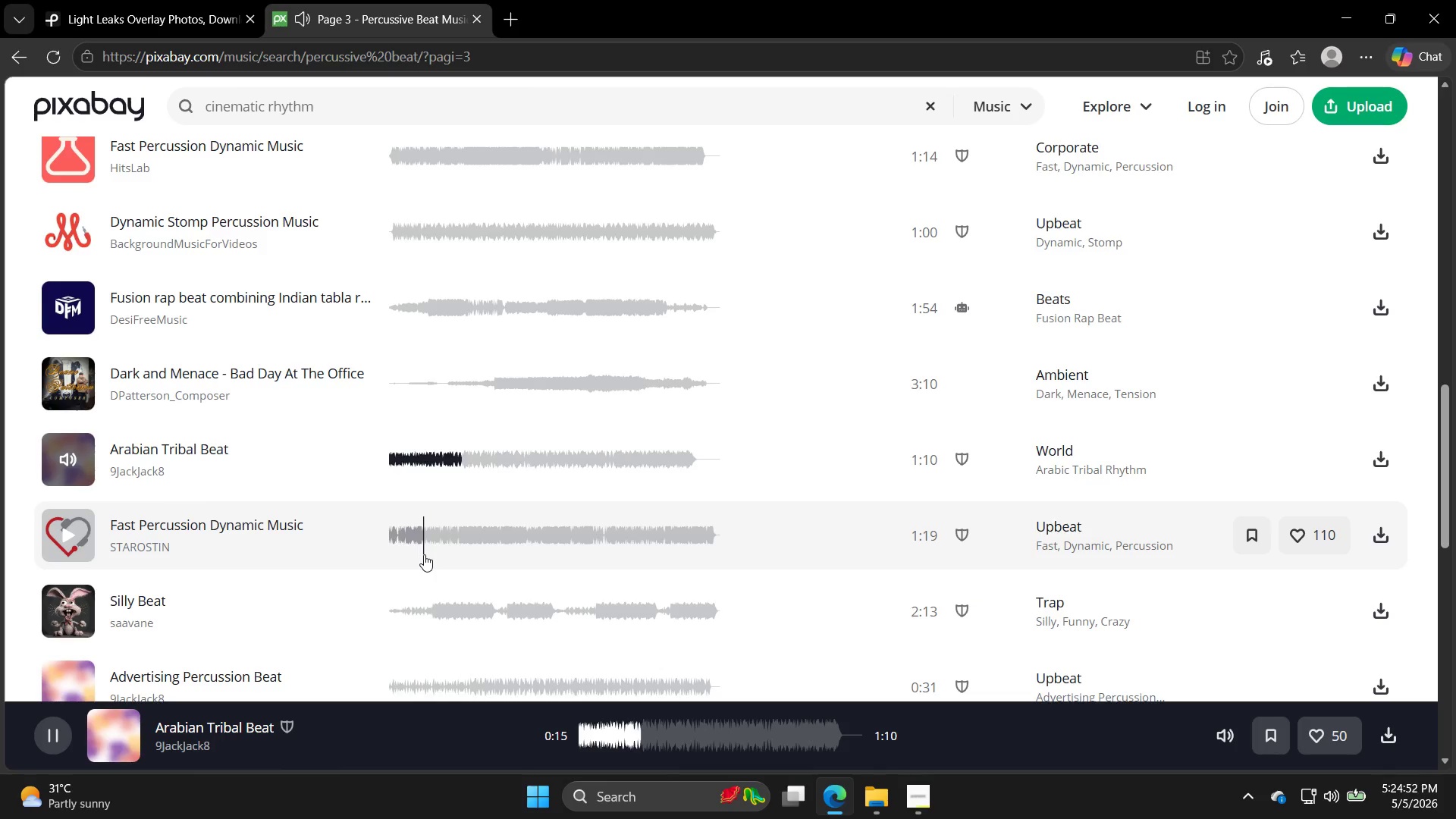 
scroll: coordinate [687, 818], scroll_direction: down, amount: 10.0
 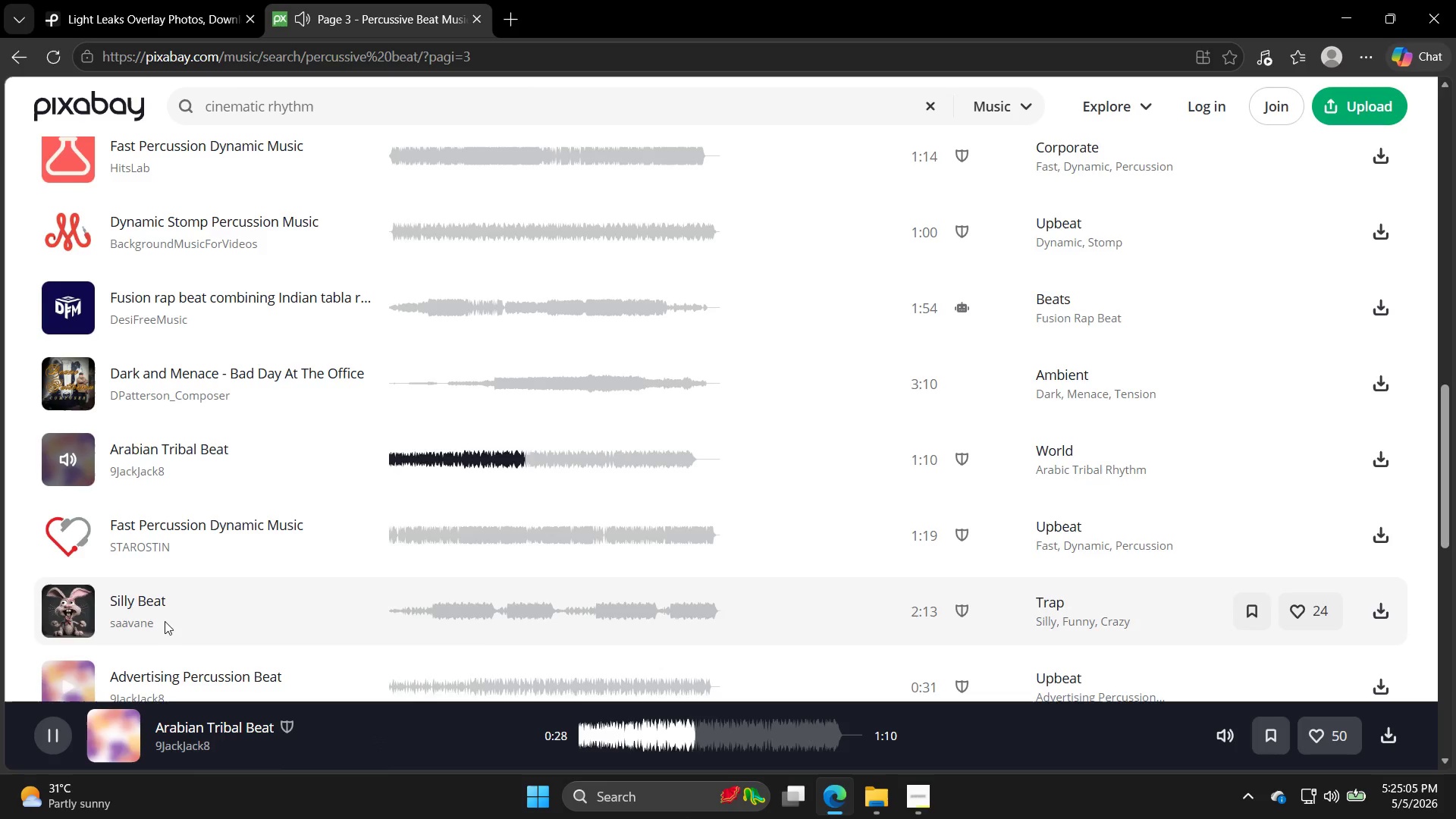 
left_click([76, 538])
 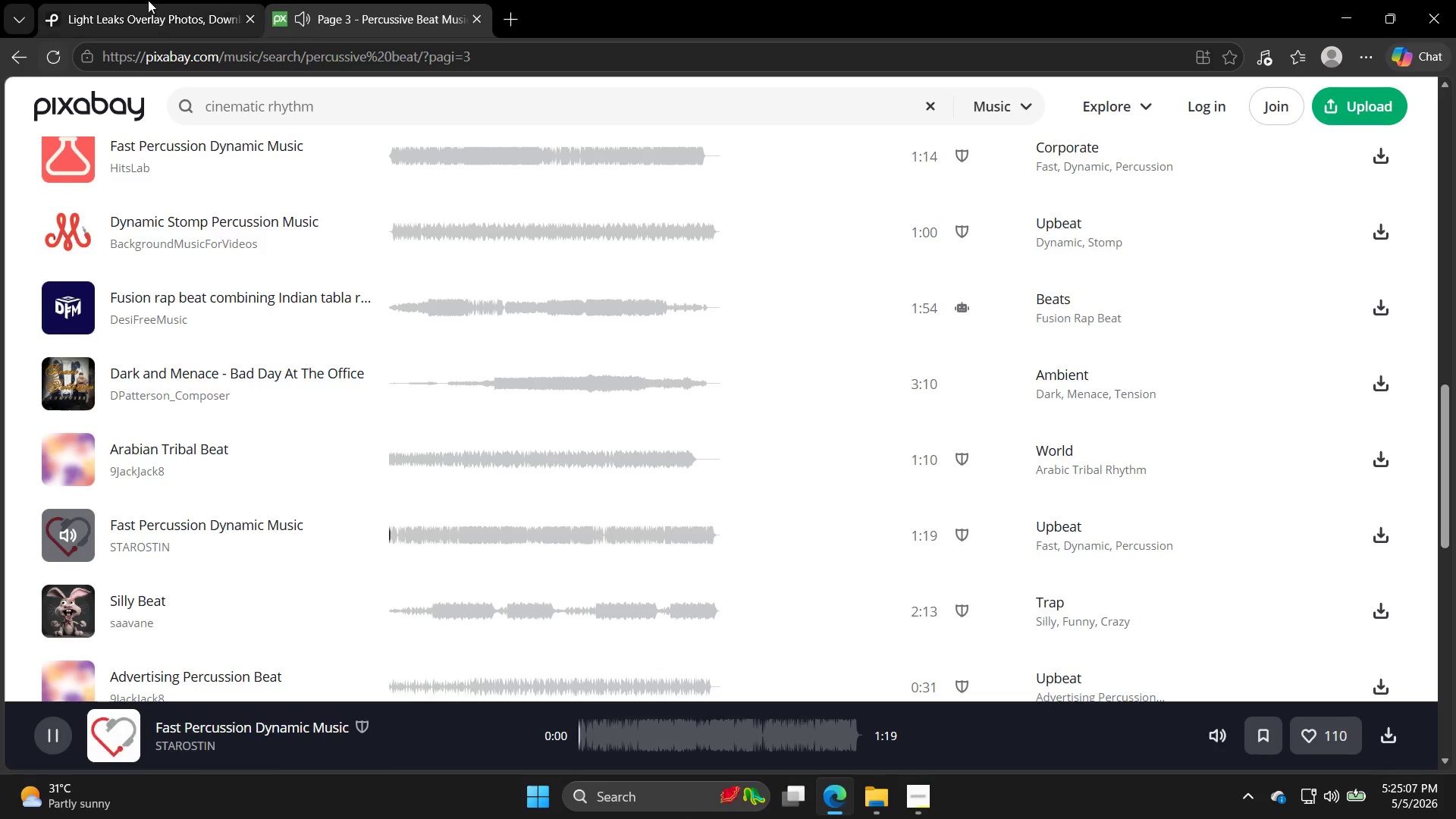 
left_click([152, 0])
 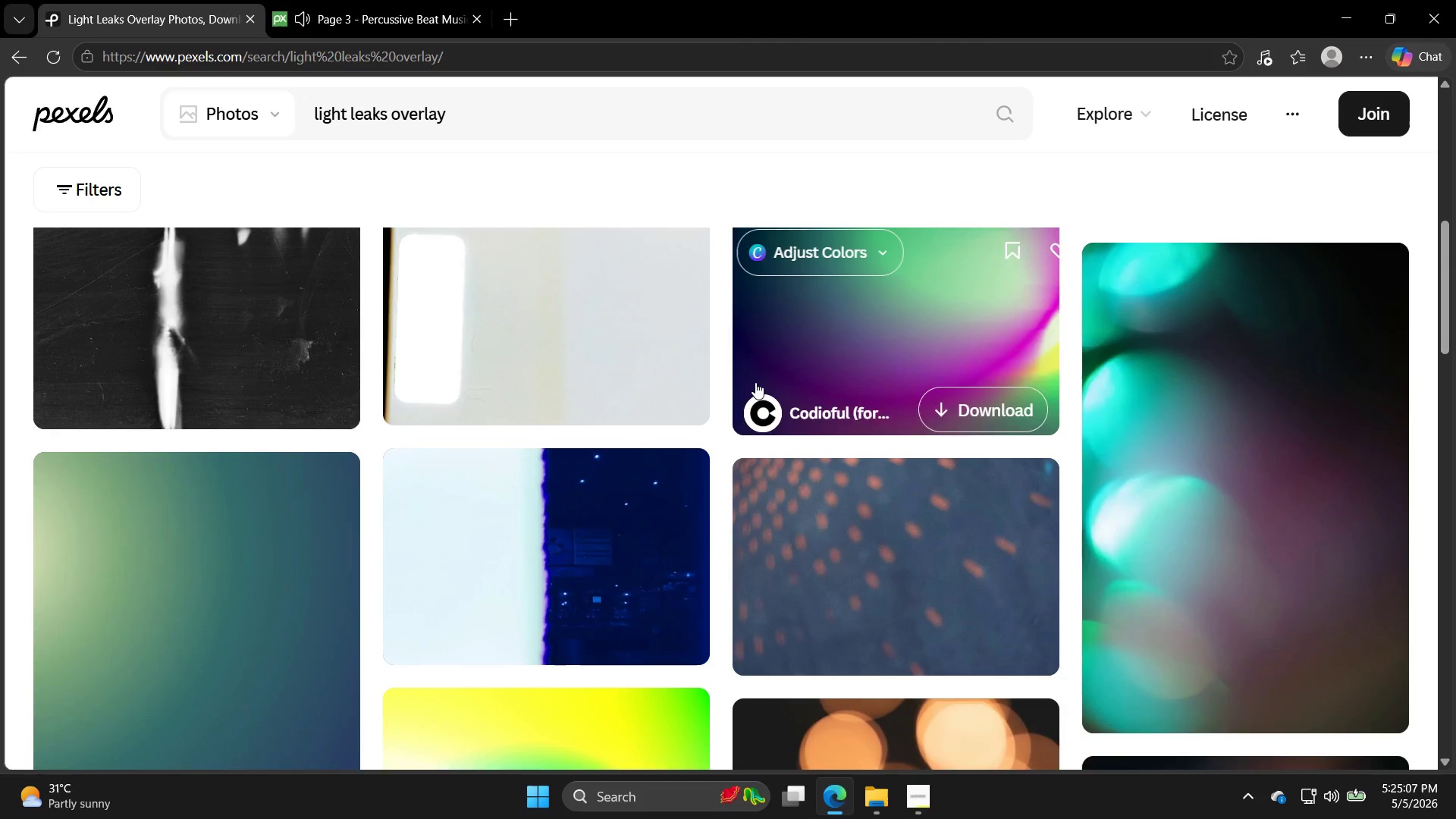 
scroll: coordinate [849, 549], scroll_direction: down, amount: 15.0
 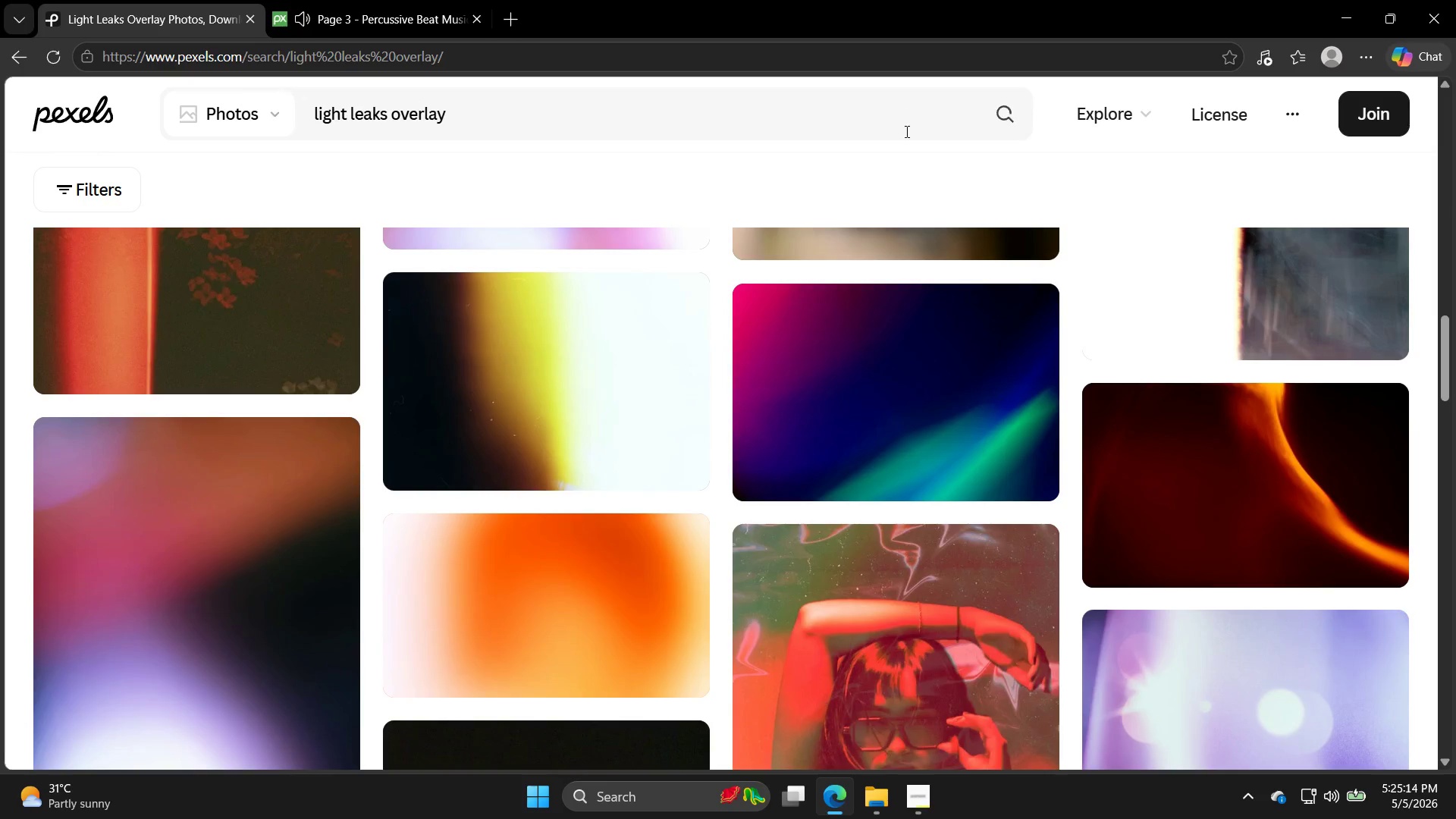 
left_click([962, 127])
 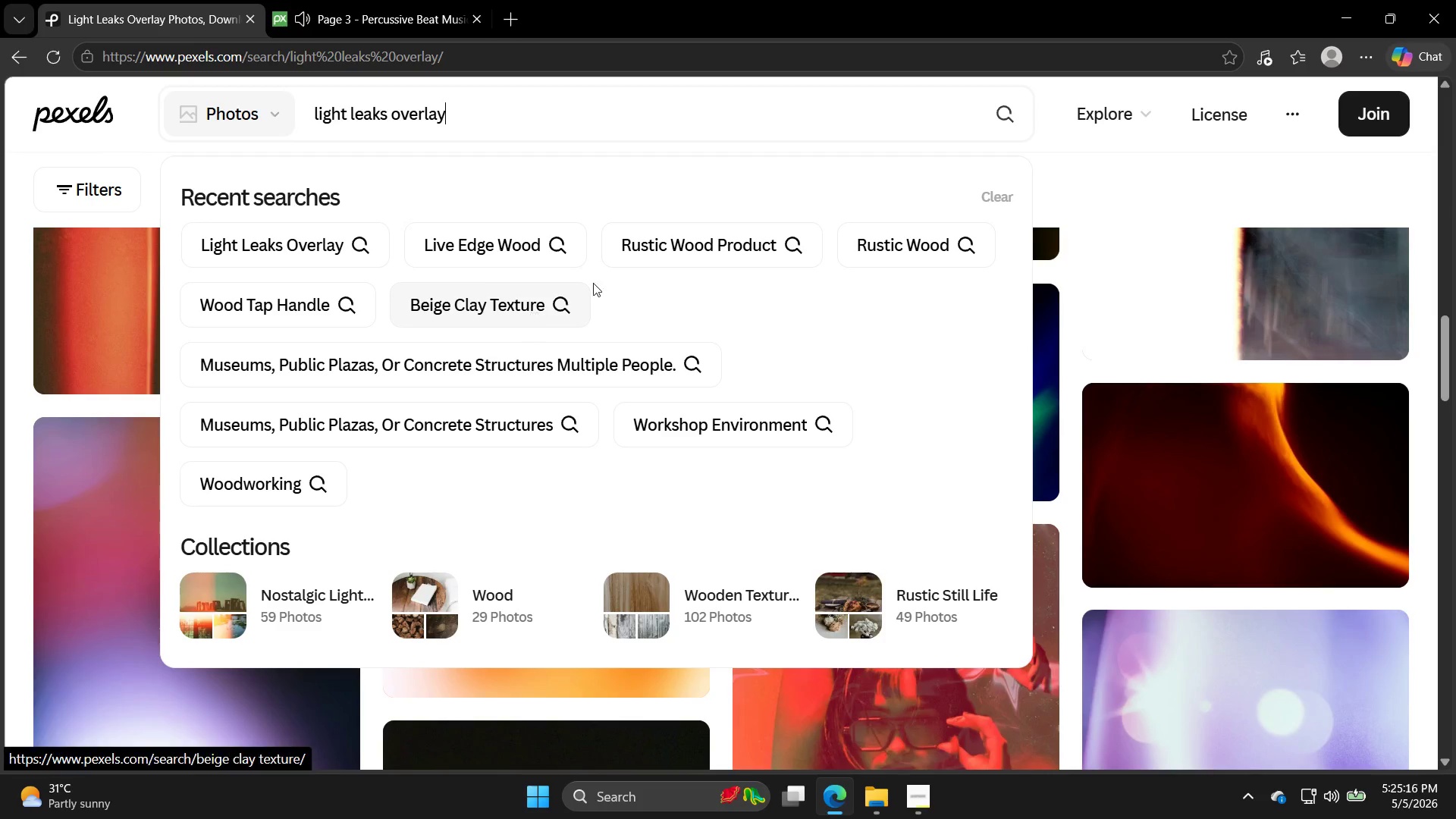 
left_click([667, 261])
 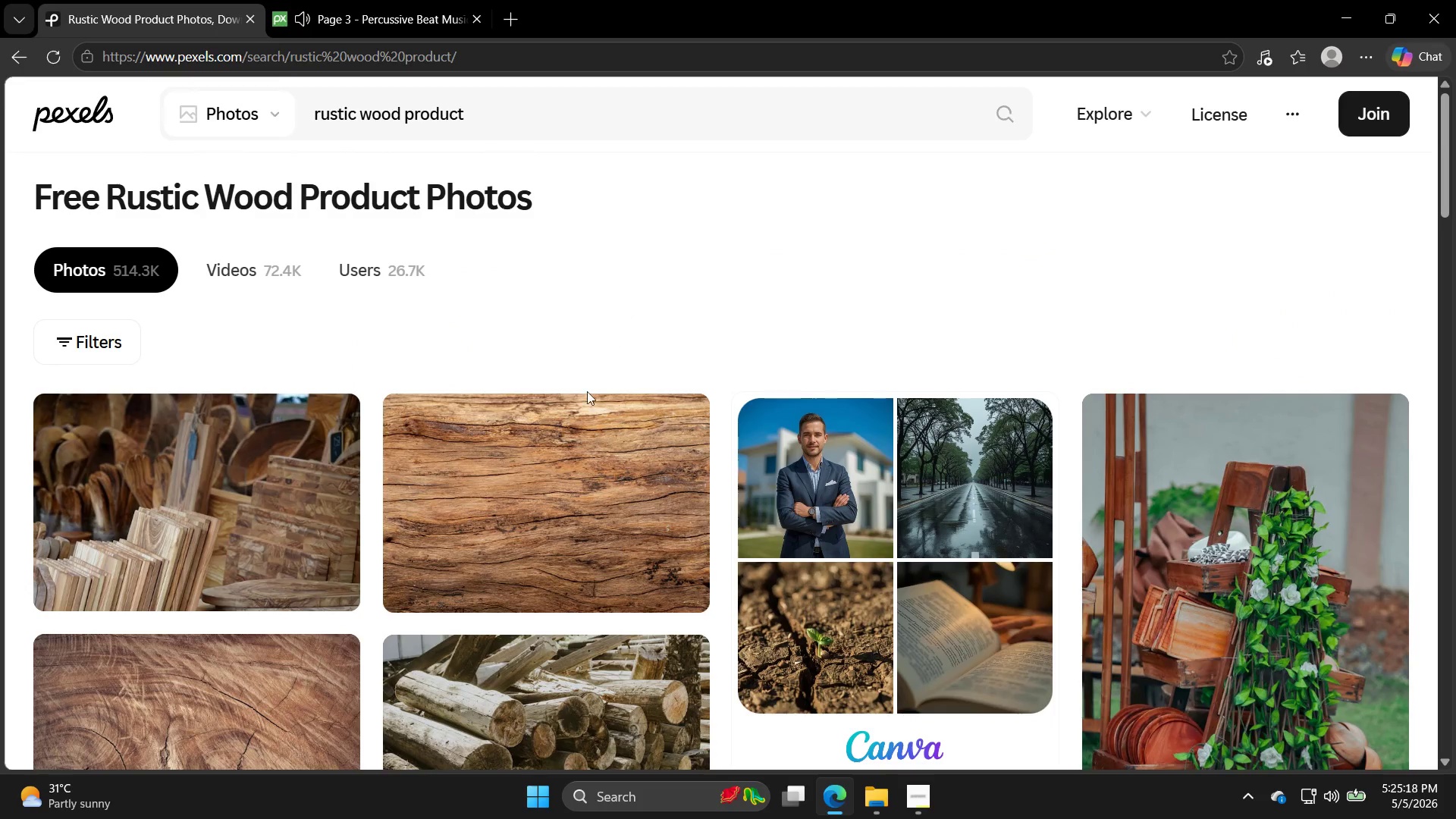 
scroll: coordinate [663, 545], scroll_direction: down, amount: 3.0
 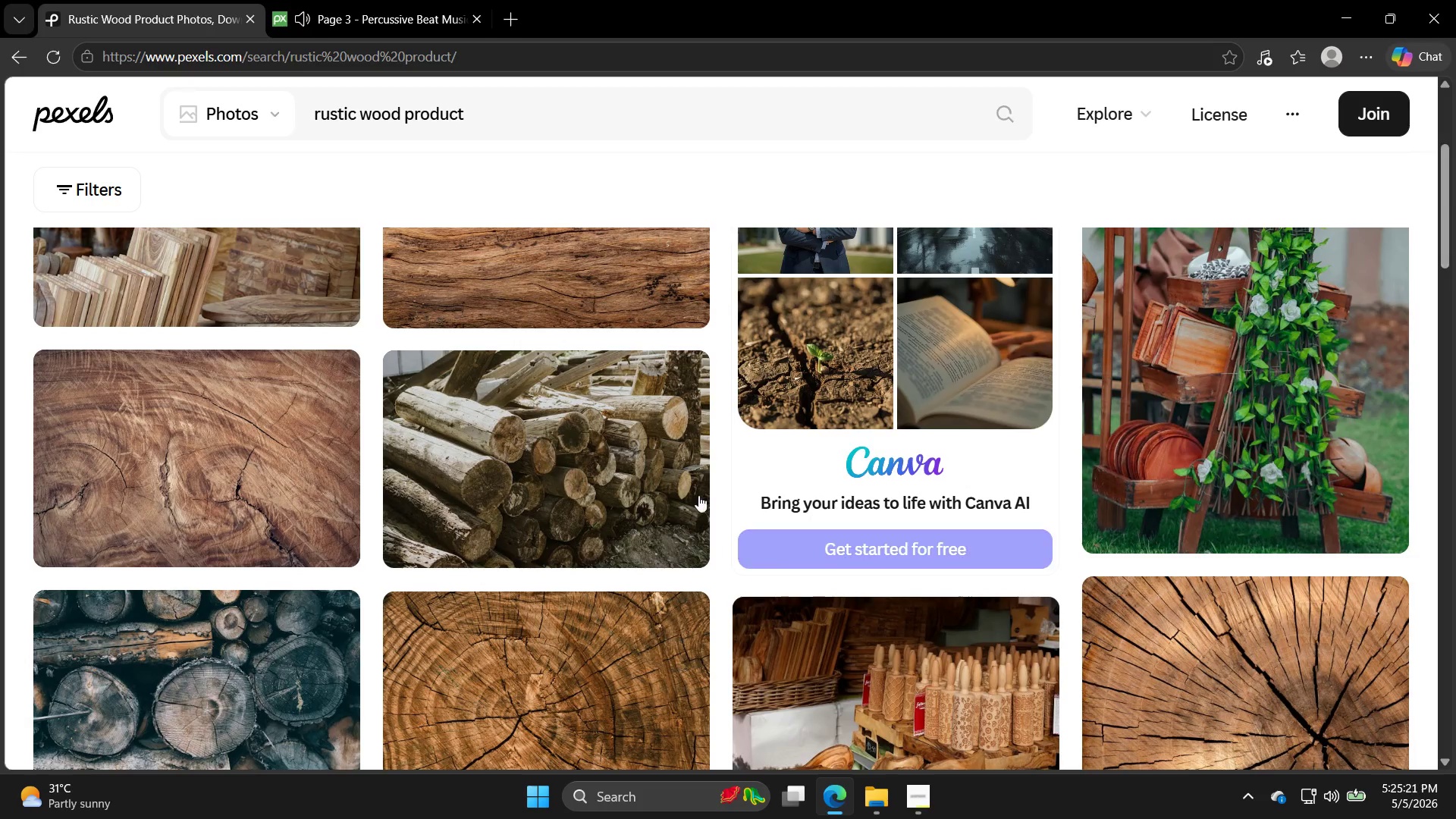 
left_click([676, 482])
 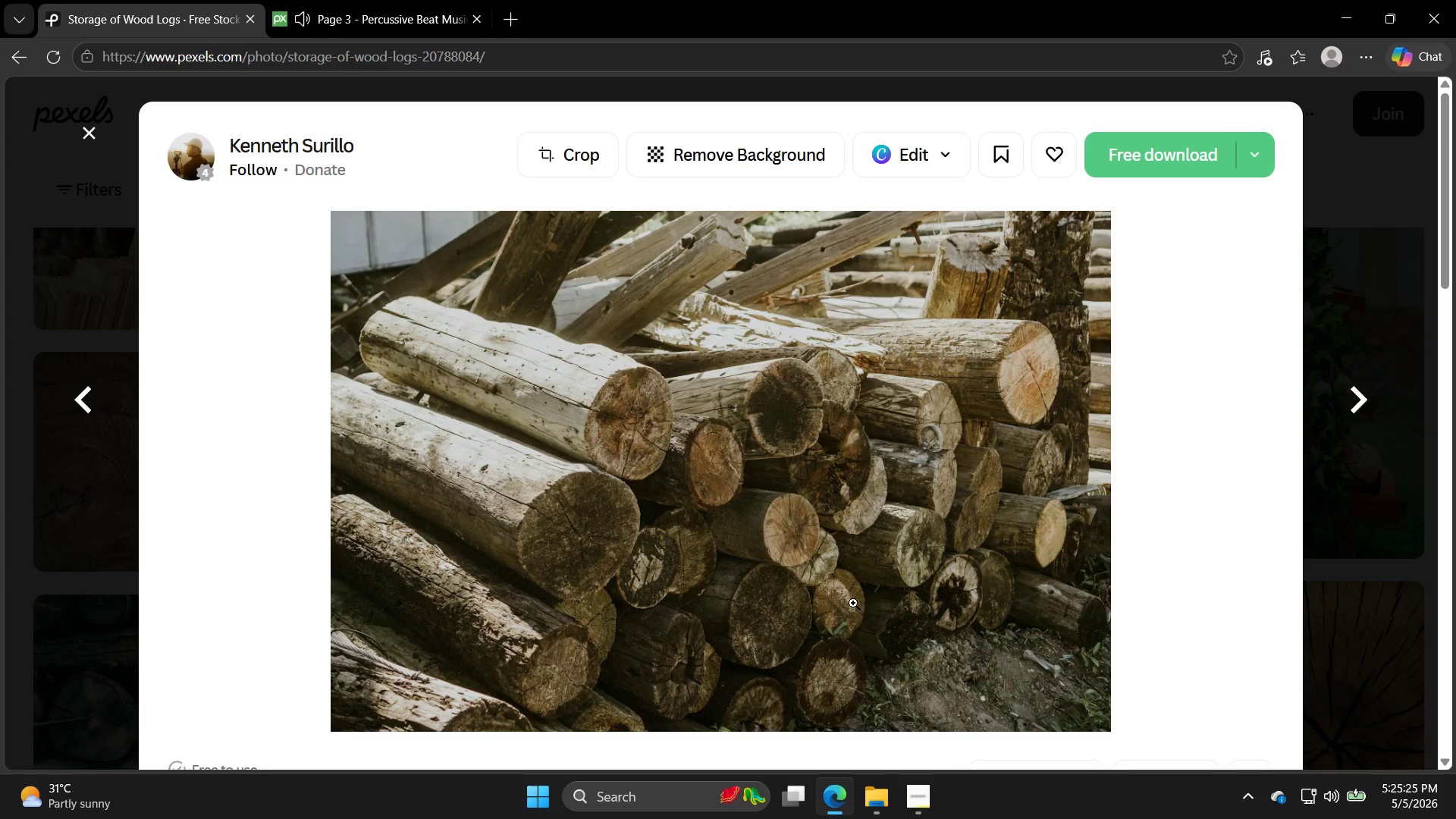 
wait(9.48)
 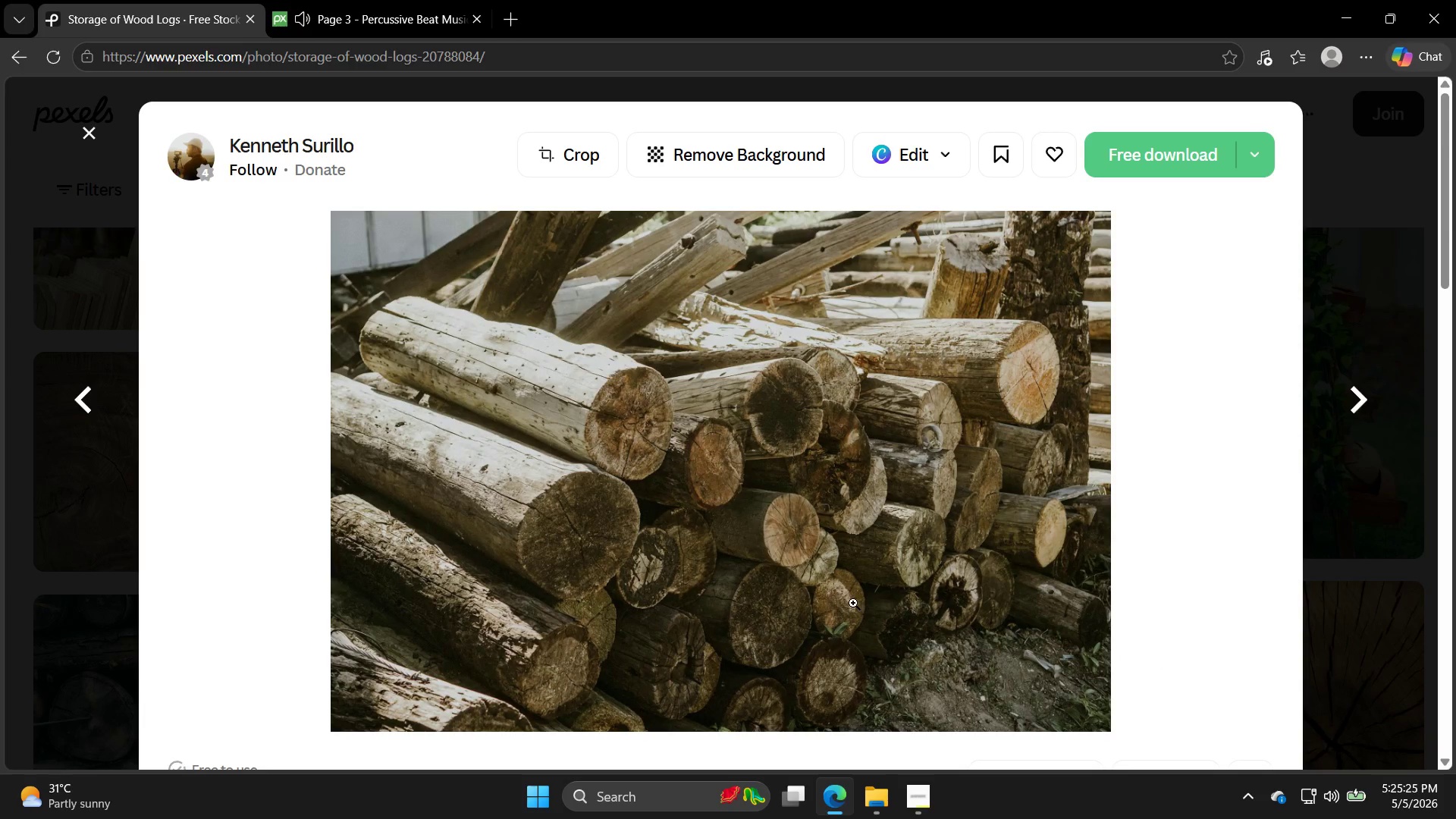 
scroll: coordinate [640, 603], scroll_direction: down, amount: 12.0
 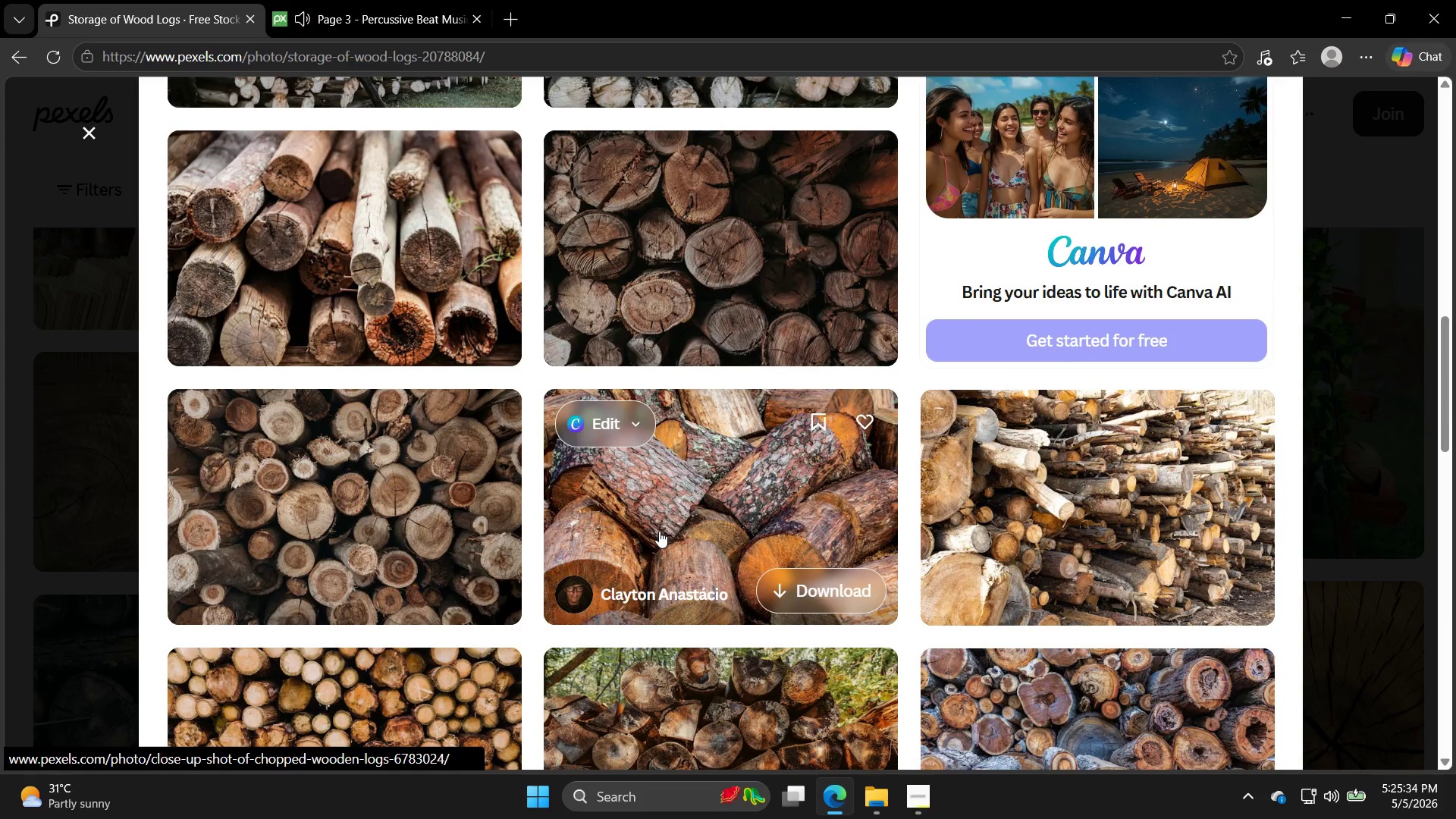 
left_click([659, 531])
 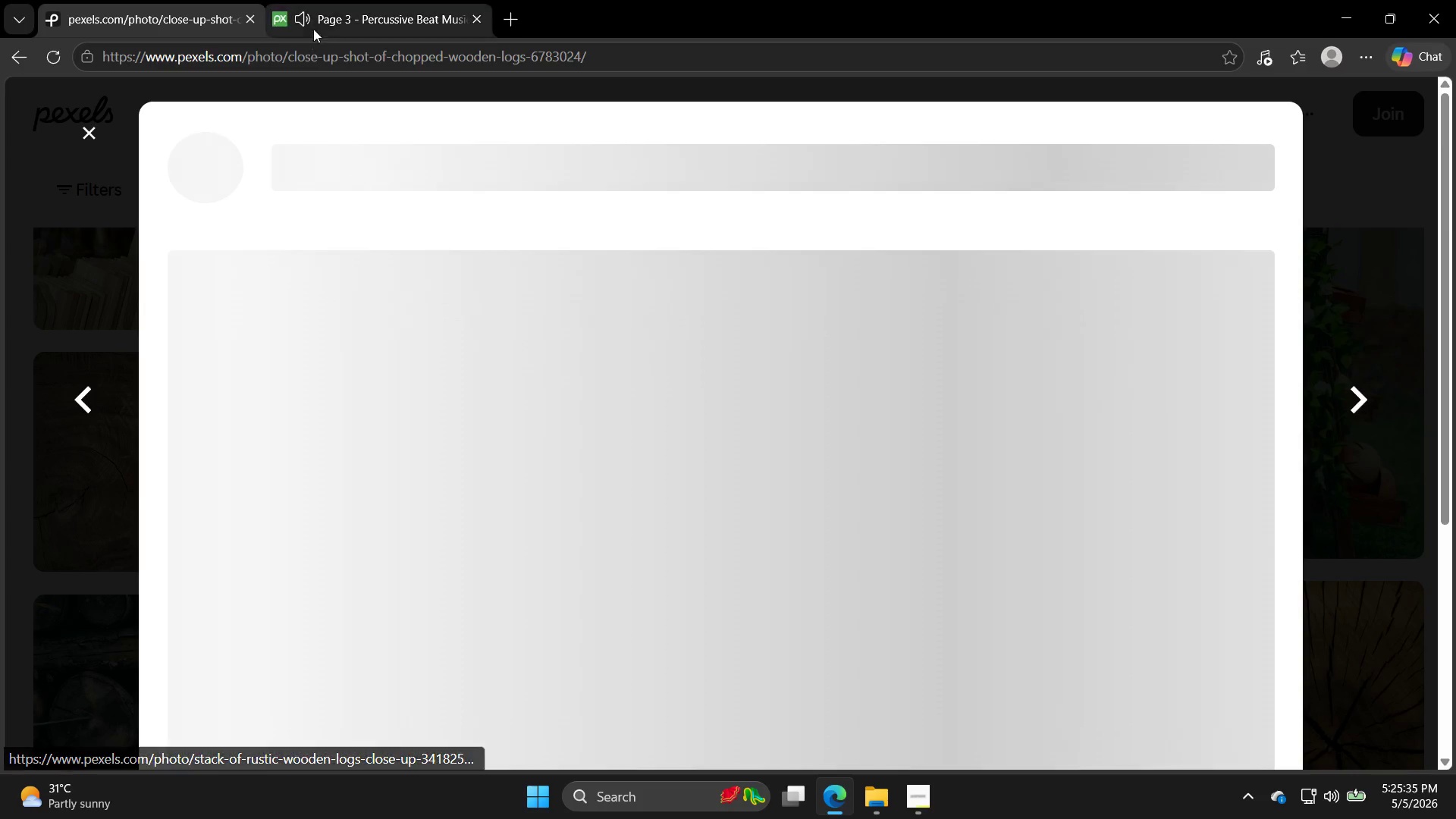 
left_click([330, 14])
 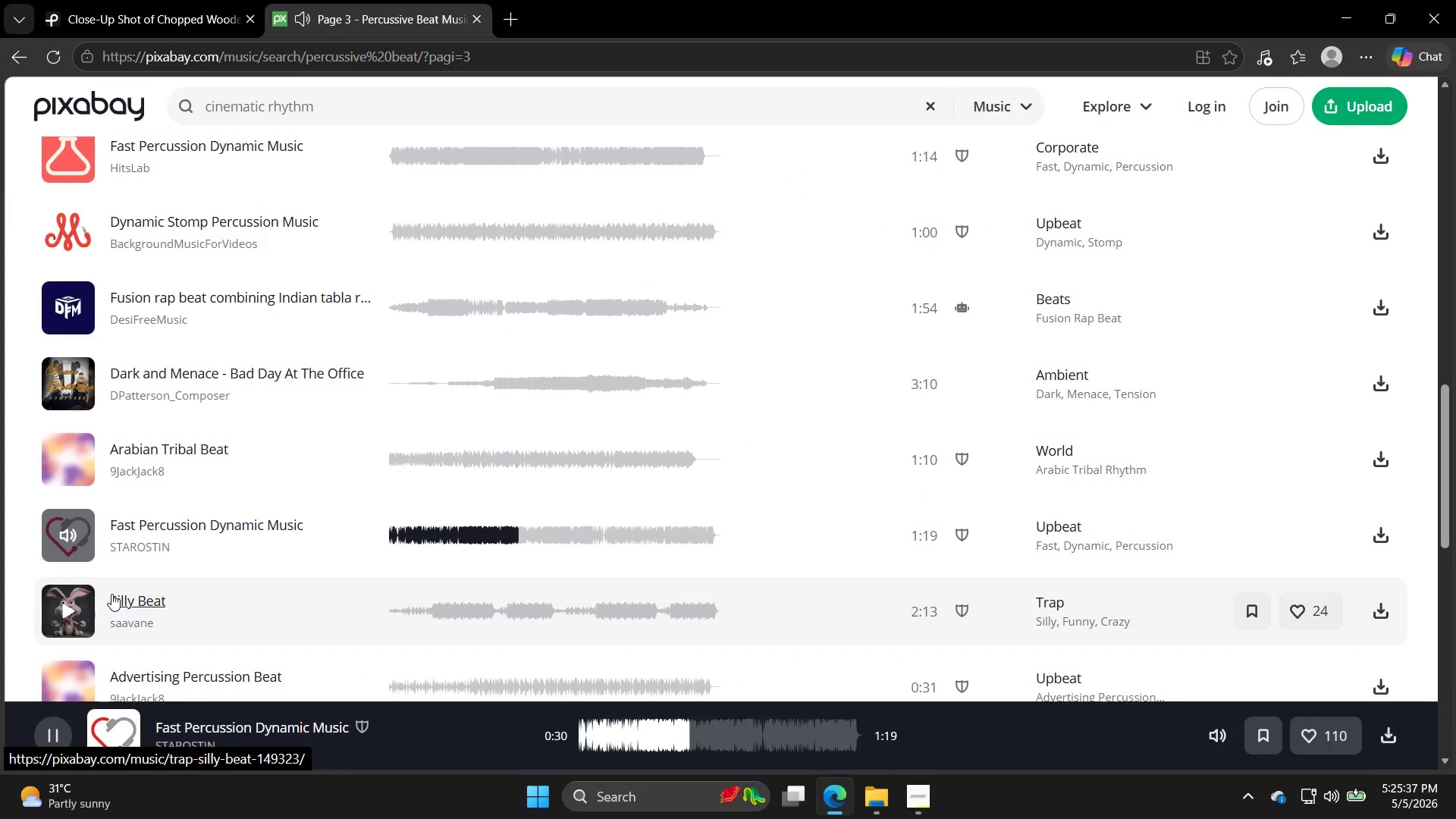 
left_click([75, 609])
 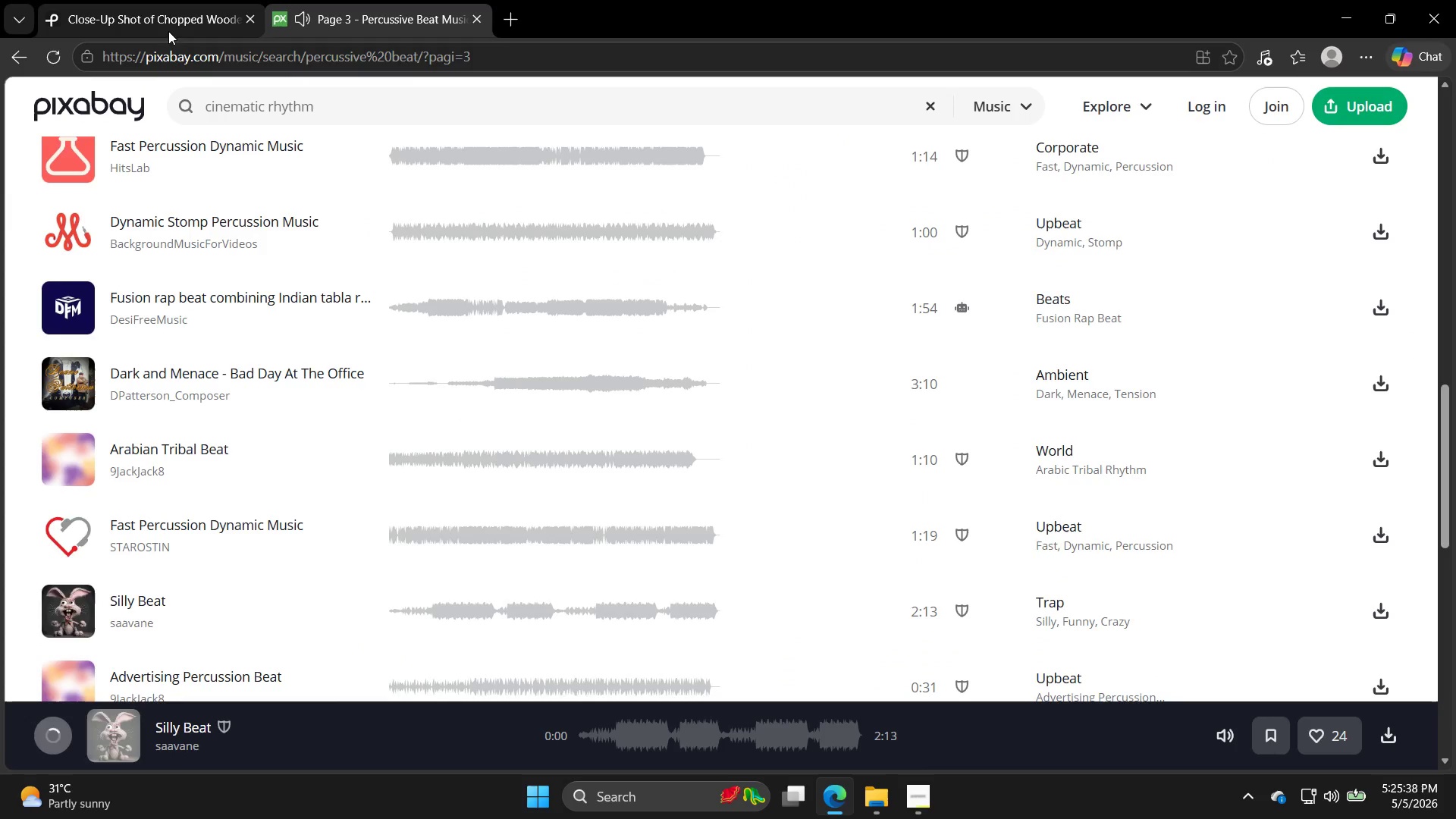 
left_click([157, 10])
 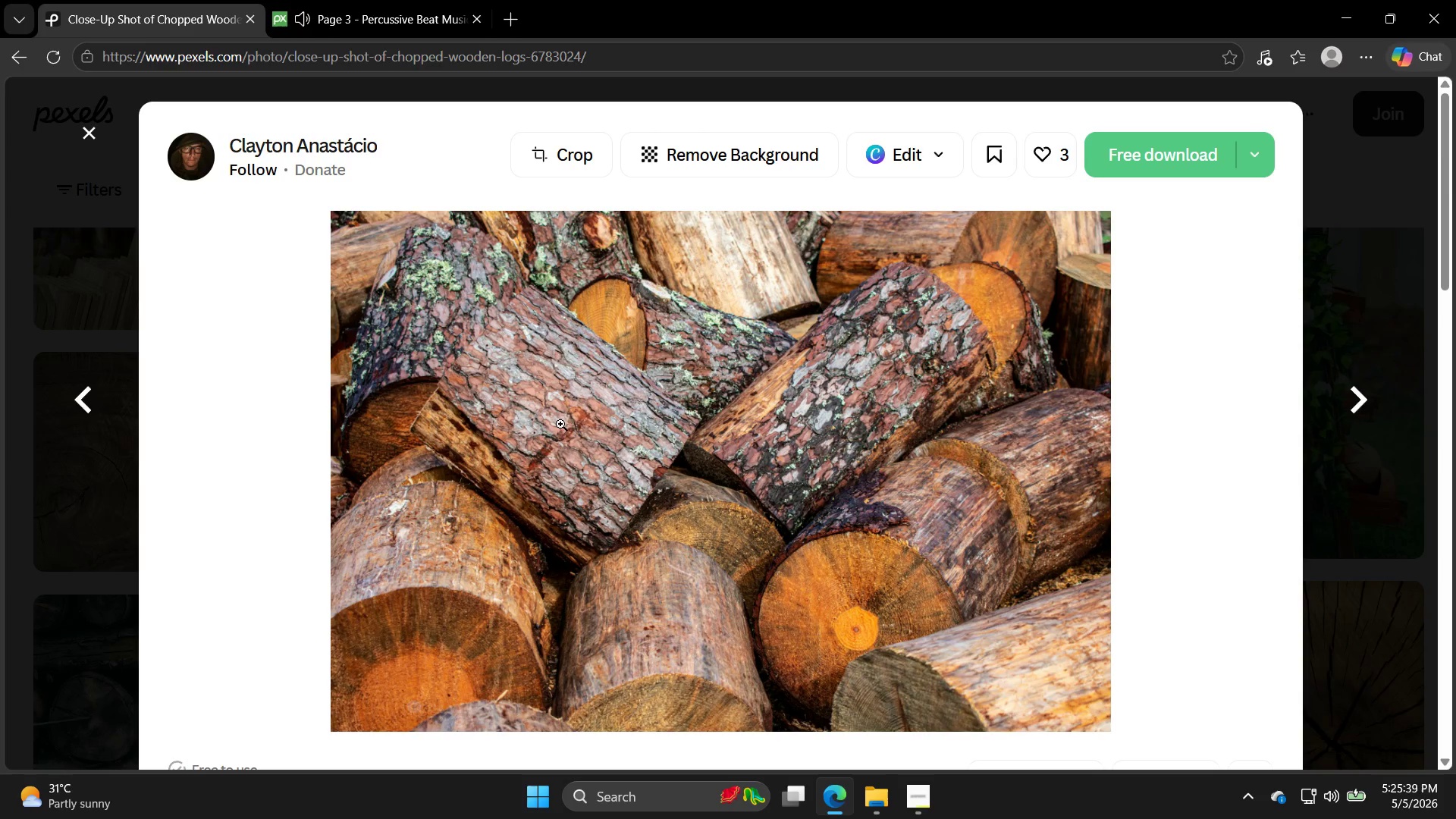 
scroll: coordinate [743, 640], scroll_direction: down, amount: 14.0
 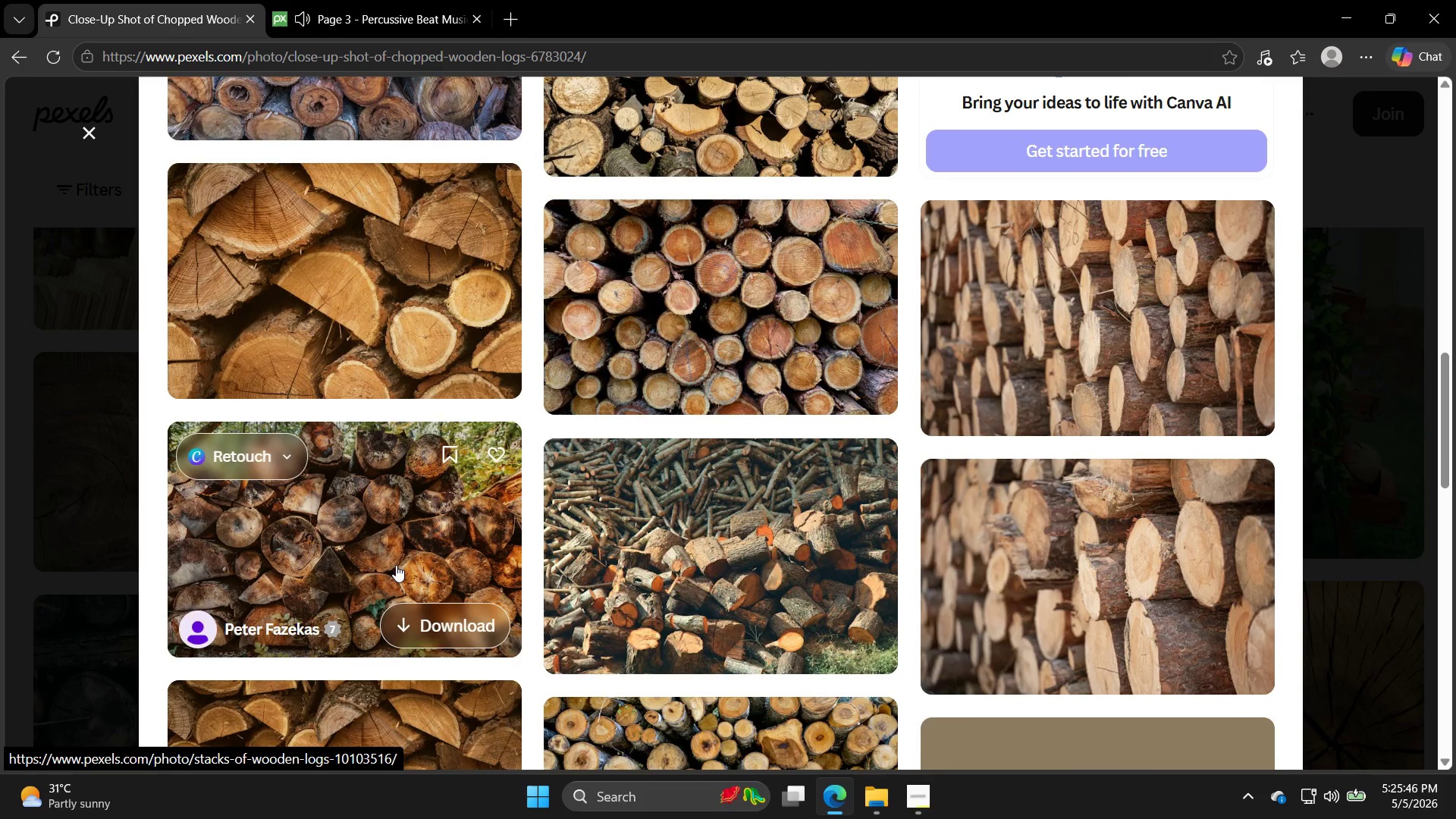 
left_click([396, 565])
 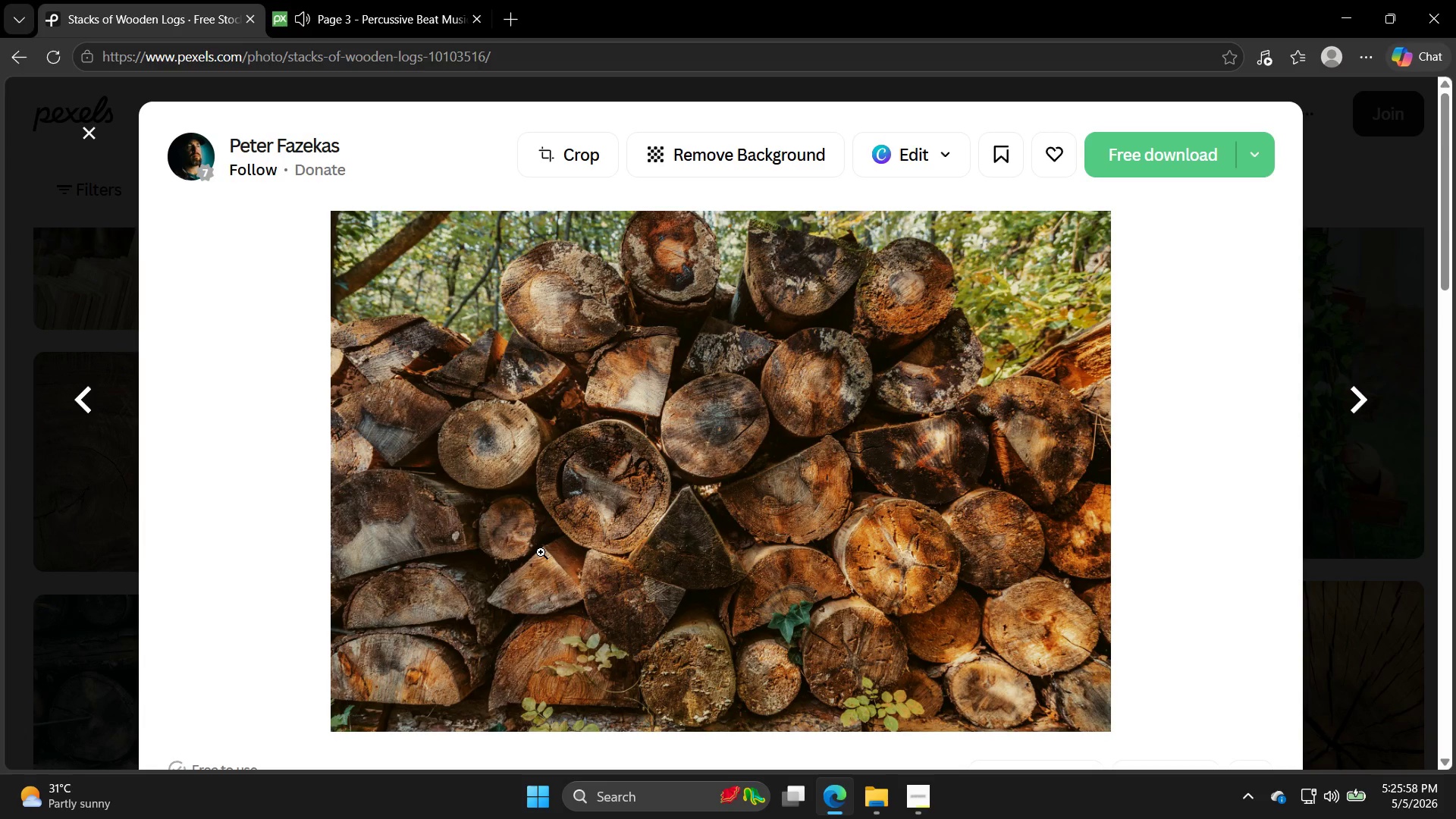 
wait(16.45)
 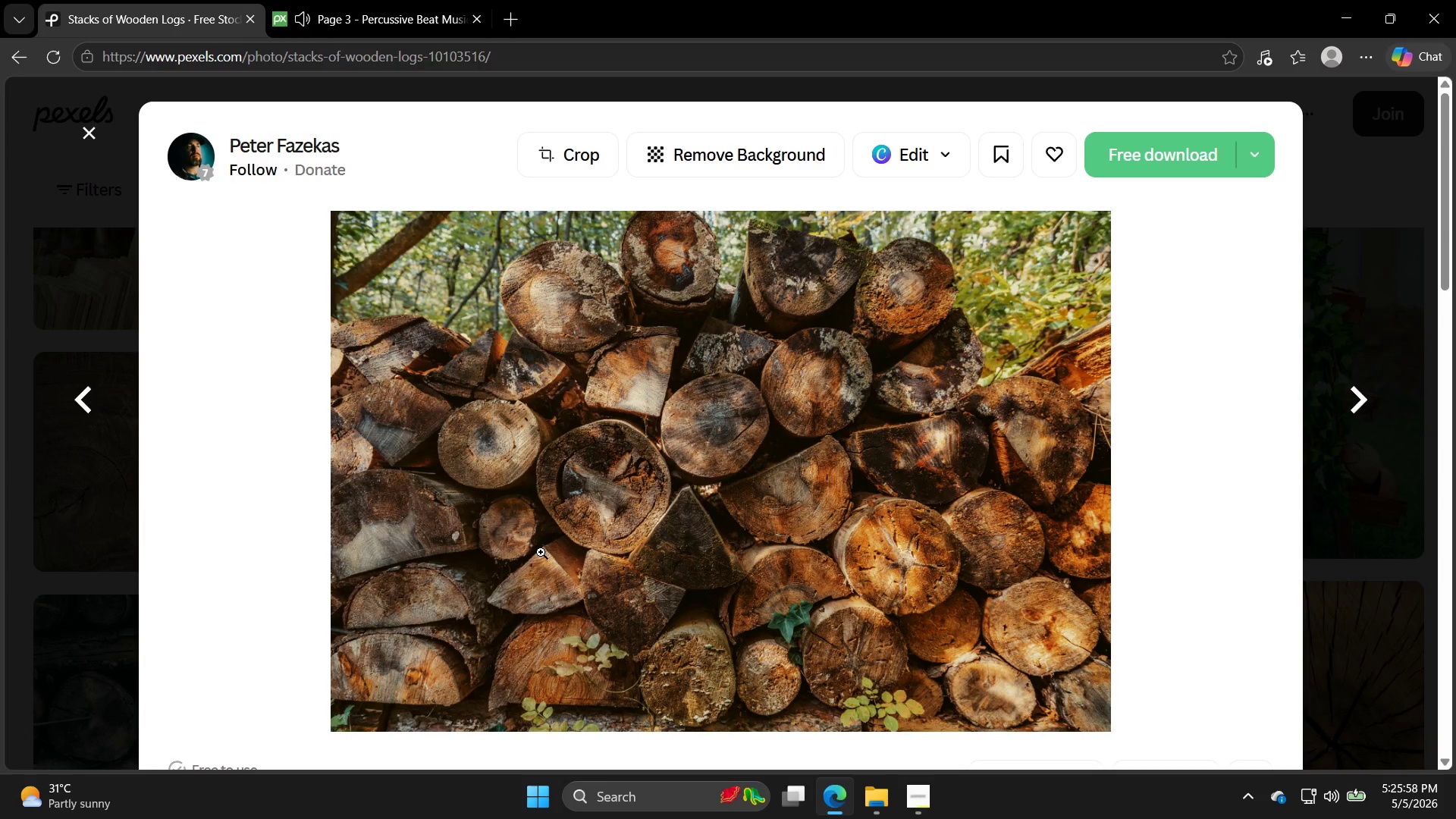 
left_click([321, 2])
 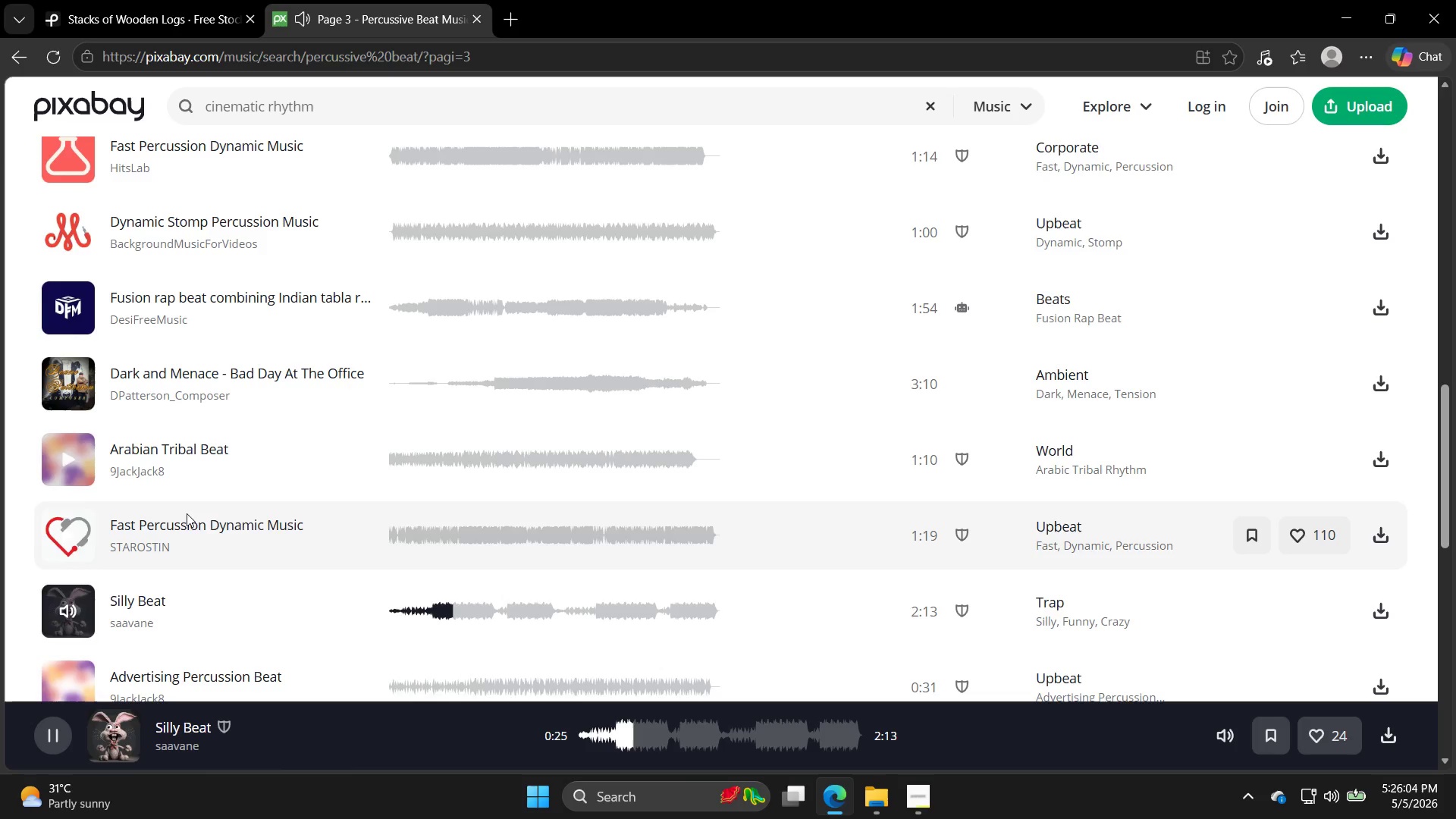 
scroll: coordinate [133, 546], scroll_direction: down, amount: 3.0
 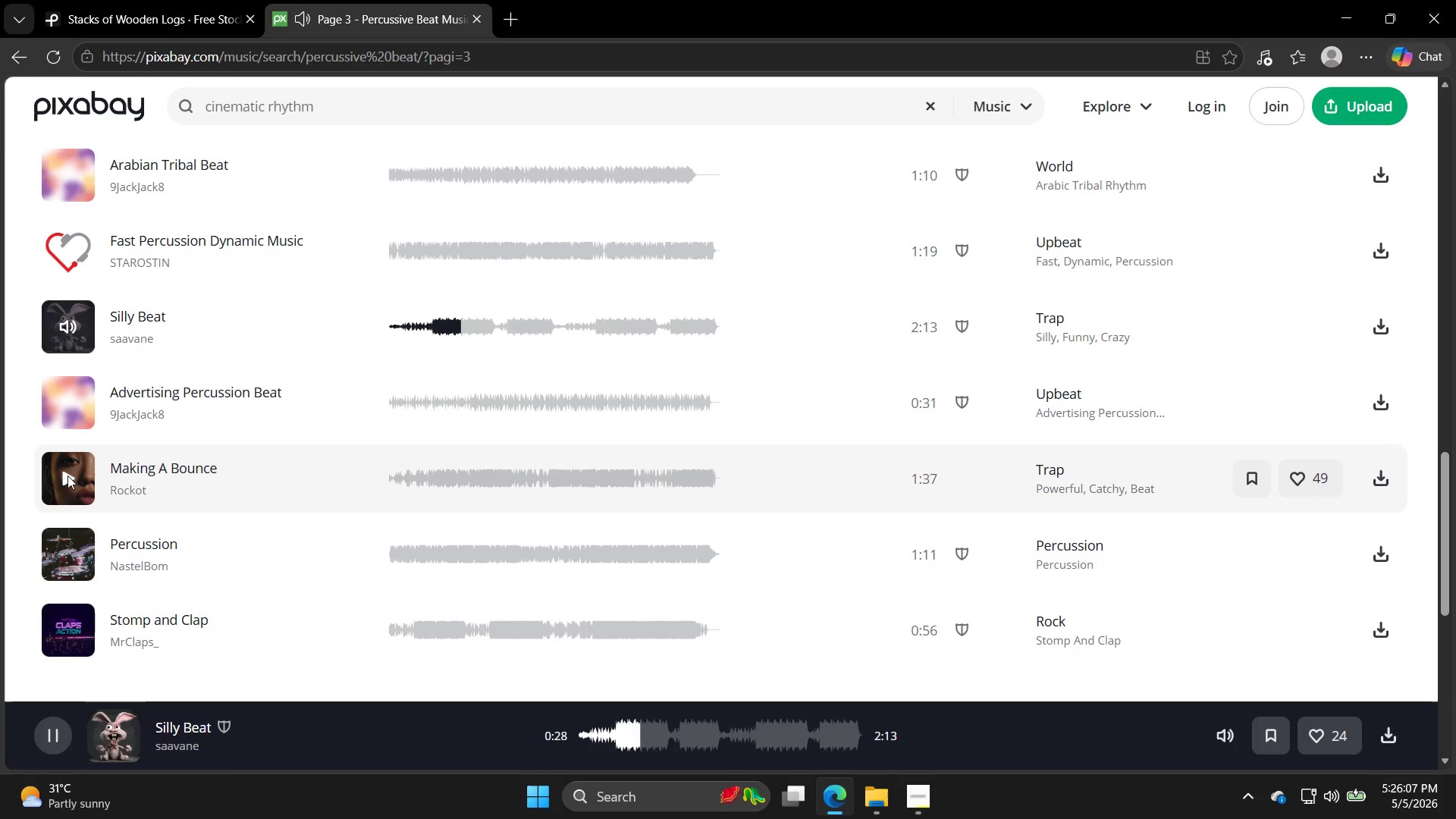 
left_click([67, 475])
 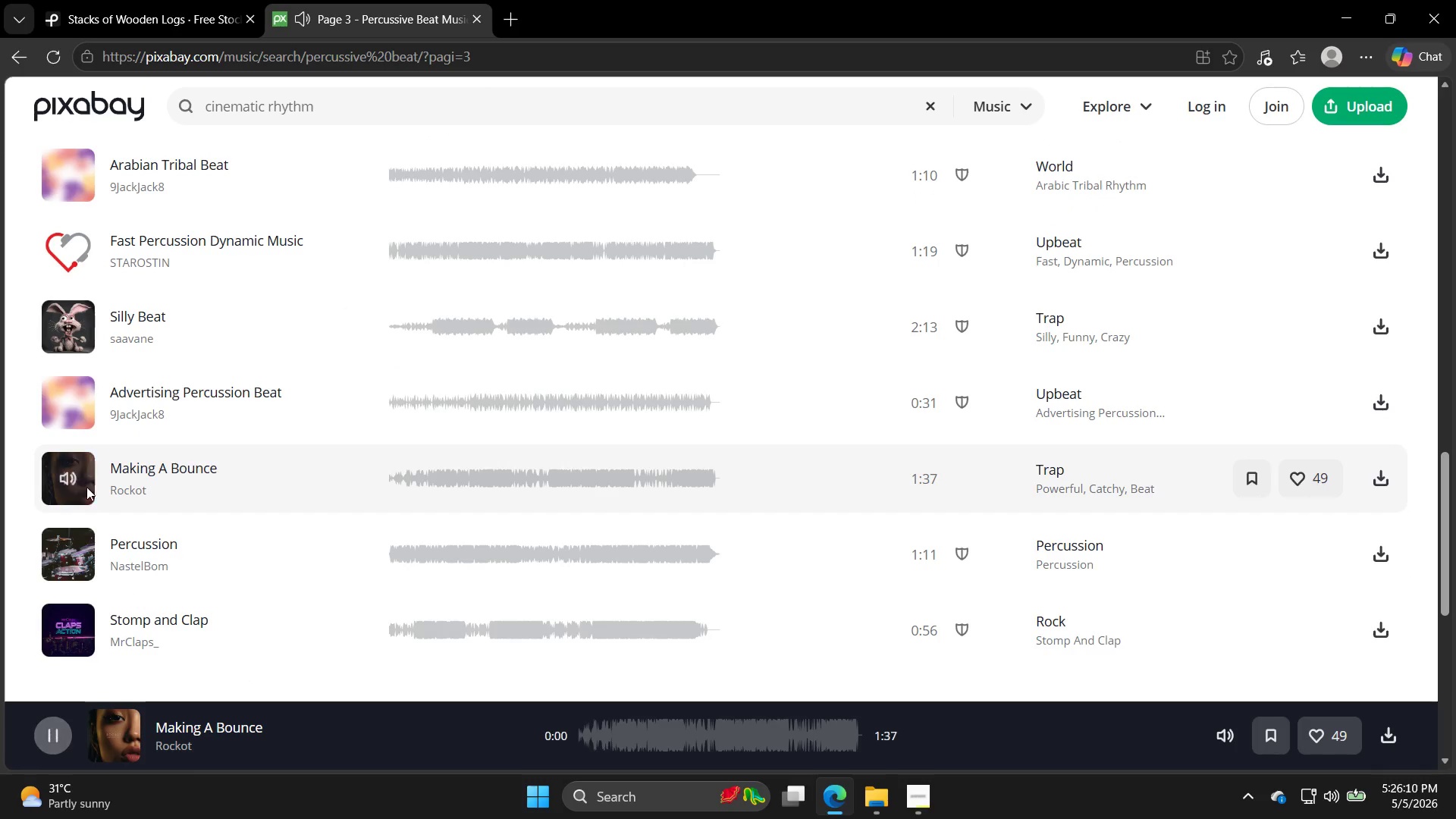 
left_click([105, 475])
 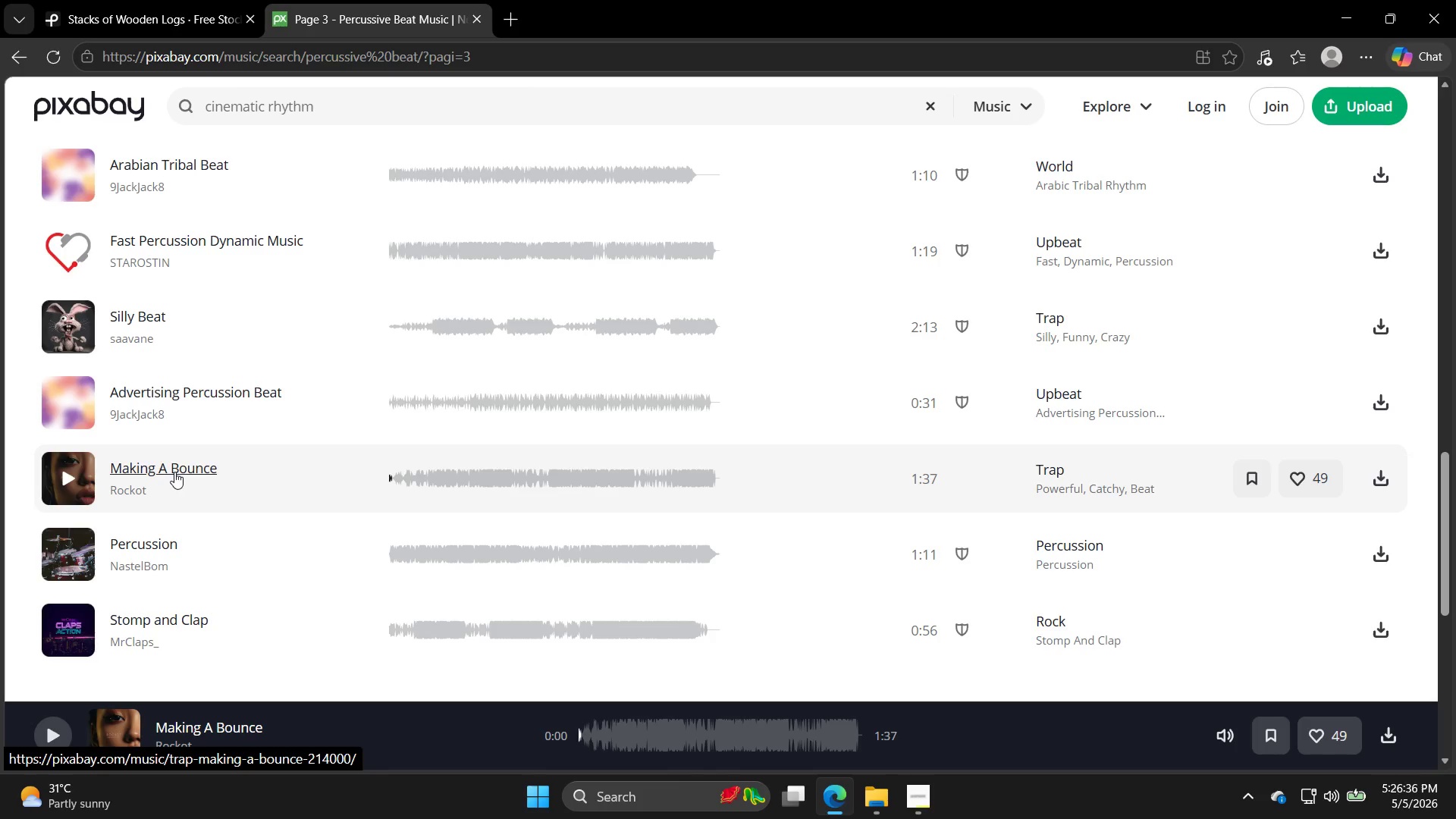 
wait(30.41)
 